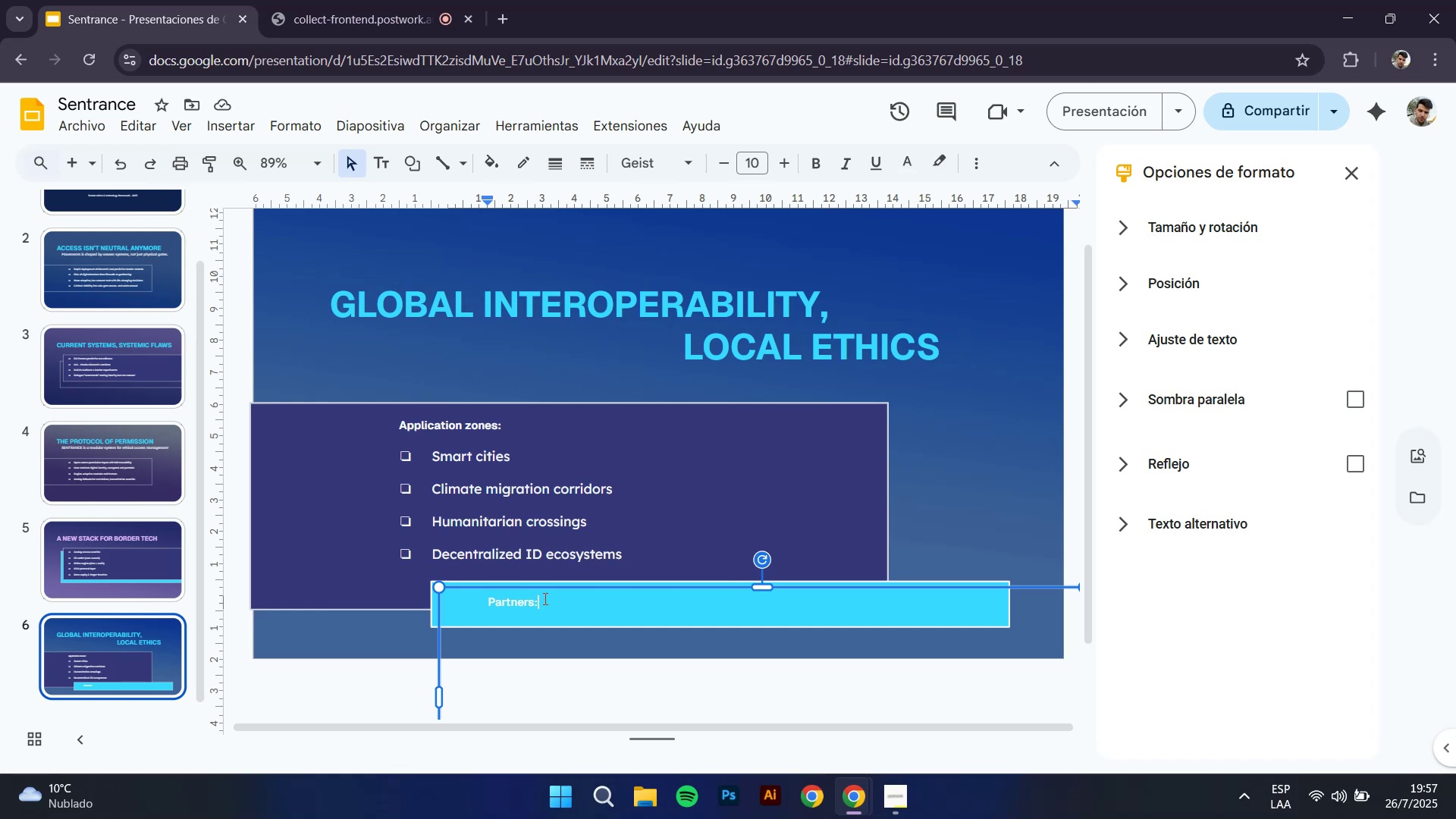 
key(ArrowRight)
 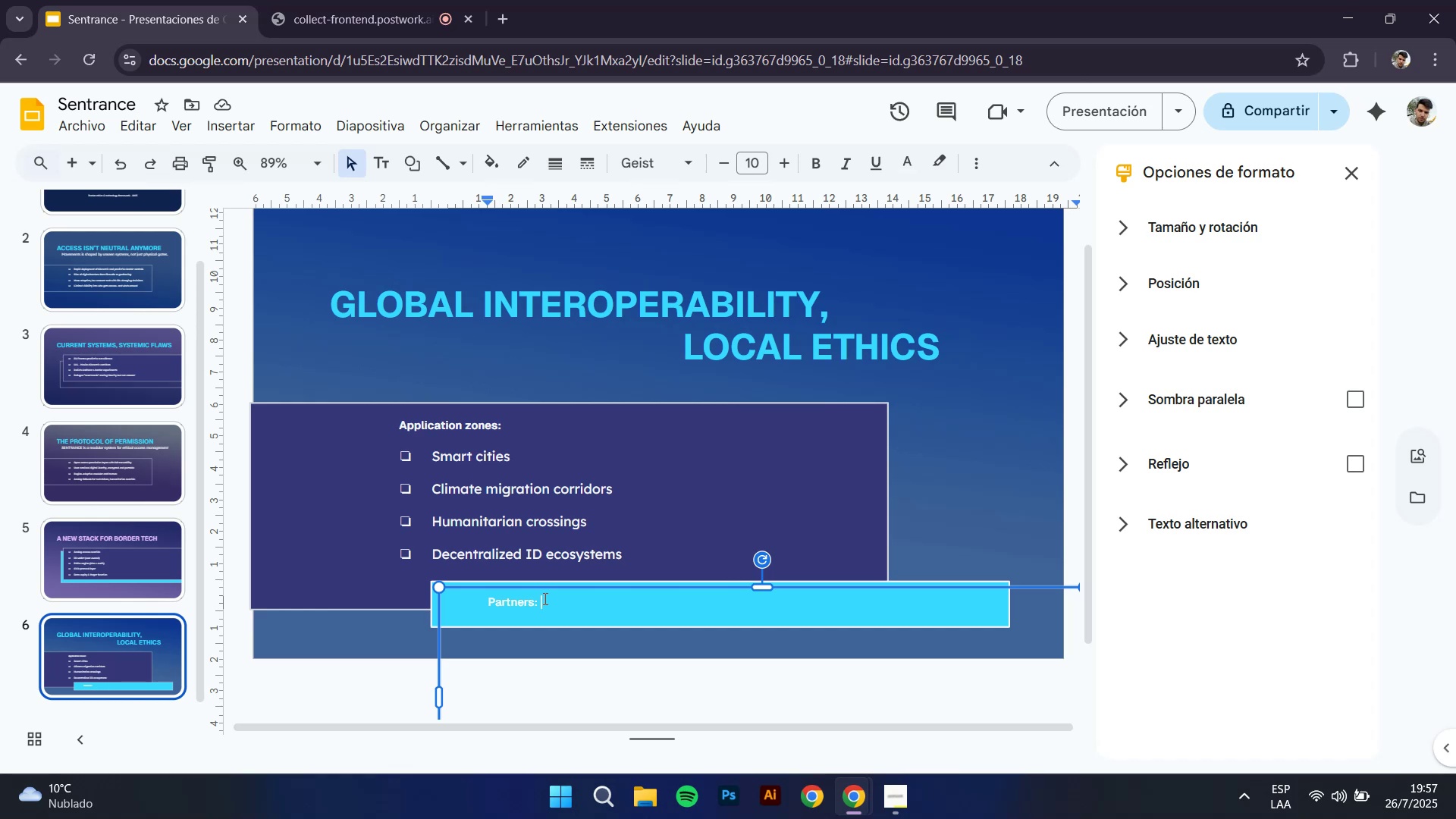 
key(Space)
 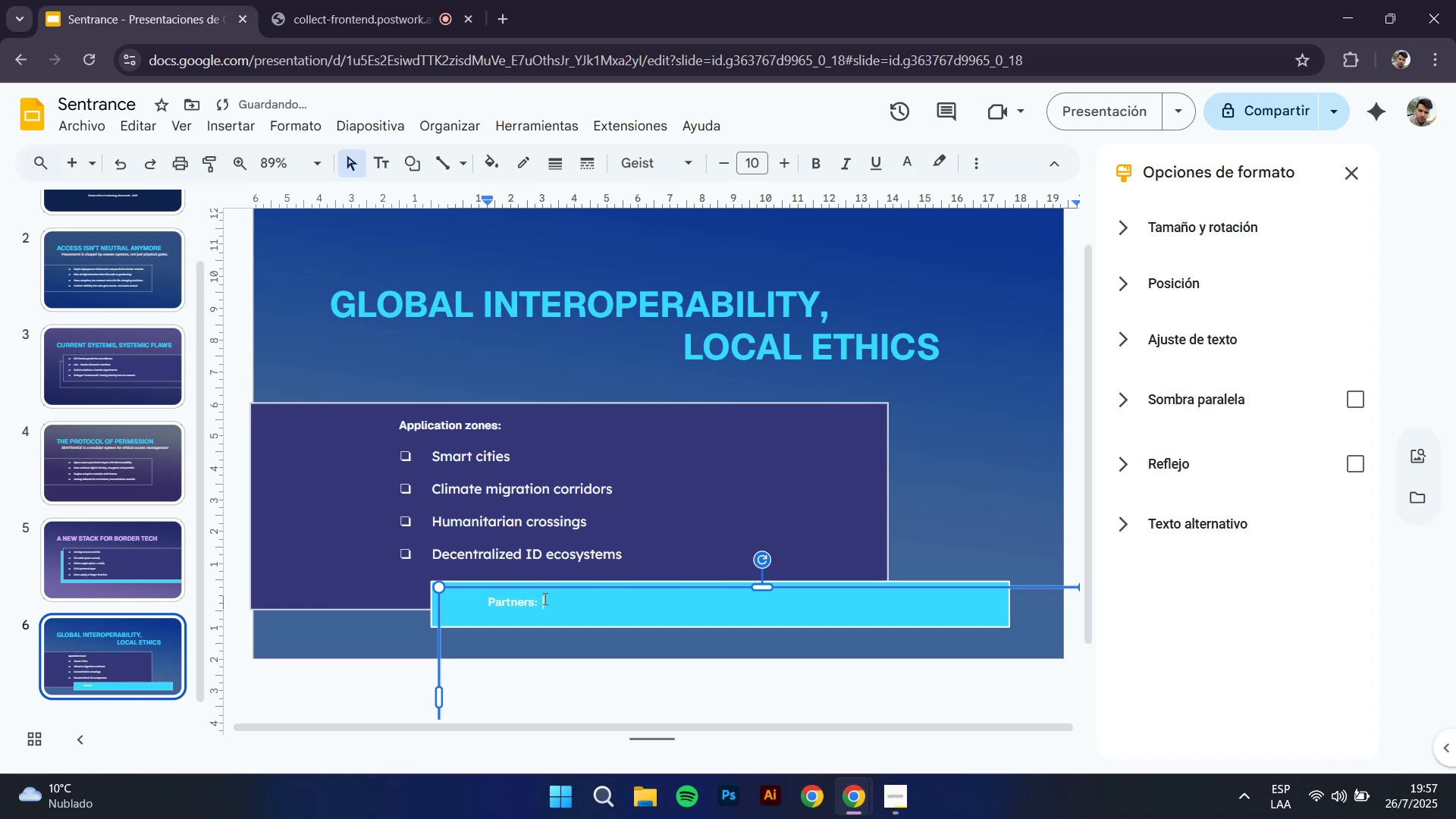 
type(NGOs)
 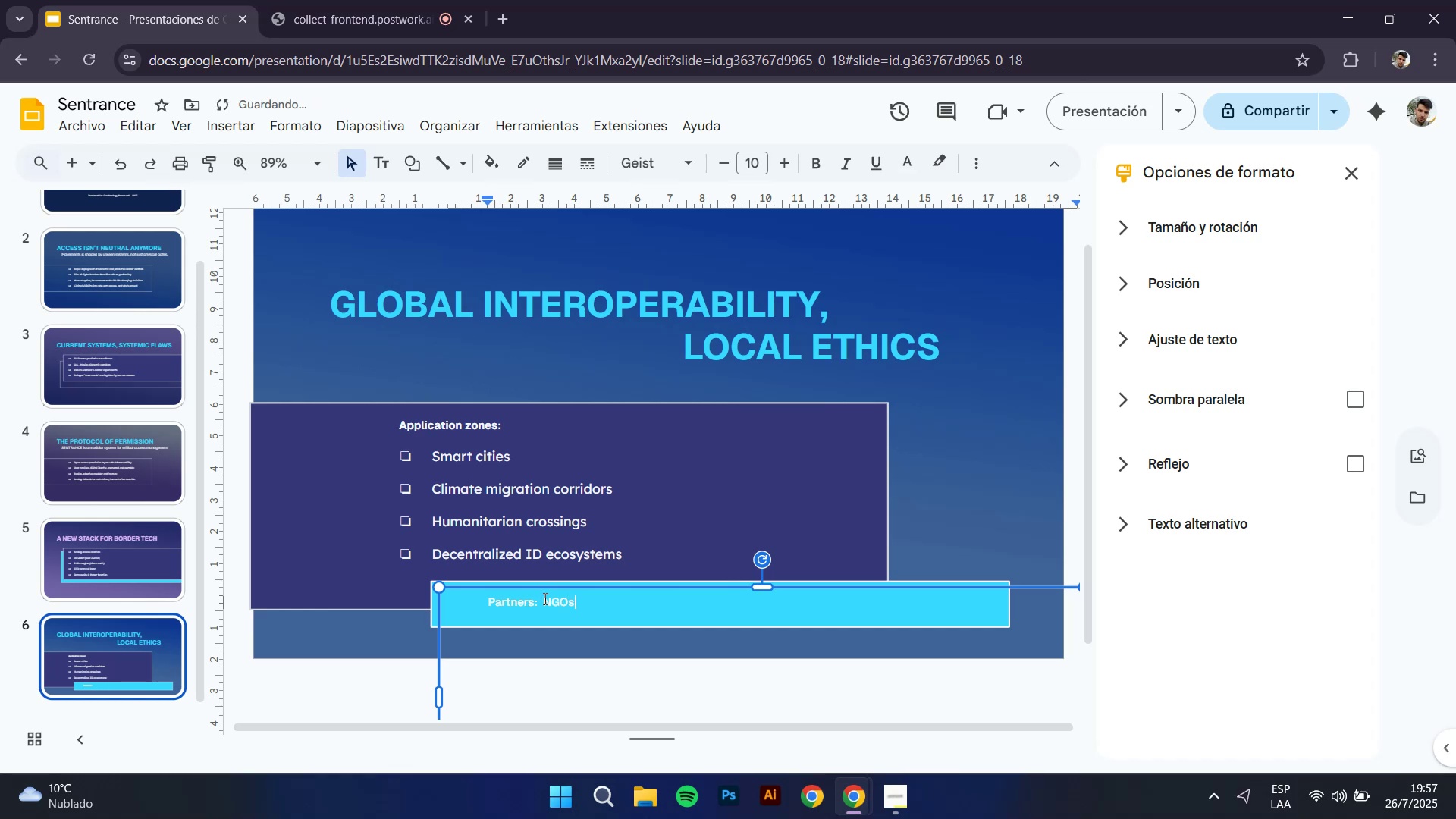 
hold_key(key=ControlLeft, duration=0.52)
scroll: coordinate [577, 678], scroll_direction: up, amount: 1.0
 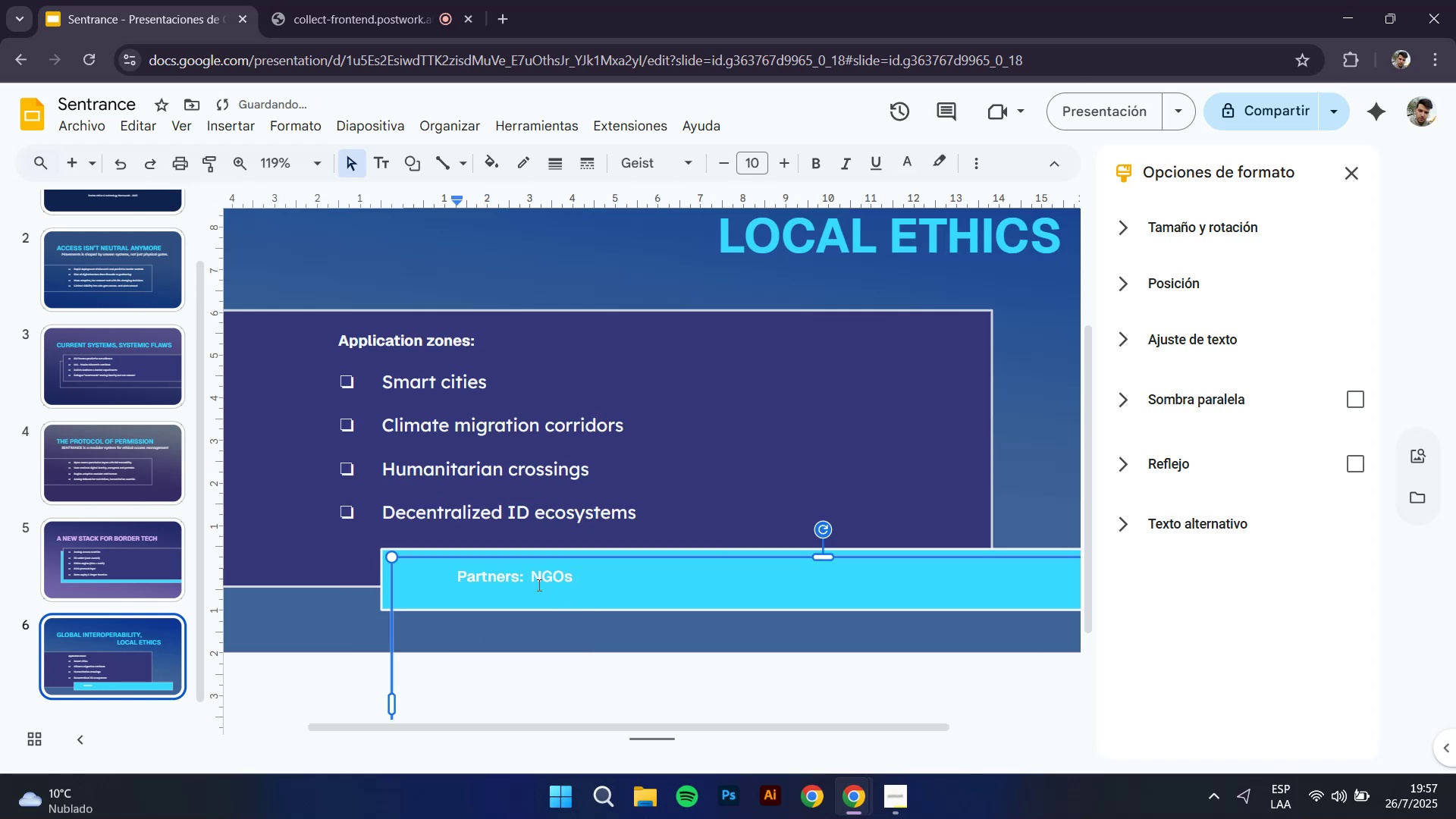 
left_click_drag(start_coordinate=[532, 576], to_coordinate=[579, 573])
 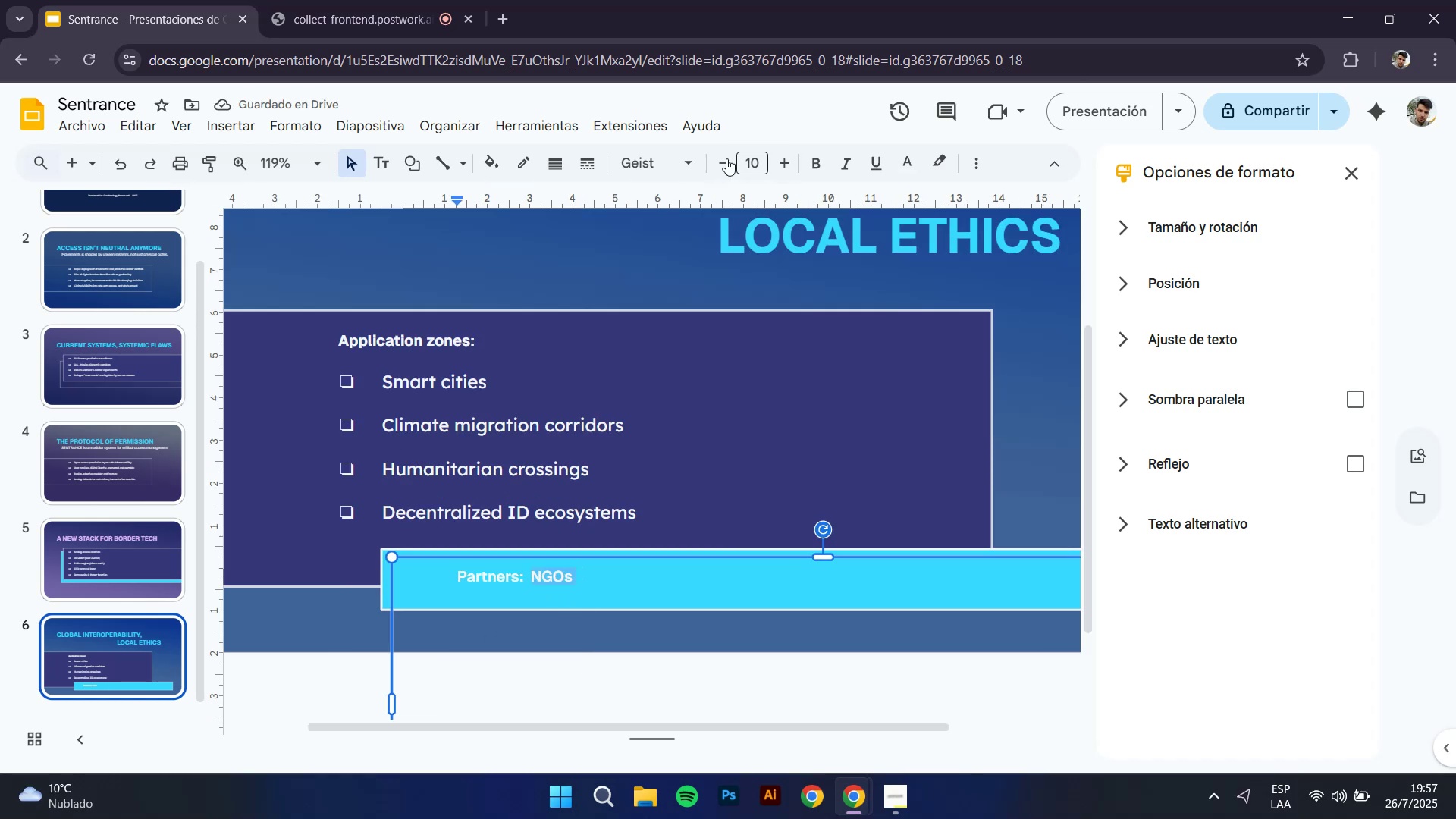 
left_click([701, 165])
 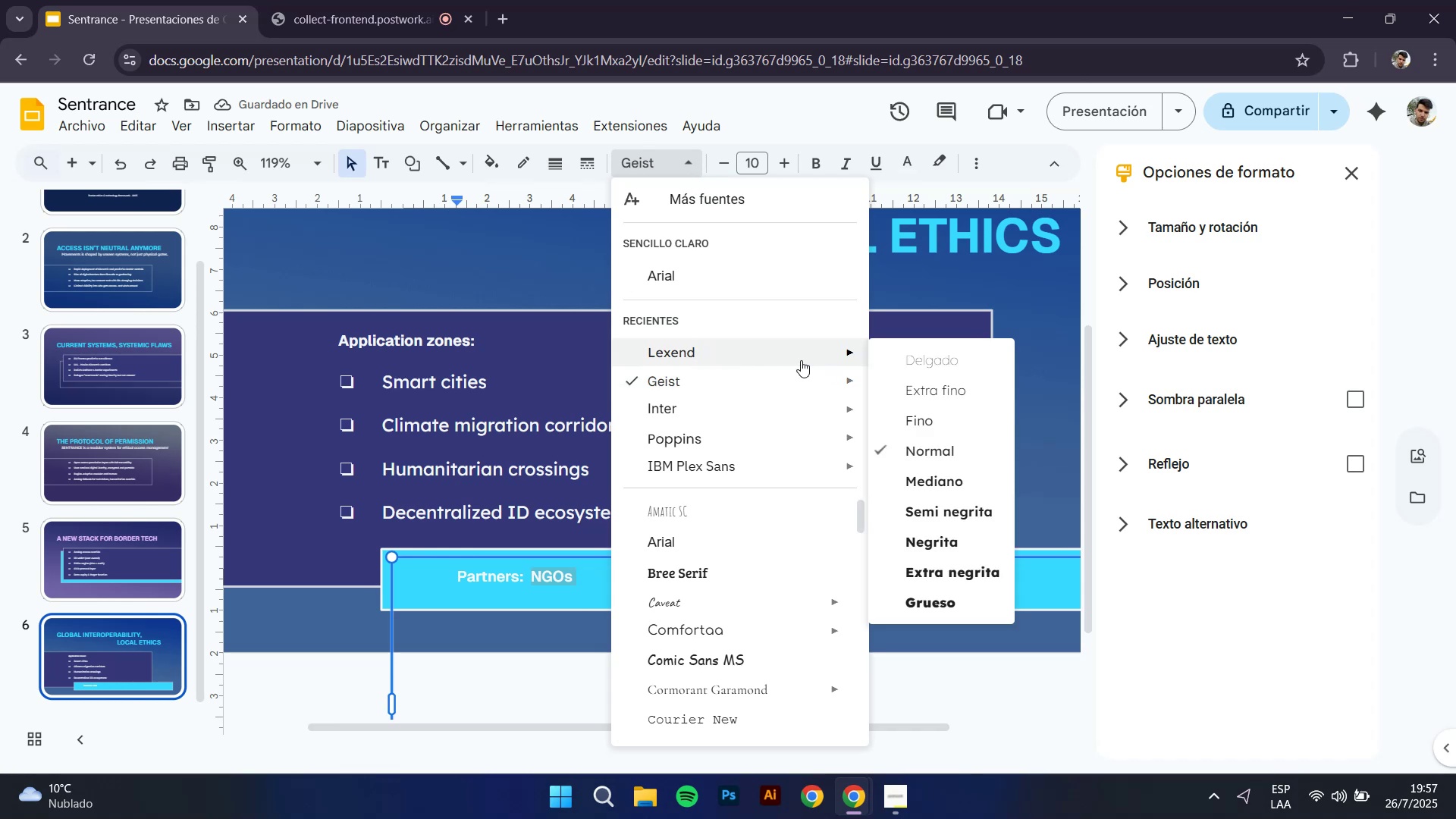 
left_click([444, 430])
 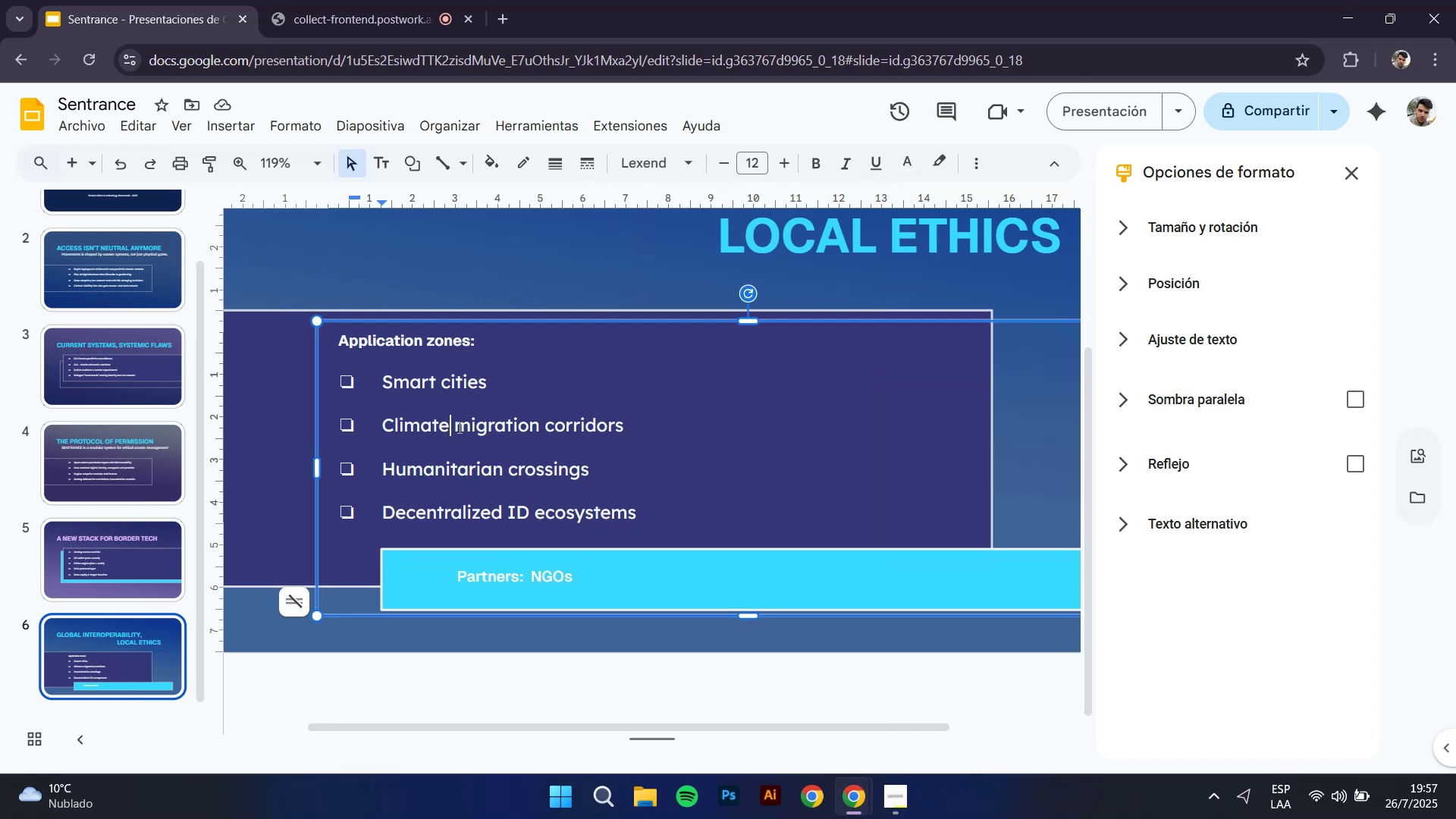 
left_click([458, 427])
 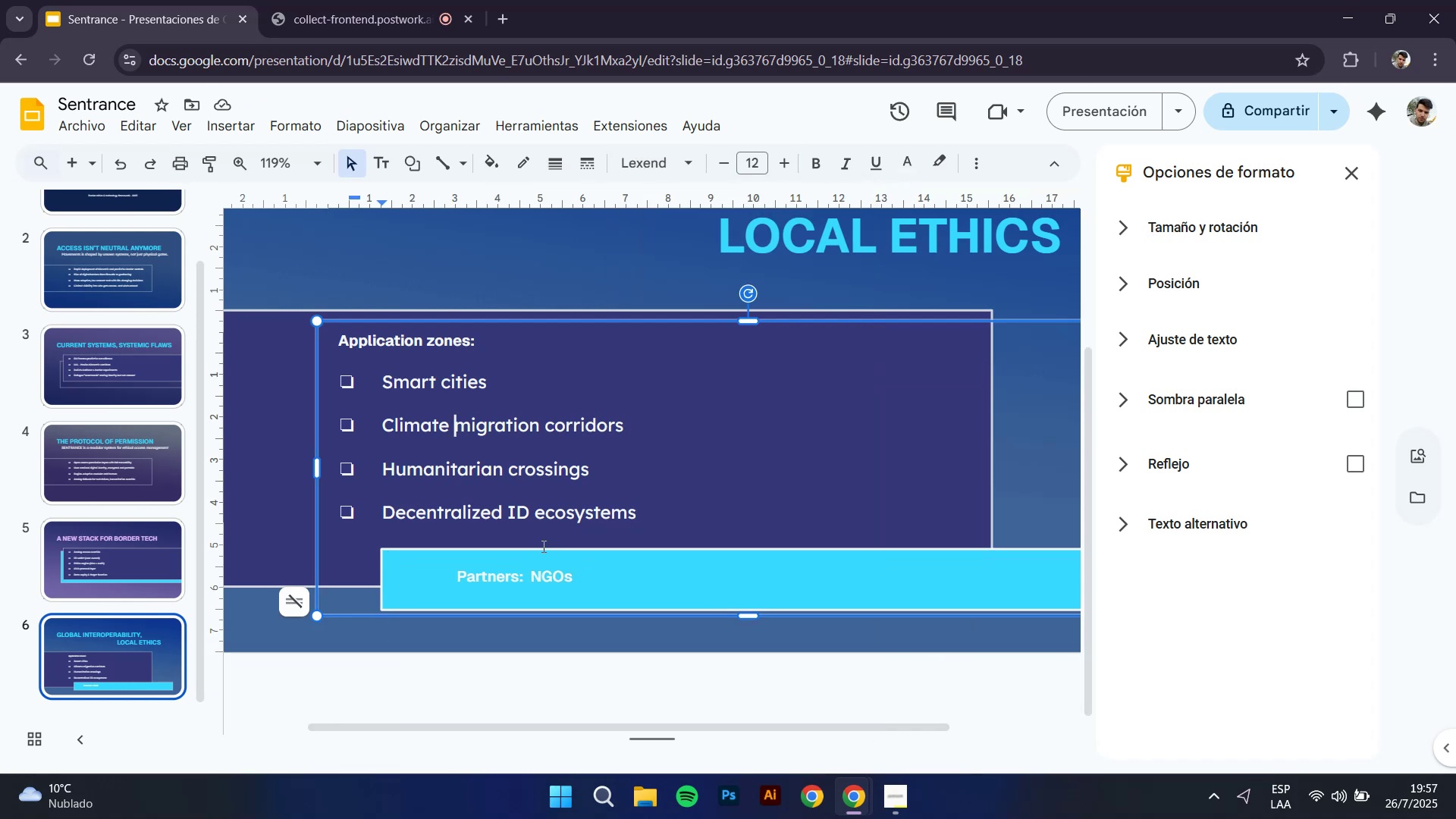 
left_click([548, 576])
 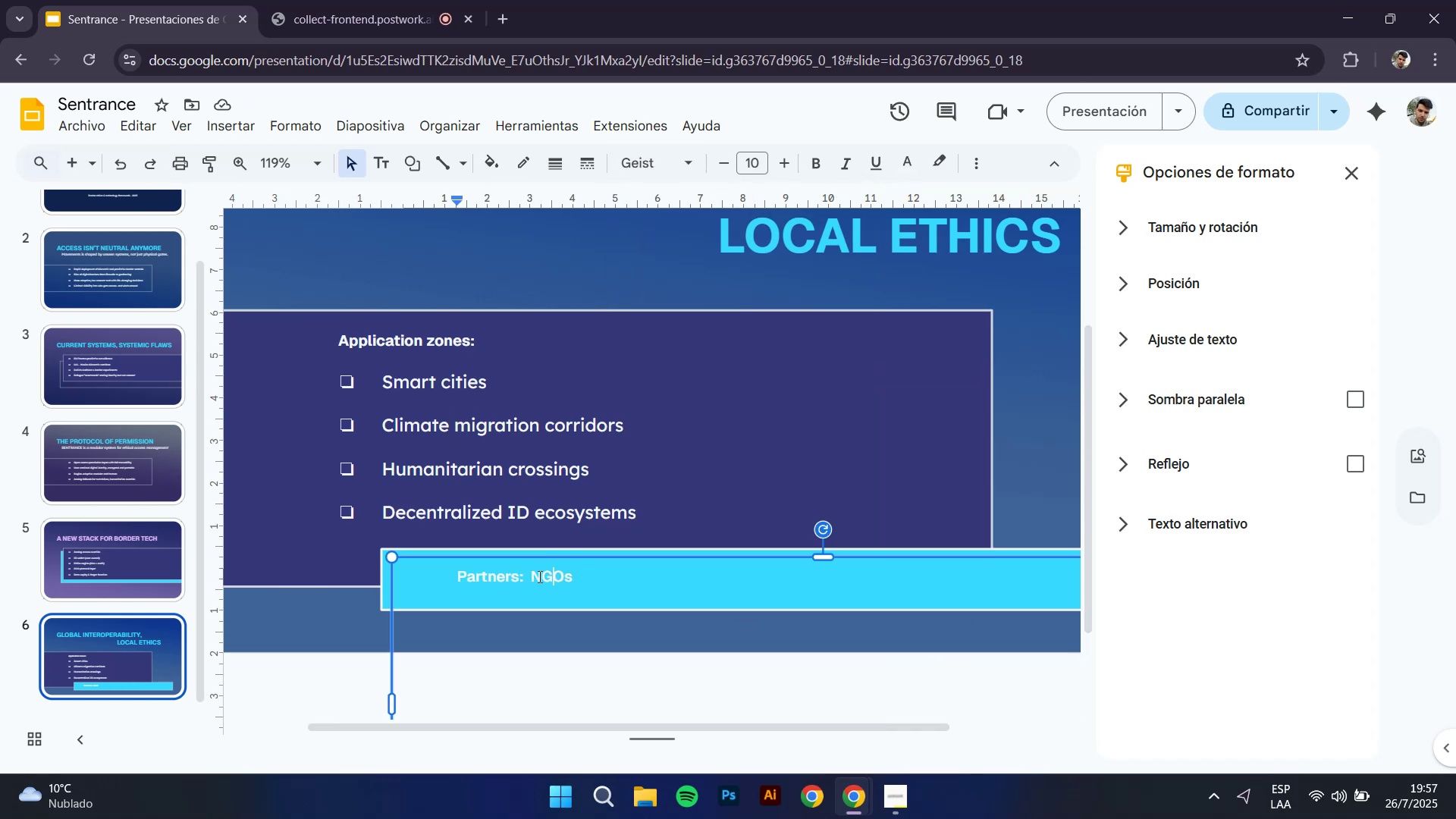 
left_click_drag(start_coordinate=[536, 576], to_coordinate=[576, 573])
 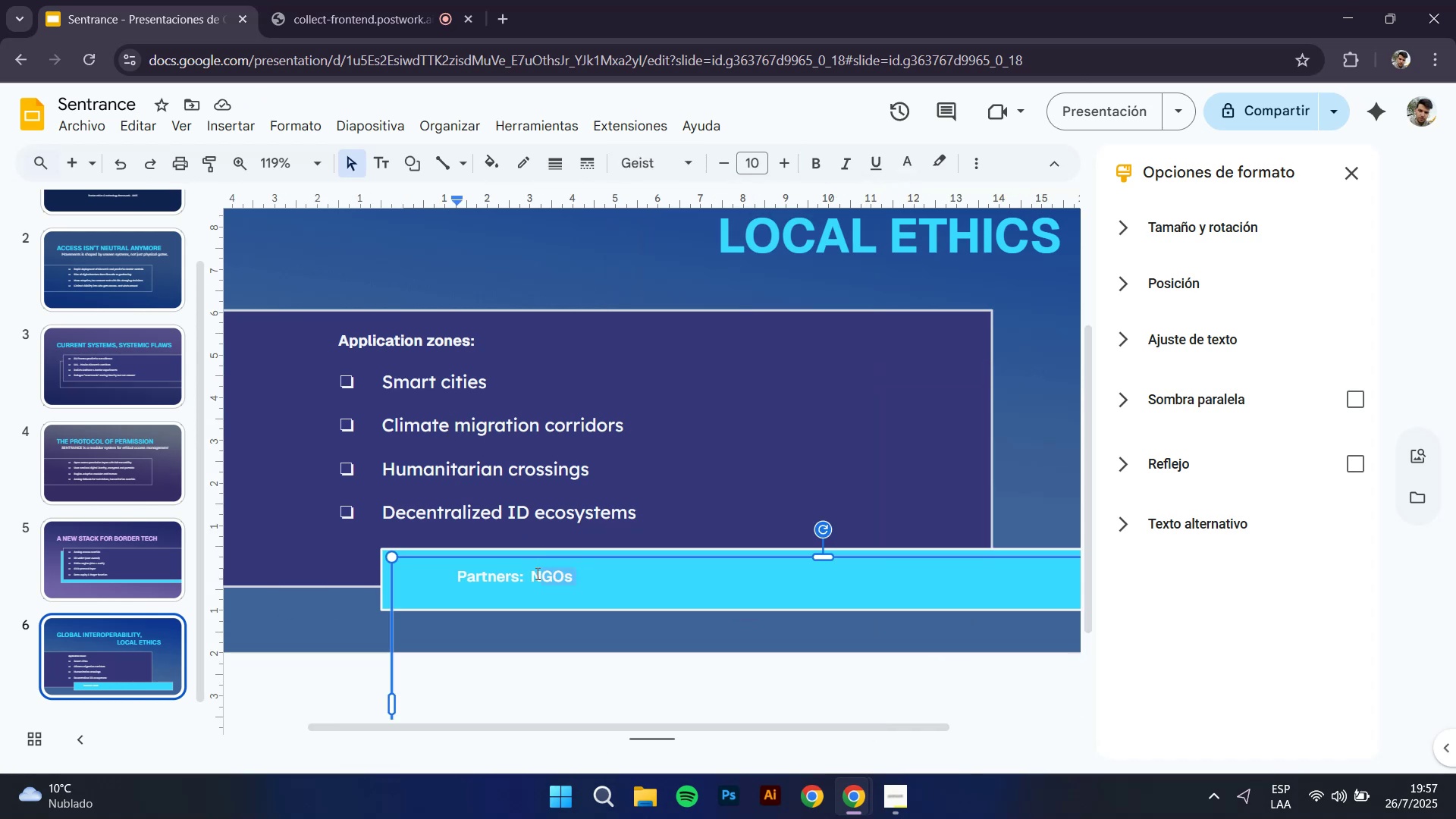 
left_click([536, 573])
 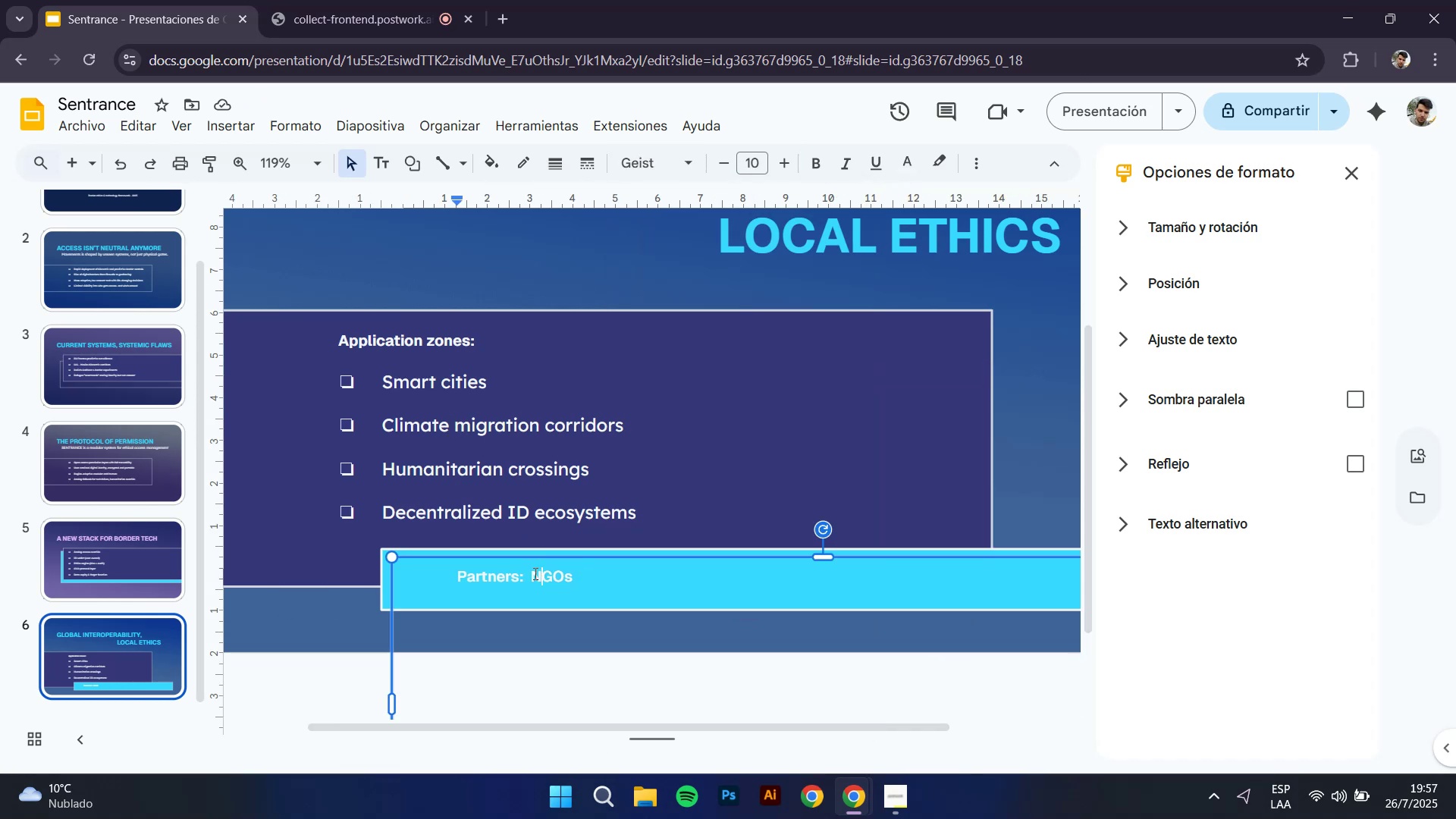 
left_click([534, 573])
 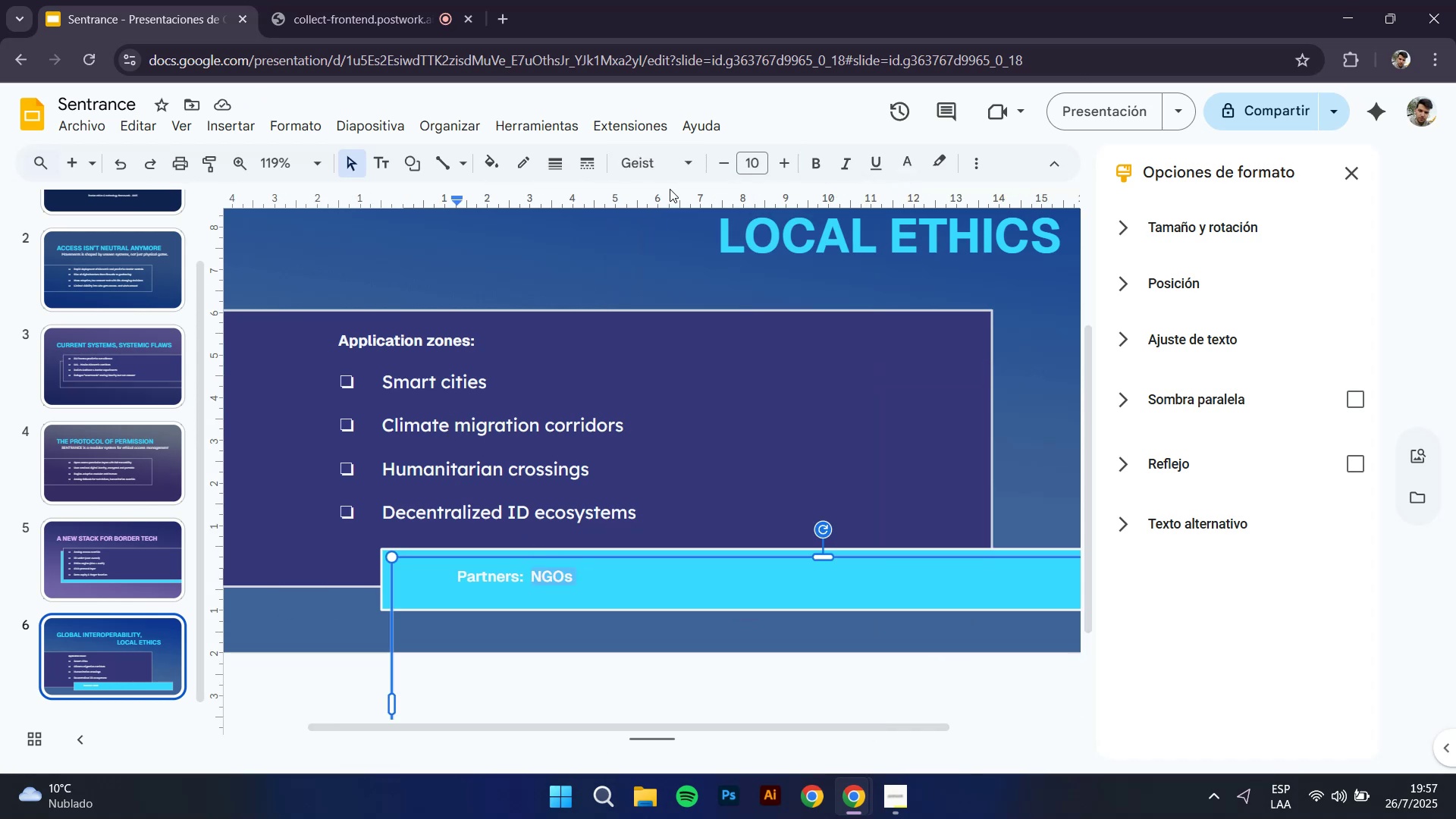 
left_click([670, 162])
 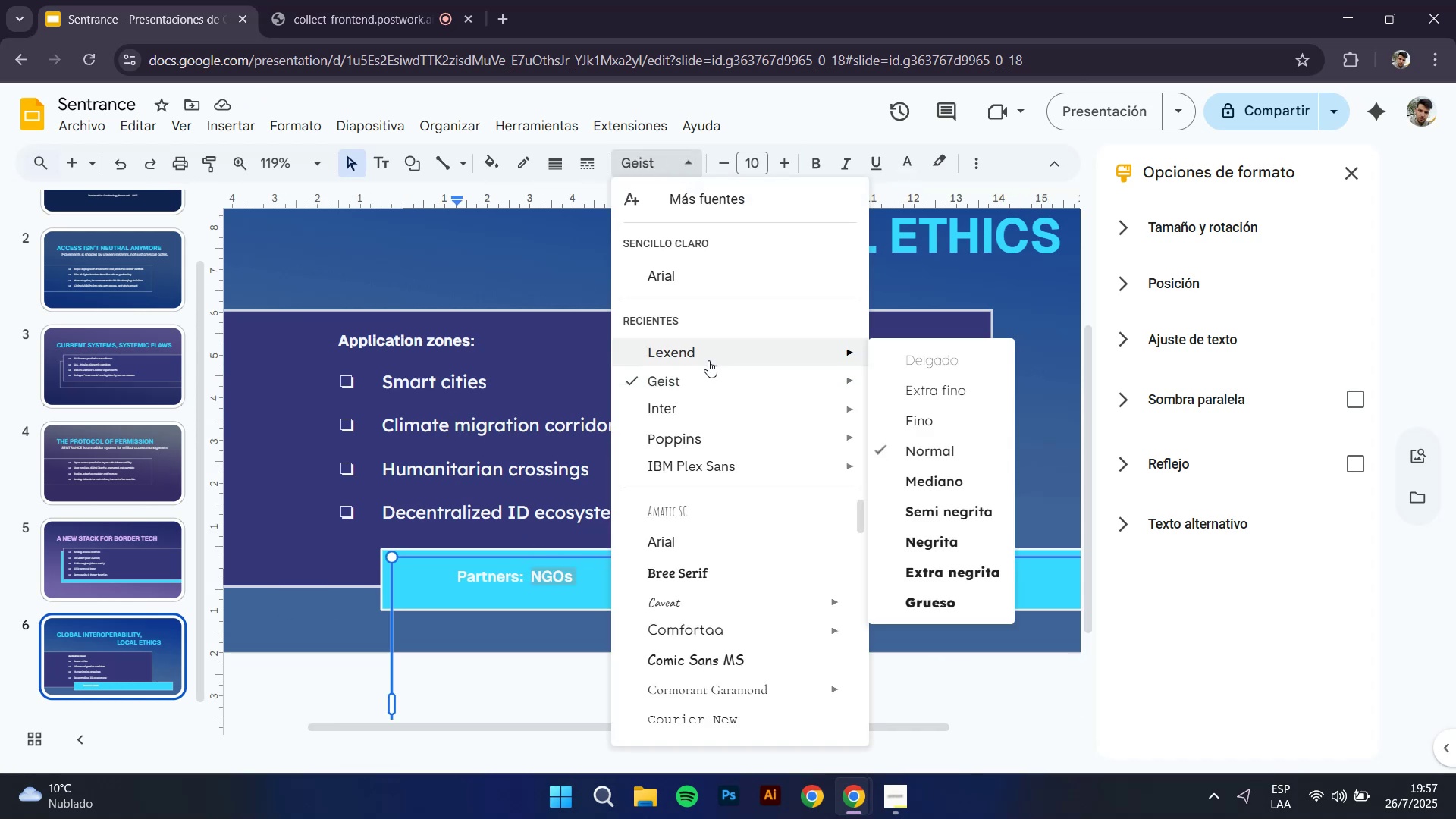 
left_click([708, 359])
 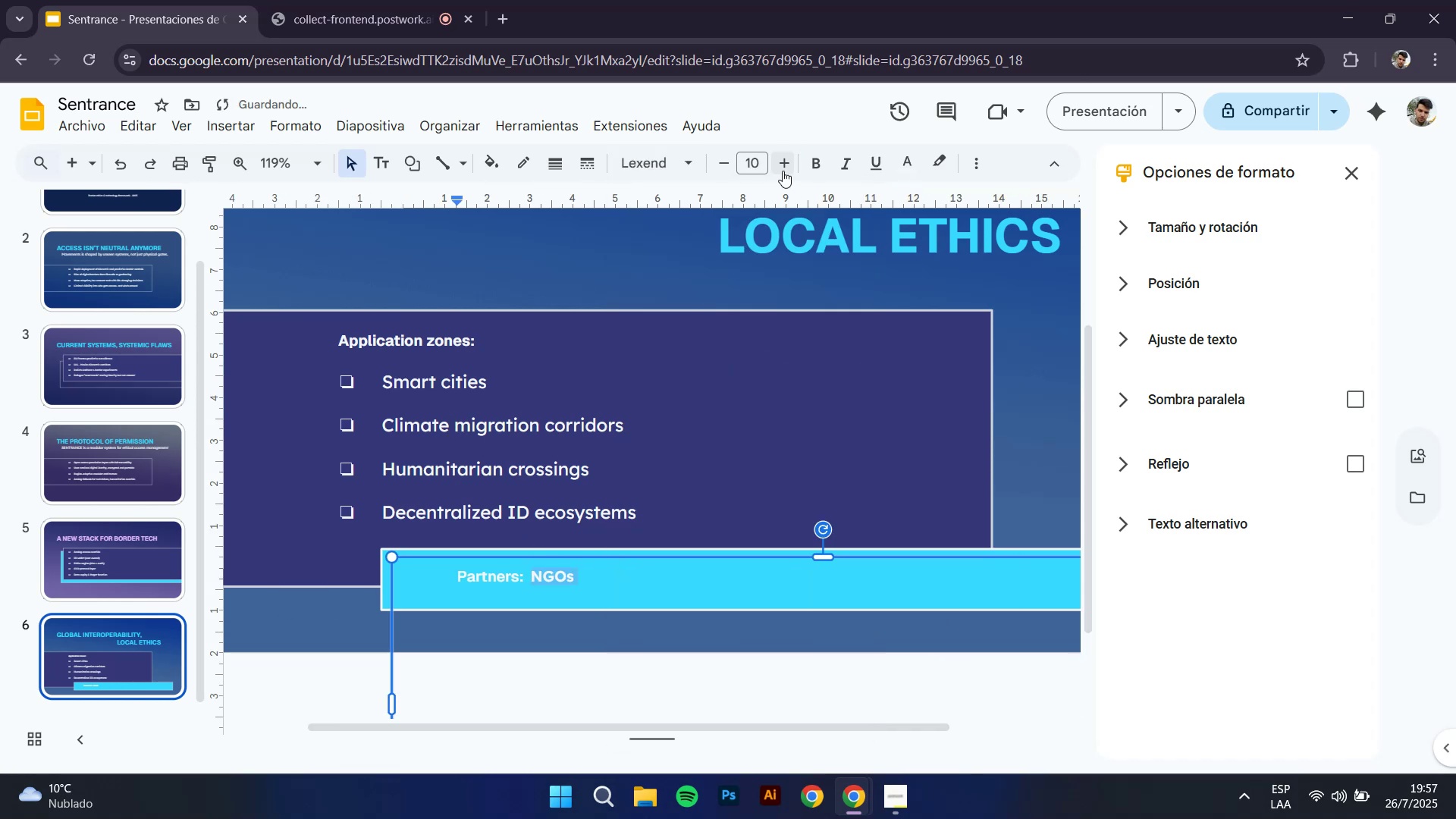 
double_click([780, 166])
 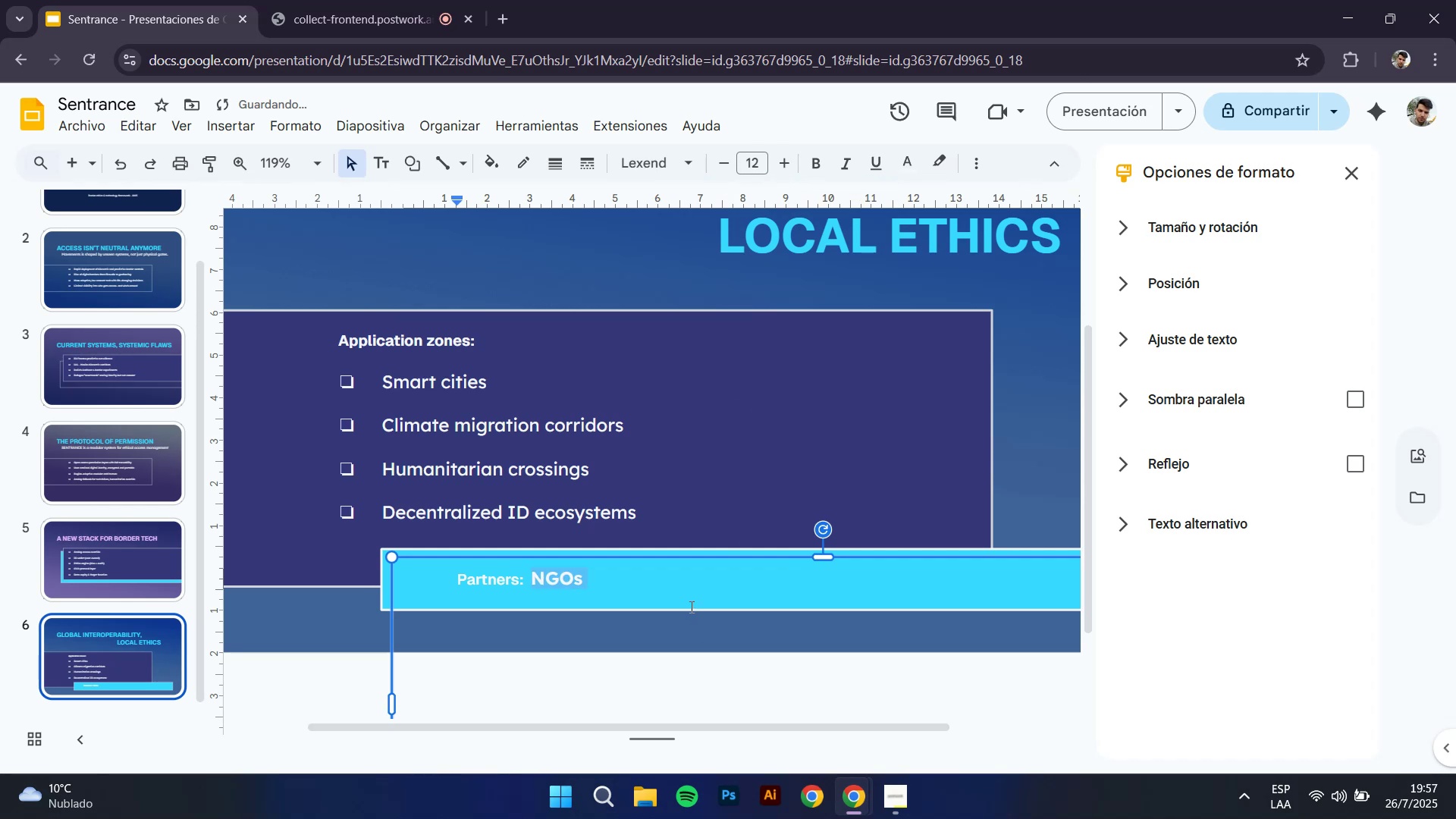 
left_click([681, 576])
 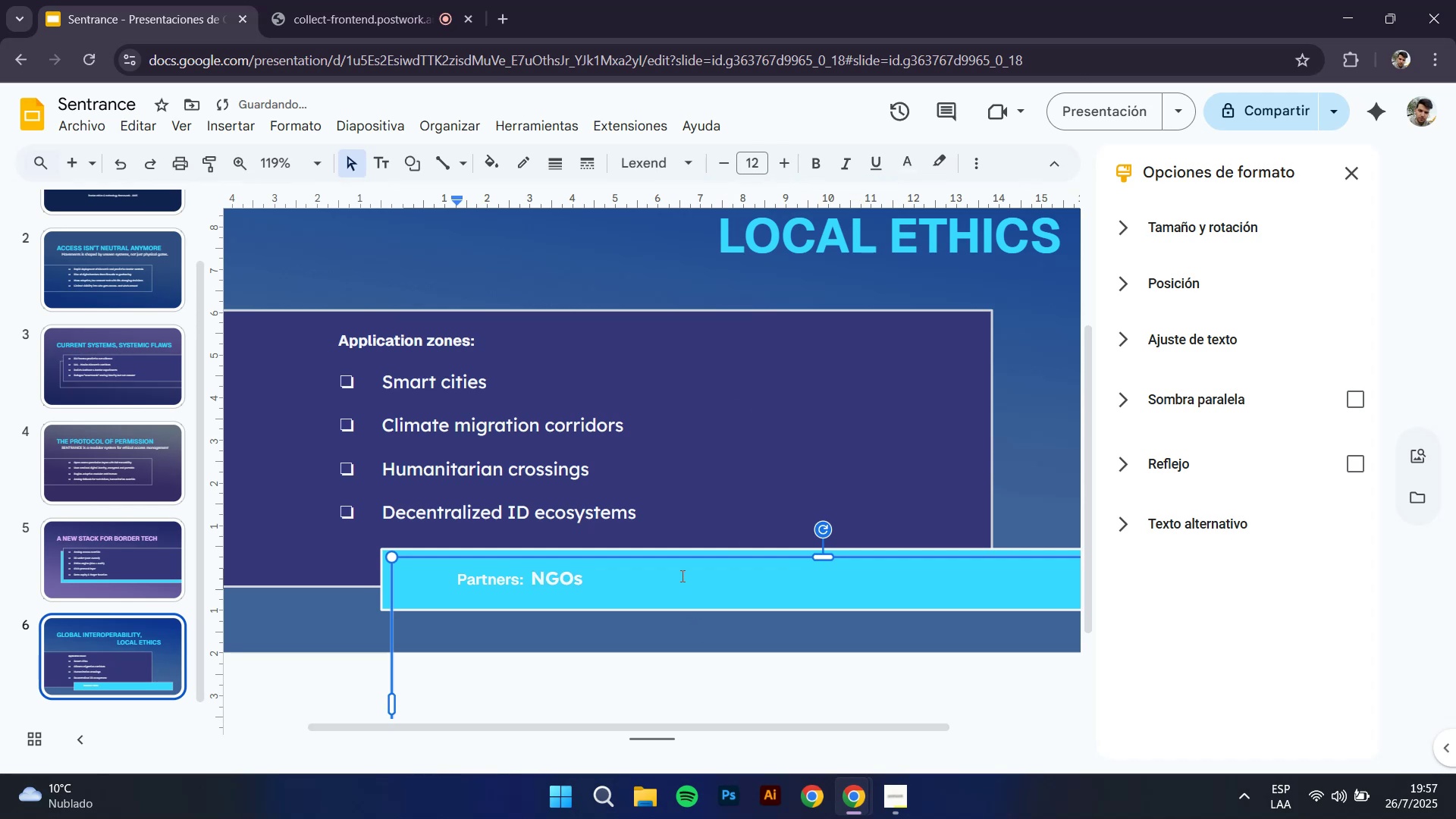 
key(Control+ControlLeft)
 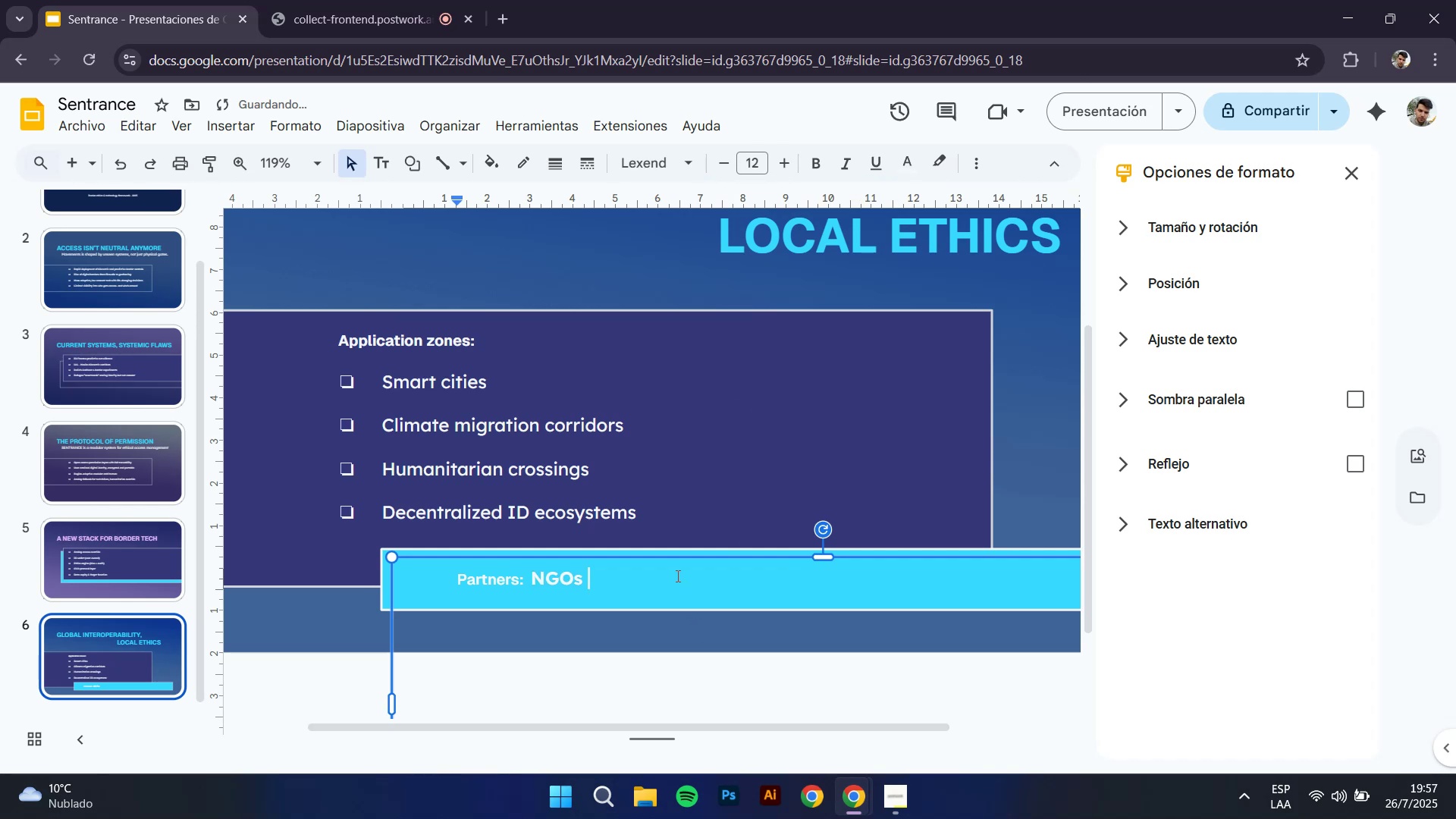 
left_click_drag(start_coordinate=[648, 575], to_coordinate=[627, 580])
 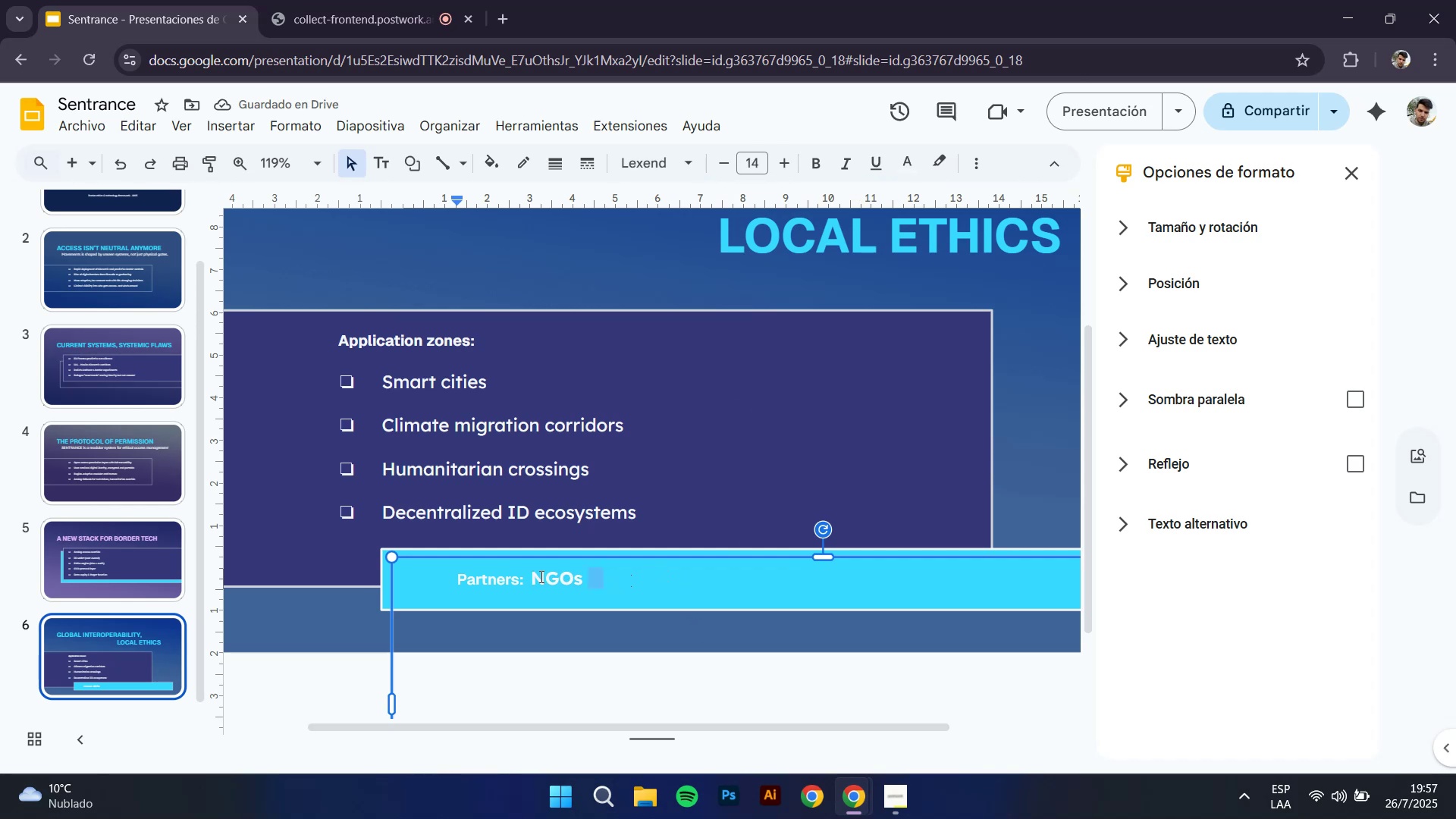 
key(Control+Z)
 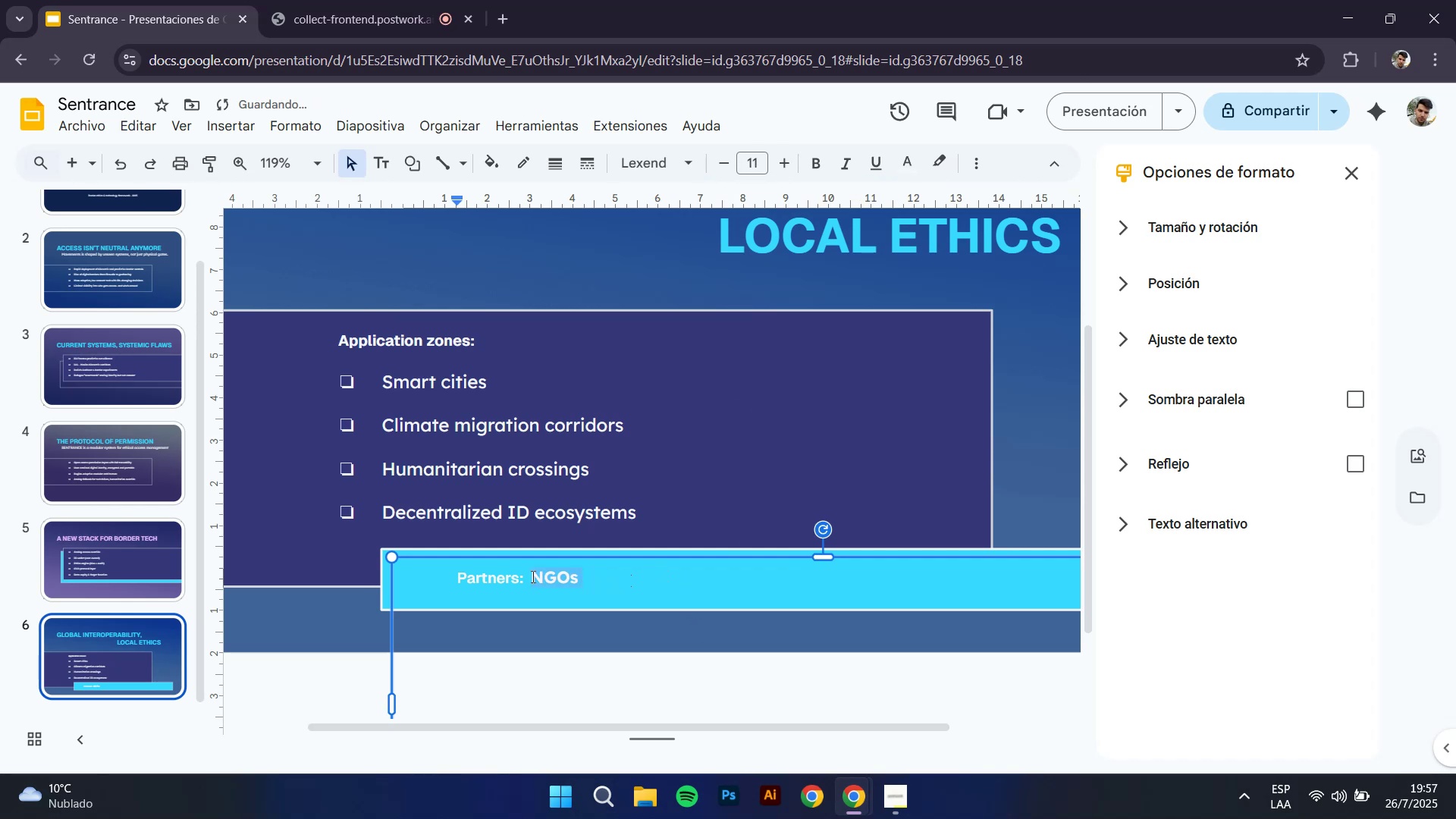 
key(Control+Z)
 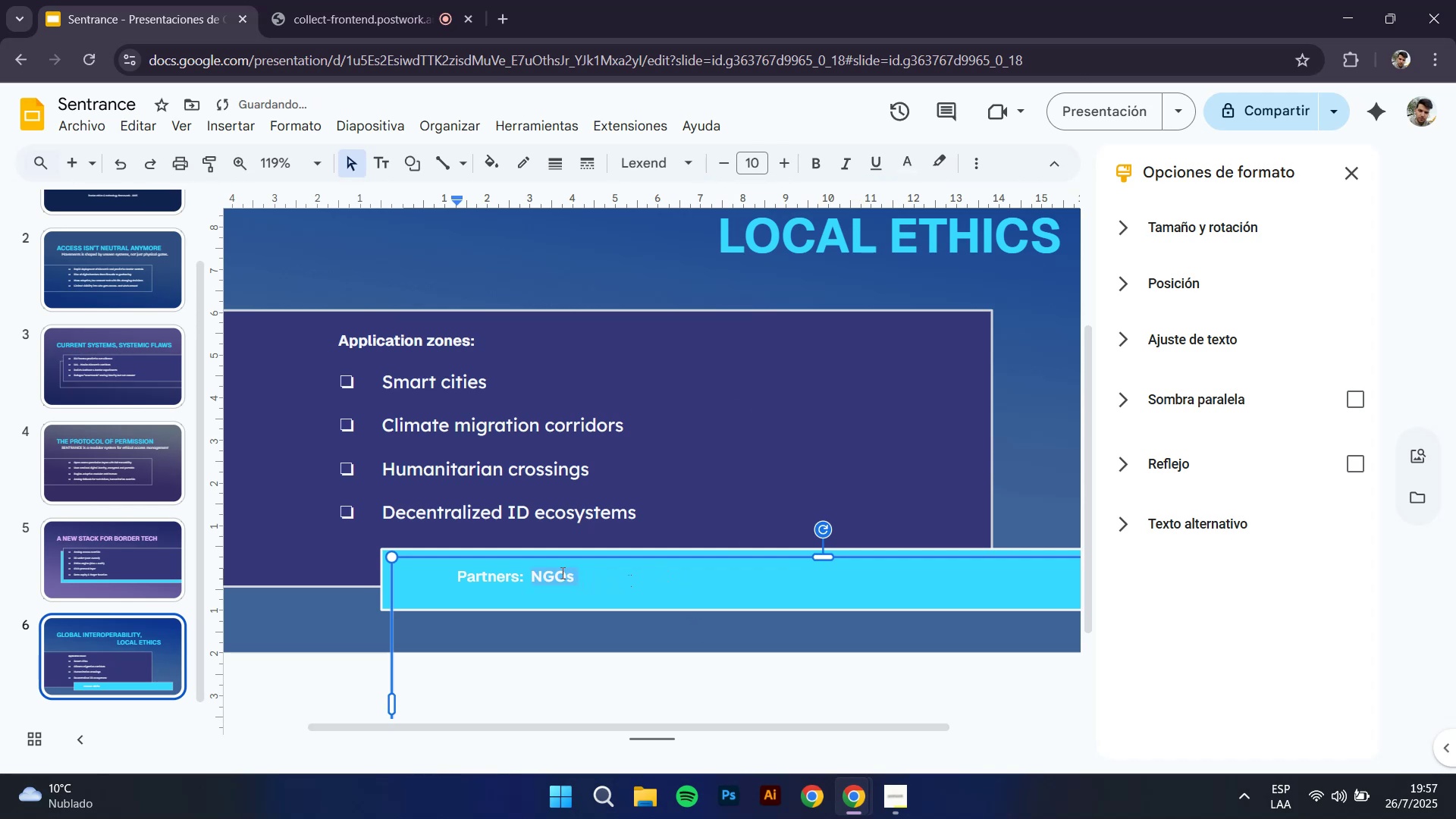 
left_click([582, 572])
 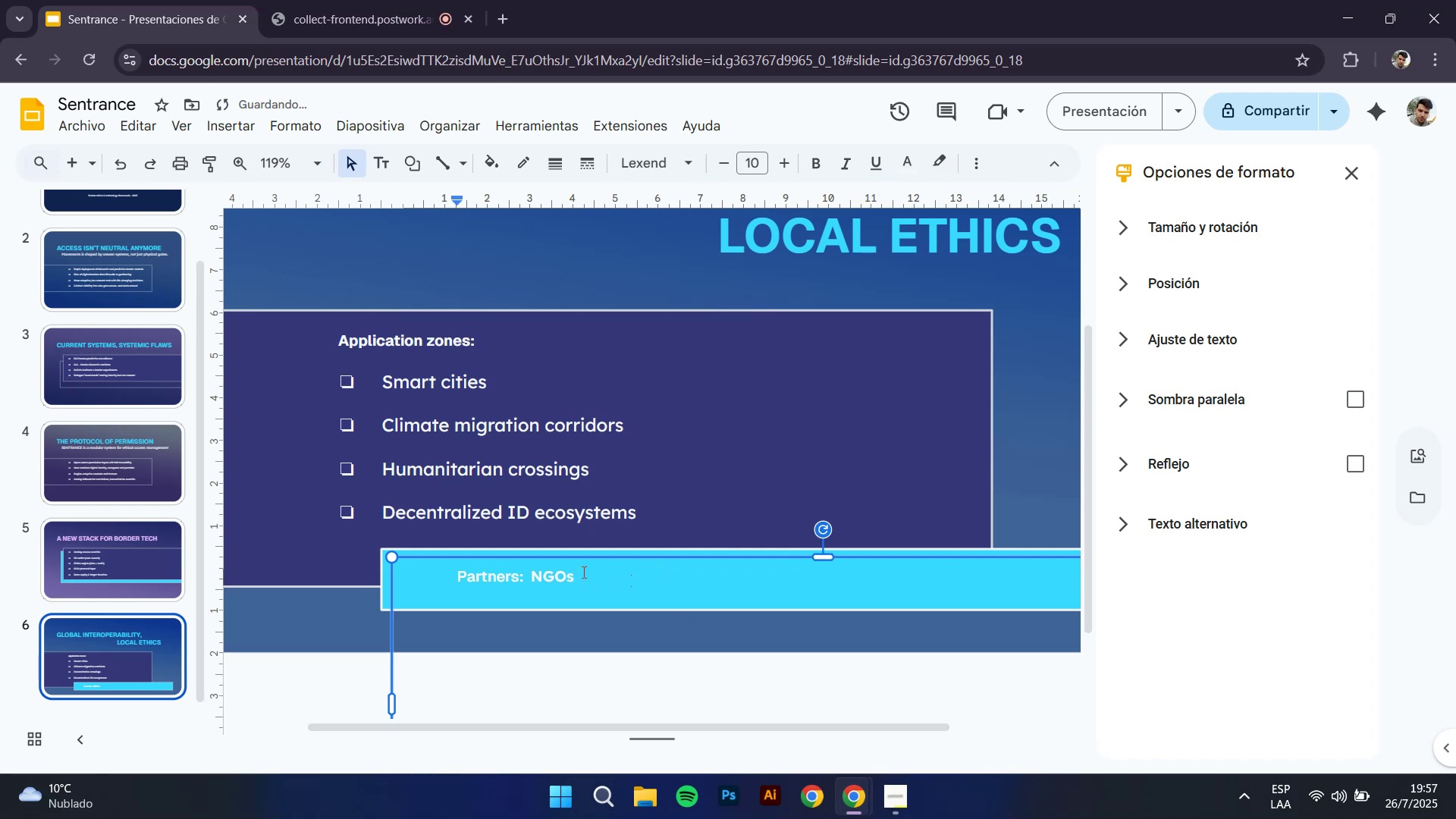 
left_click_drag(start_coordinate=[548, 582], to_coordinate=[531, 585])
 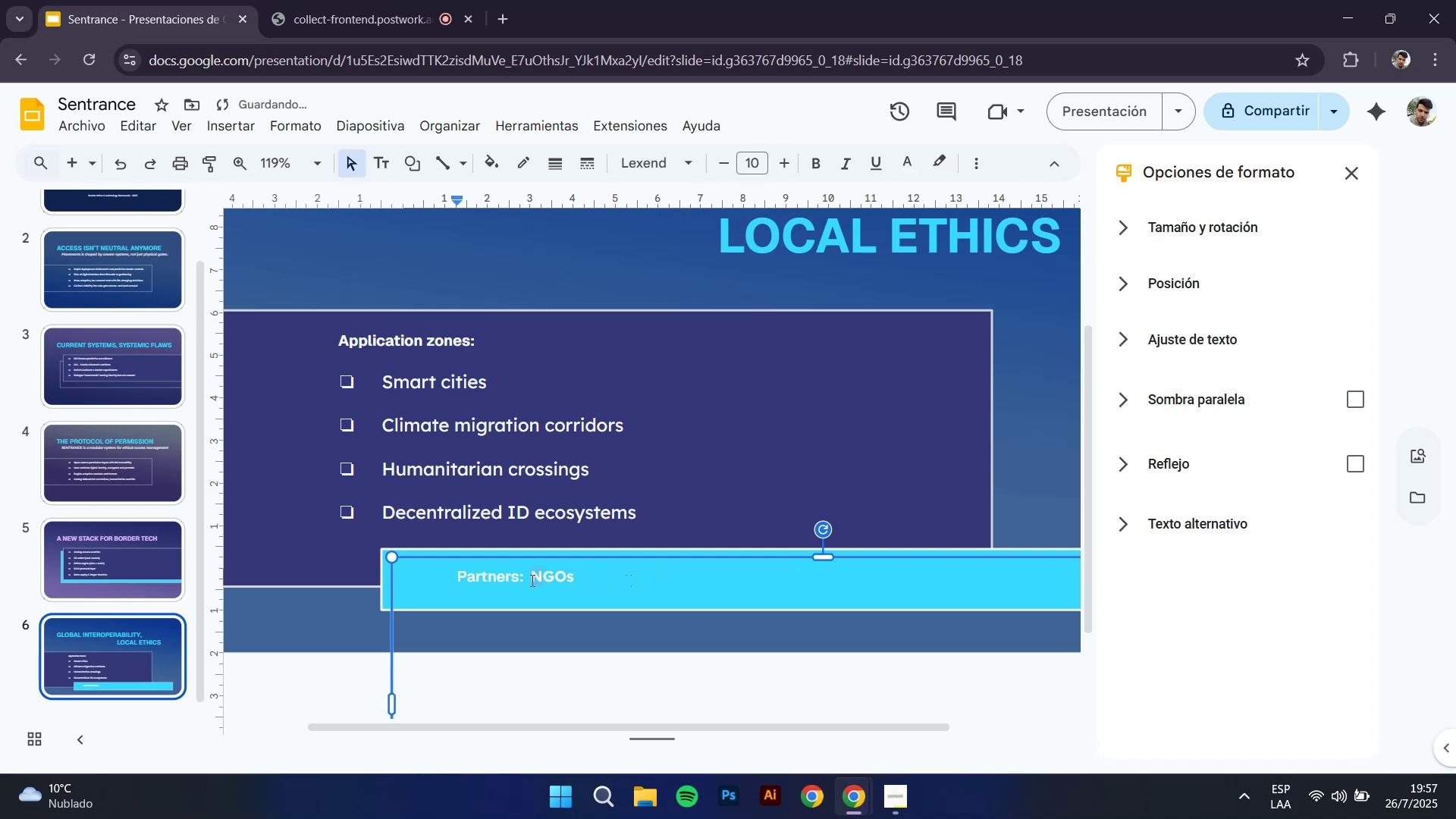 
left_click([503, 582])
 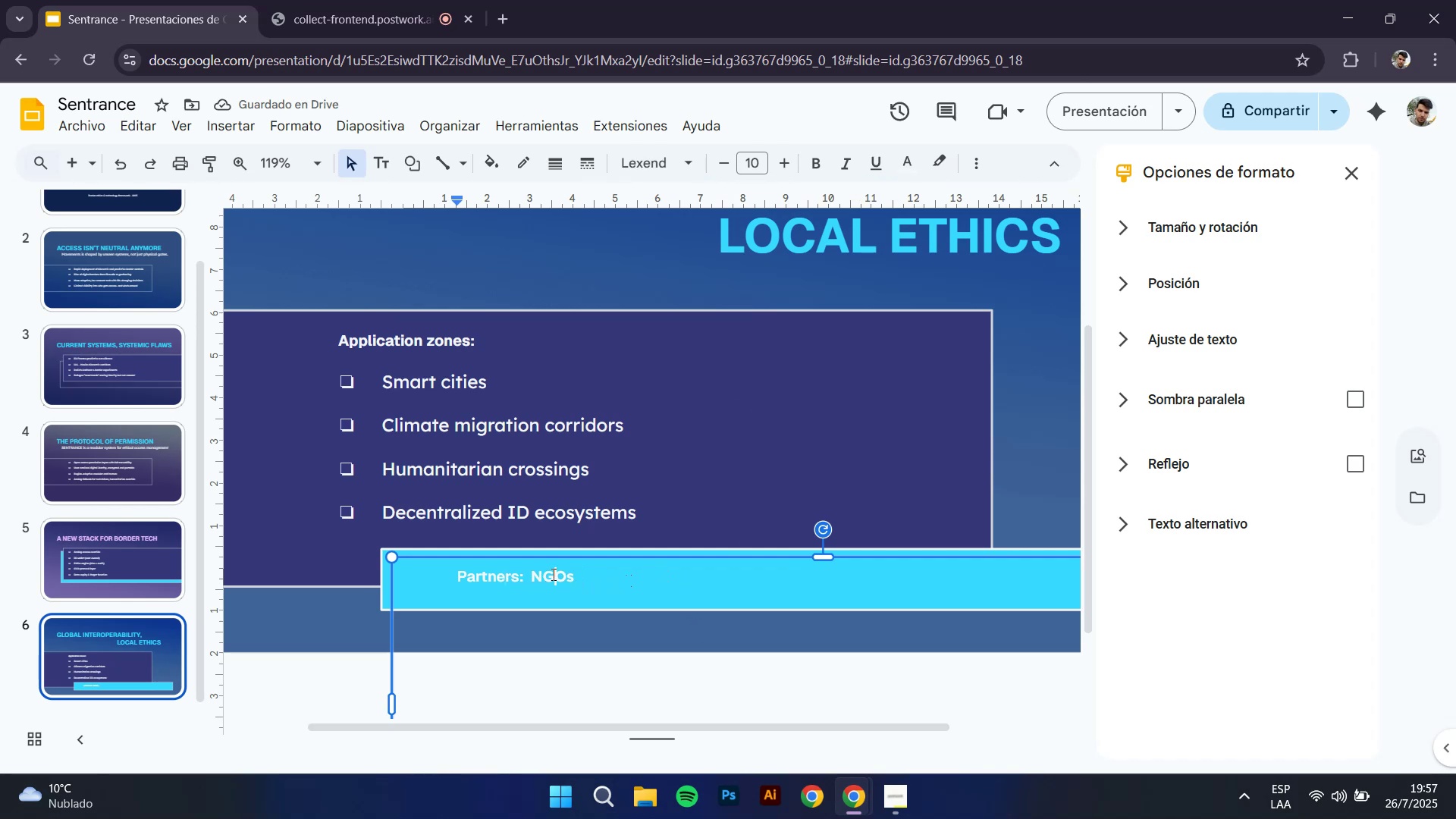 
left_click([576, 573])
 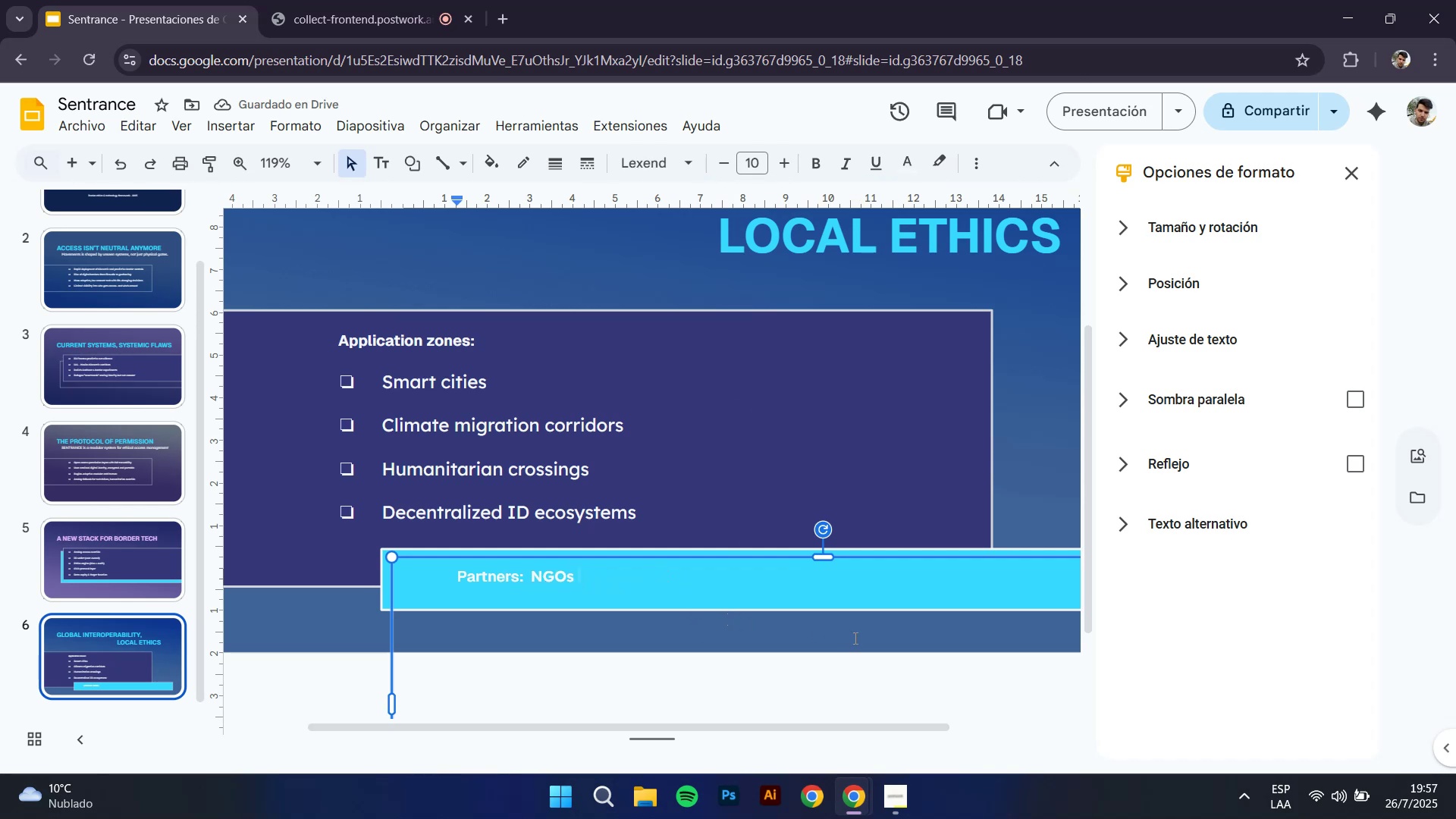 
key(ArrowLeft)
 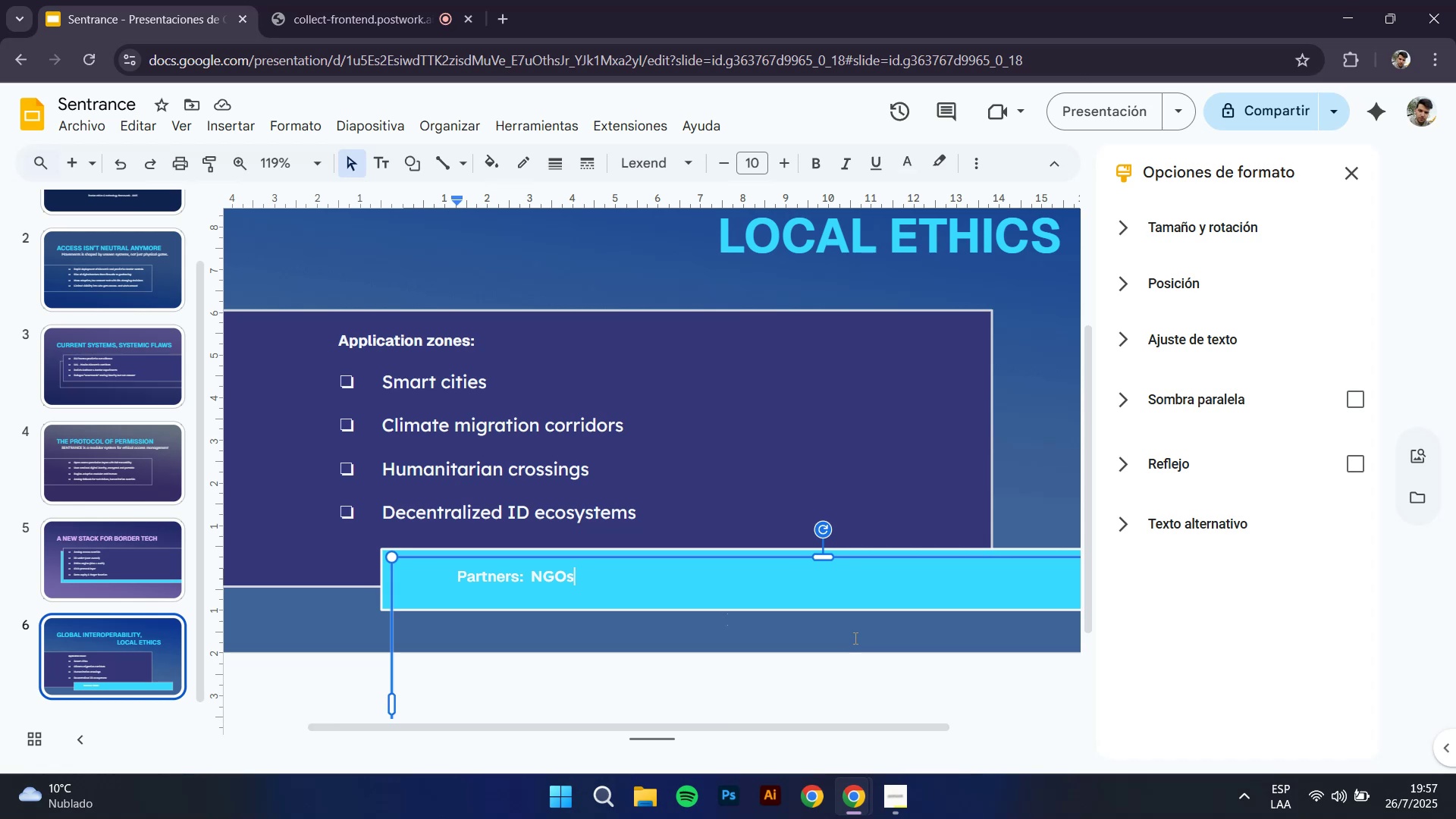 
type(, urban planning labs, digital rights orgs, mobility coalitions)
 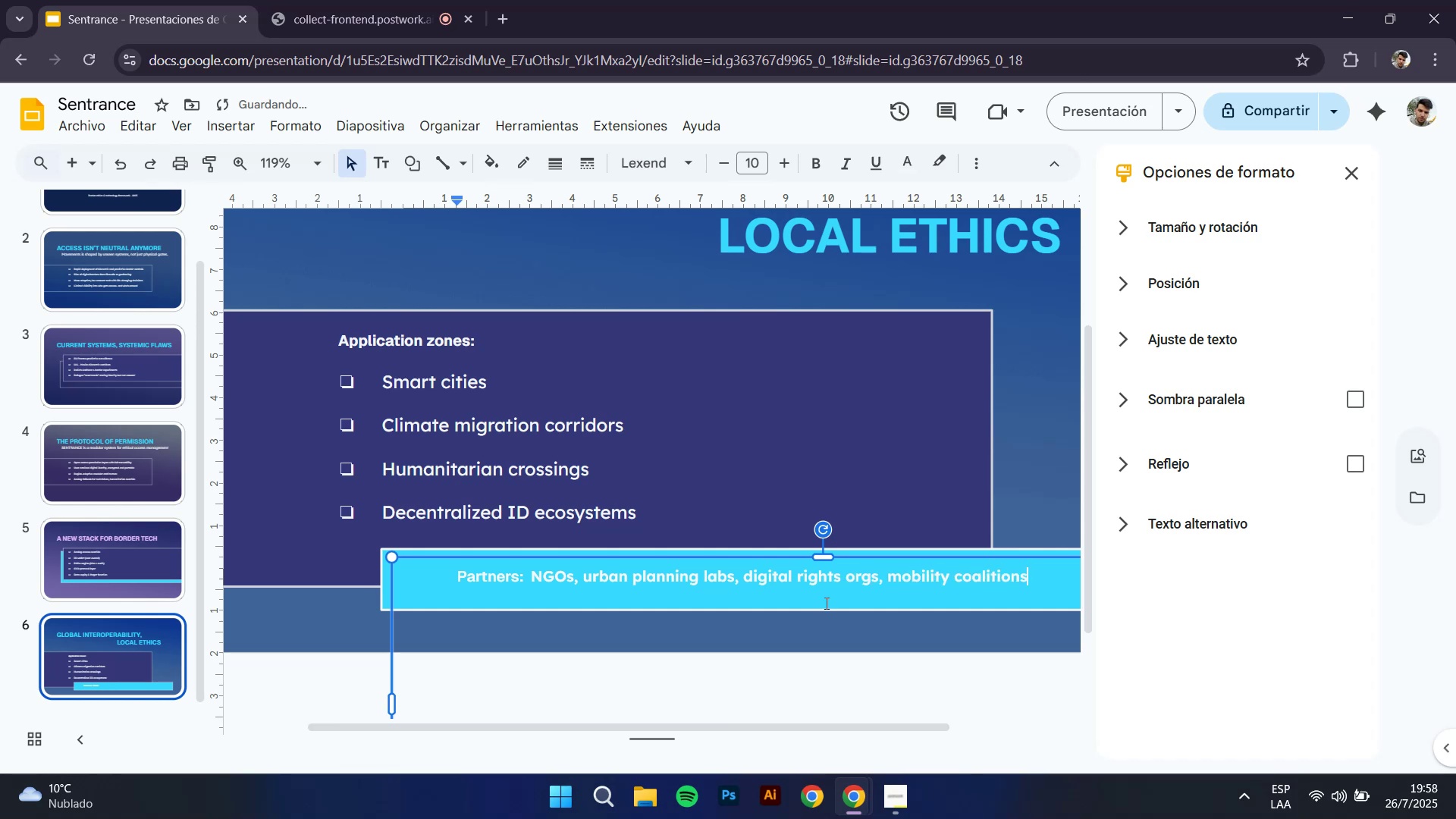 
hold_key(key=ControlLeft, duration=0.39)
scroll: coordinate [688, 554], scroll_direction: down, amount: 2.0
 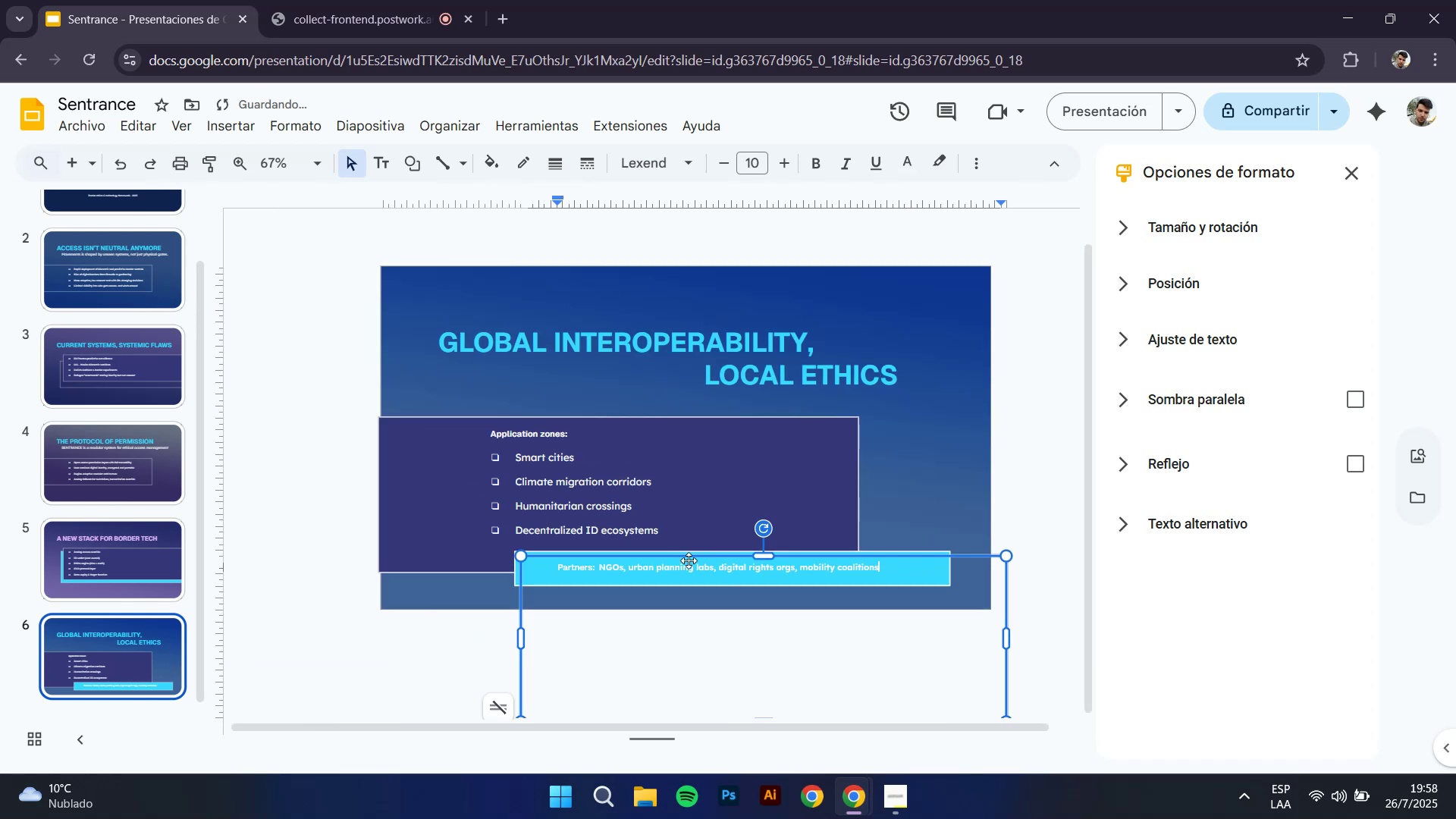 
key(Control+ControlLeft)
 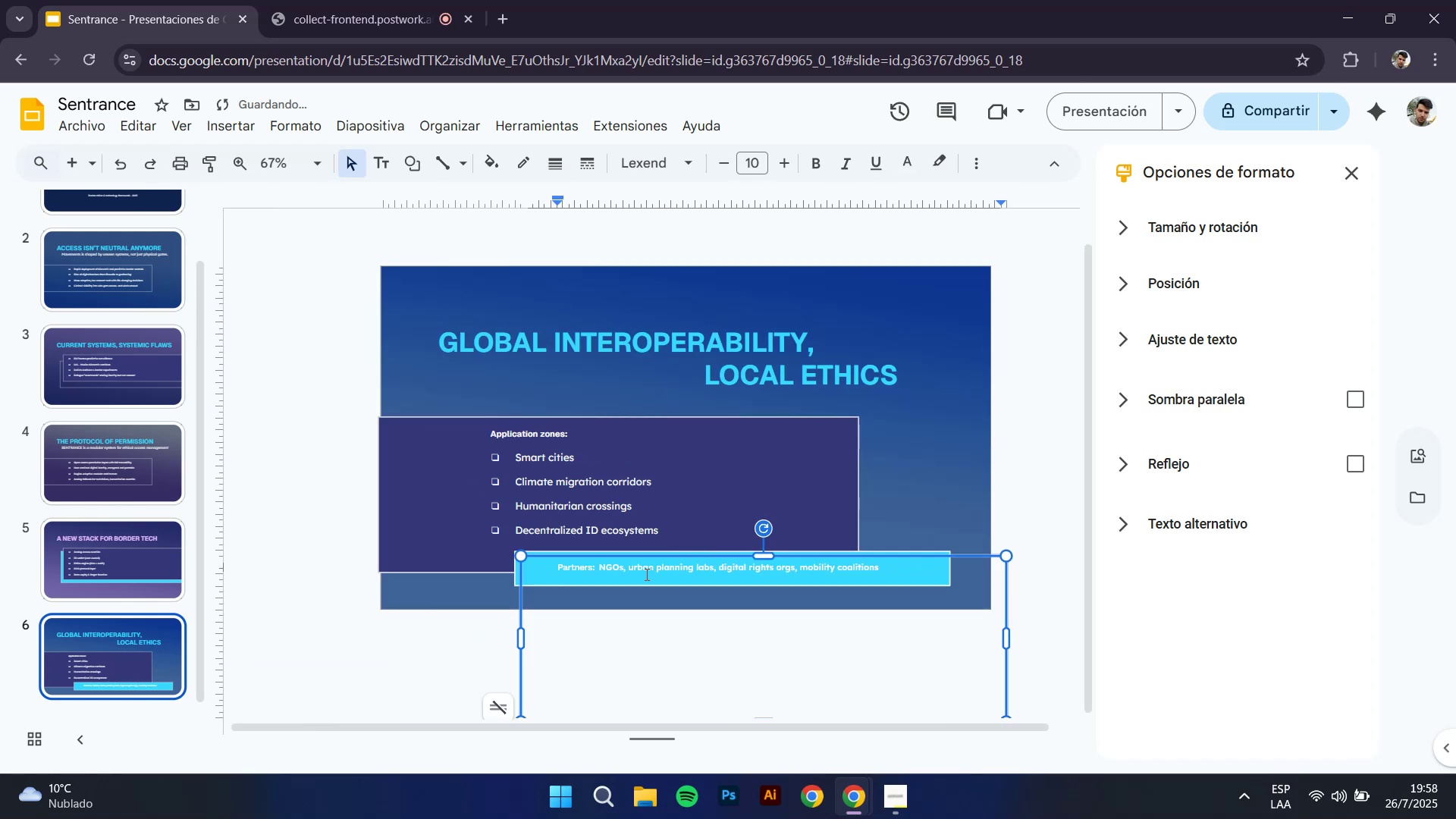 
scroll: coordinate [645, 574], scroll_direction: up, amount: 1.0
 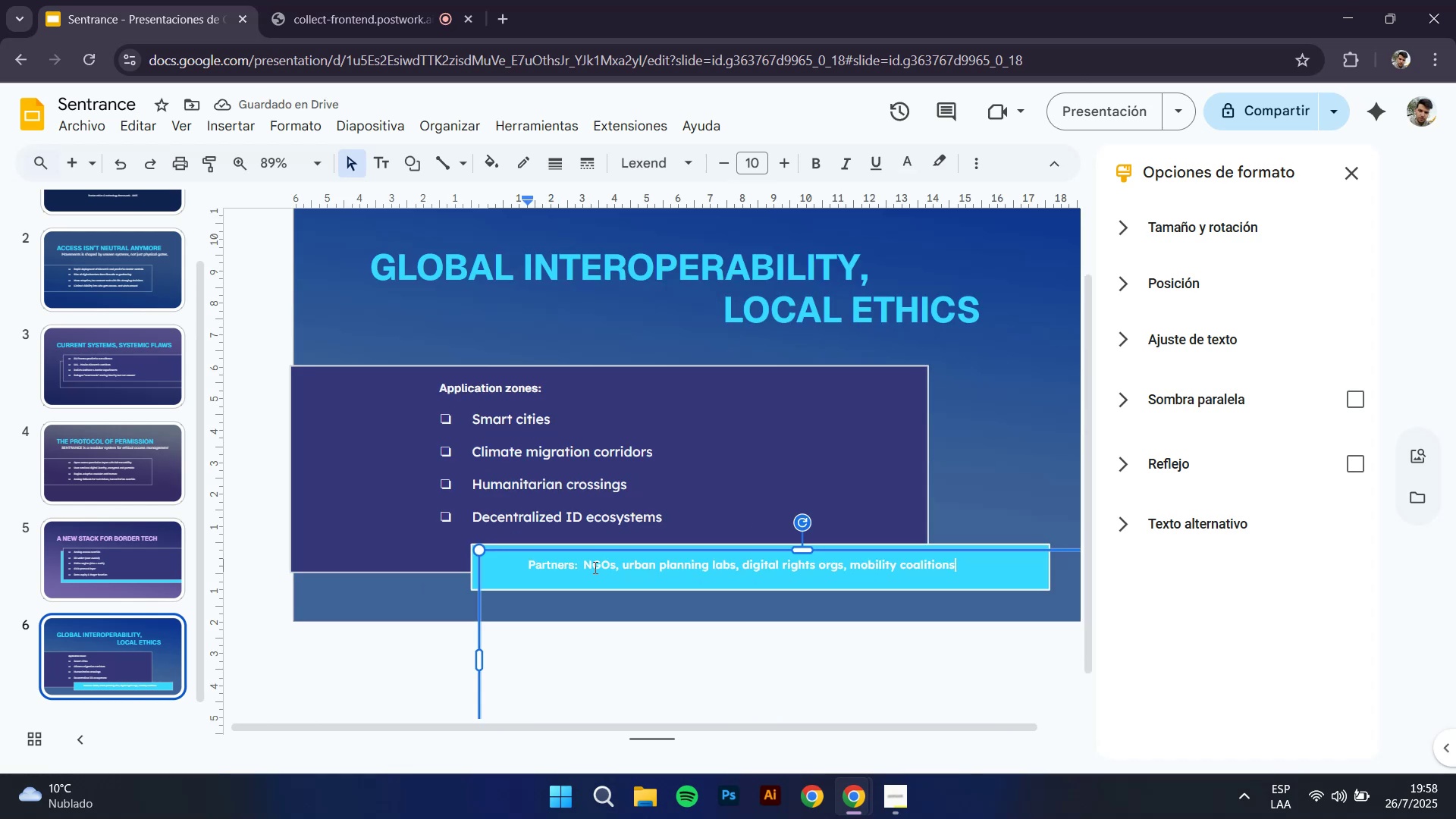 
left_click_drag(start_coordinate=[585, 566], to_coordinate=[961, 552])
 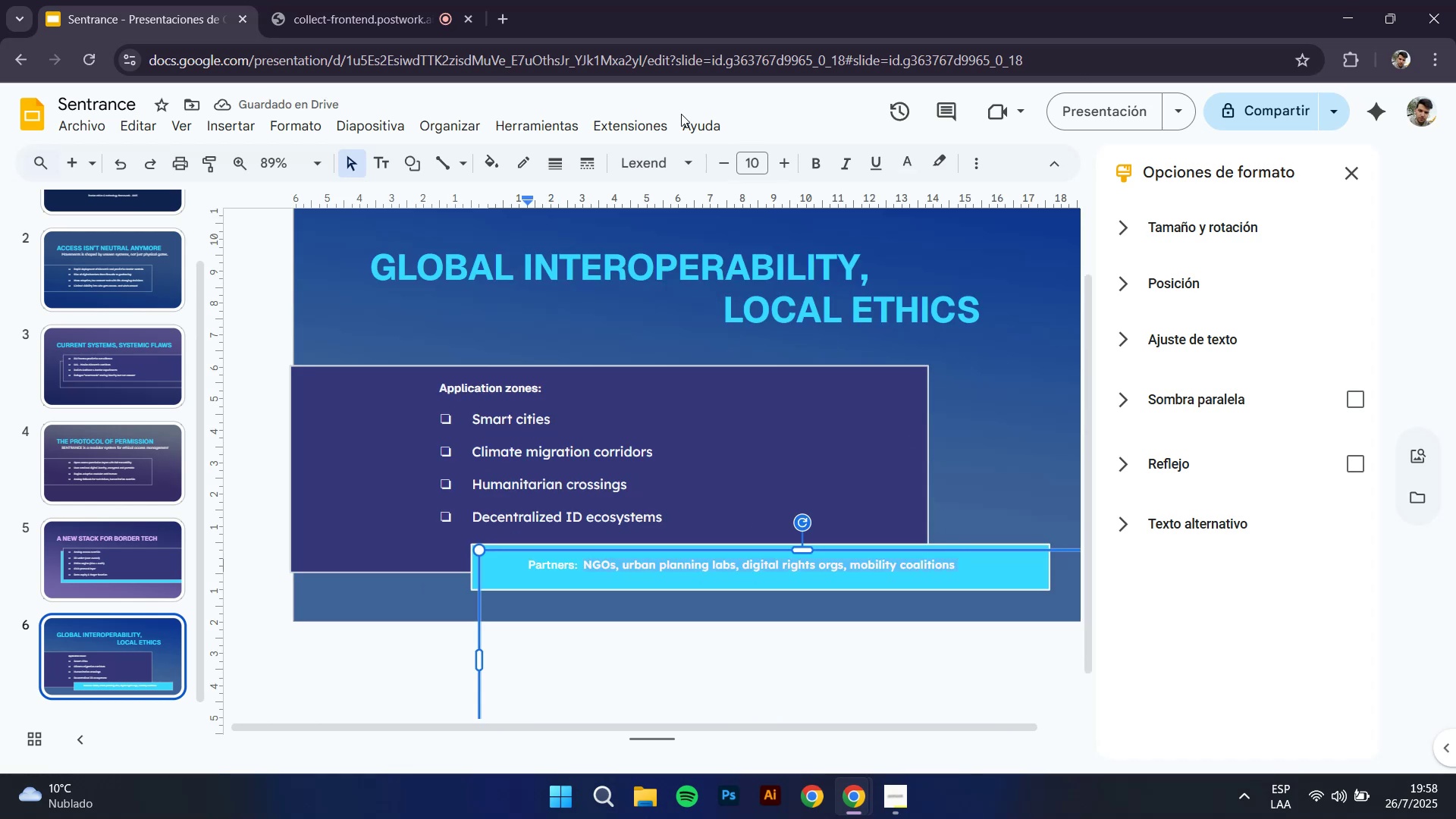 
left_click([681, 152])
 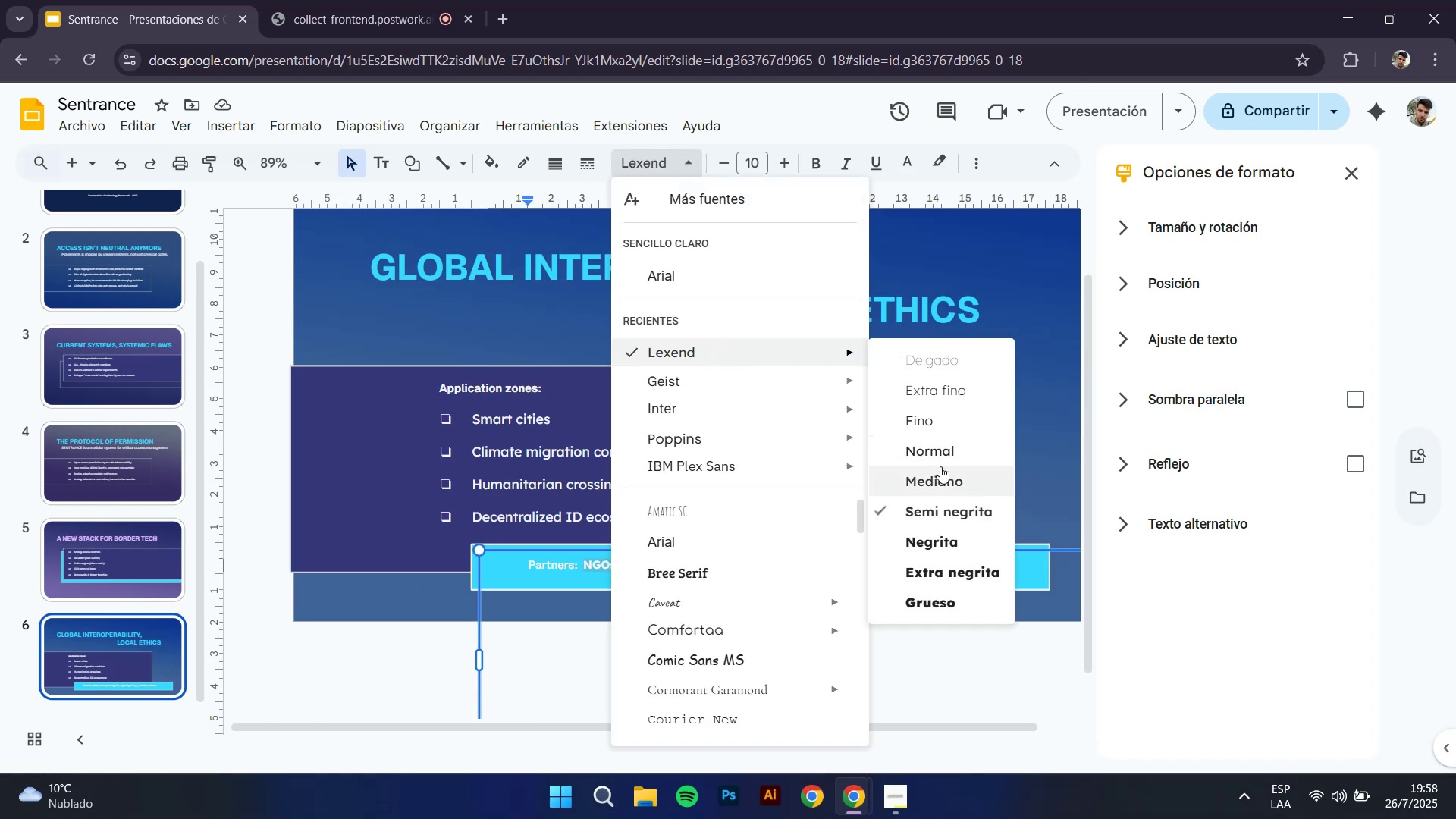 
left_click([945, 453])
 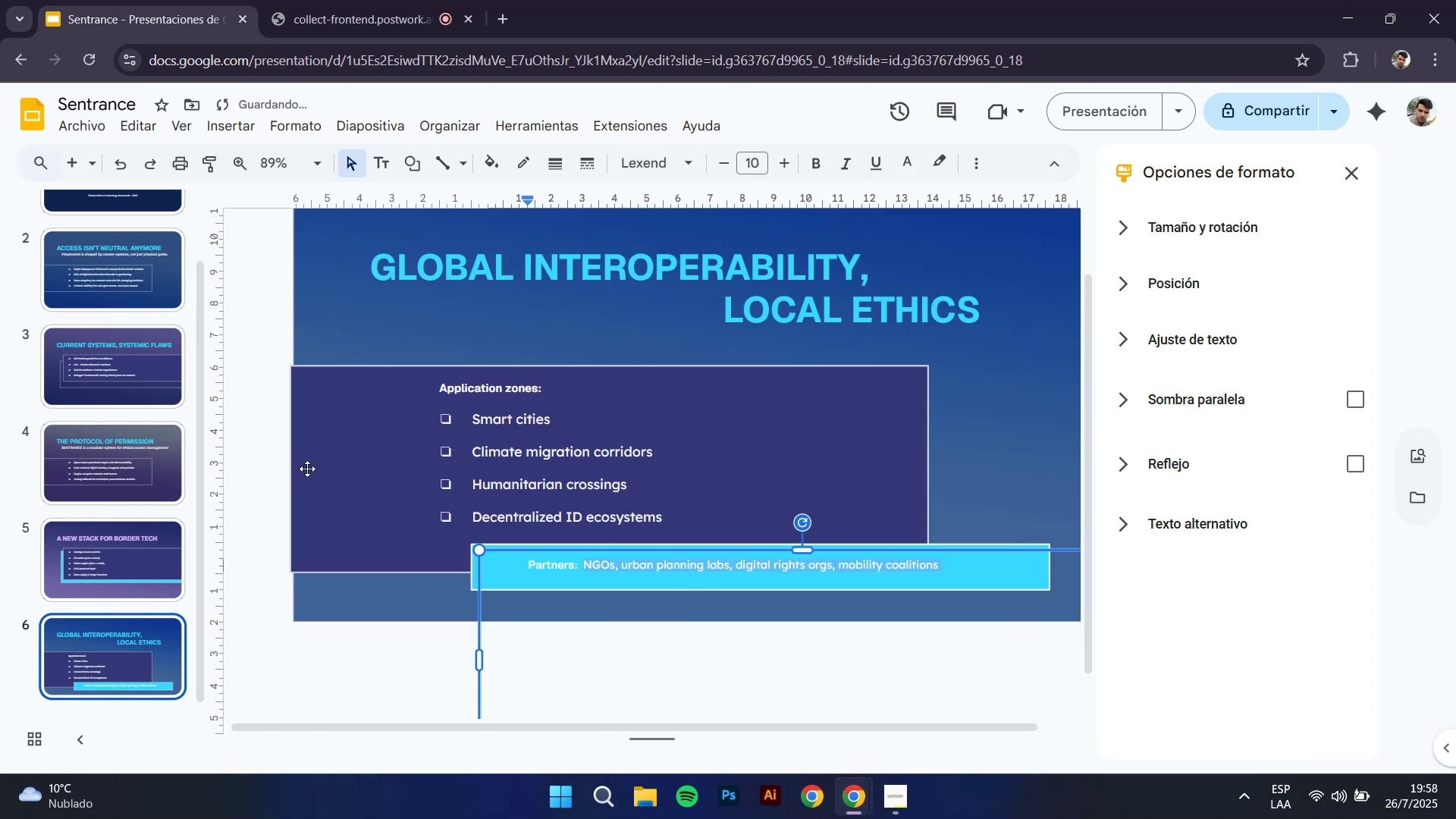 
left_click([265, 448])
 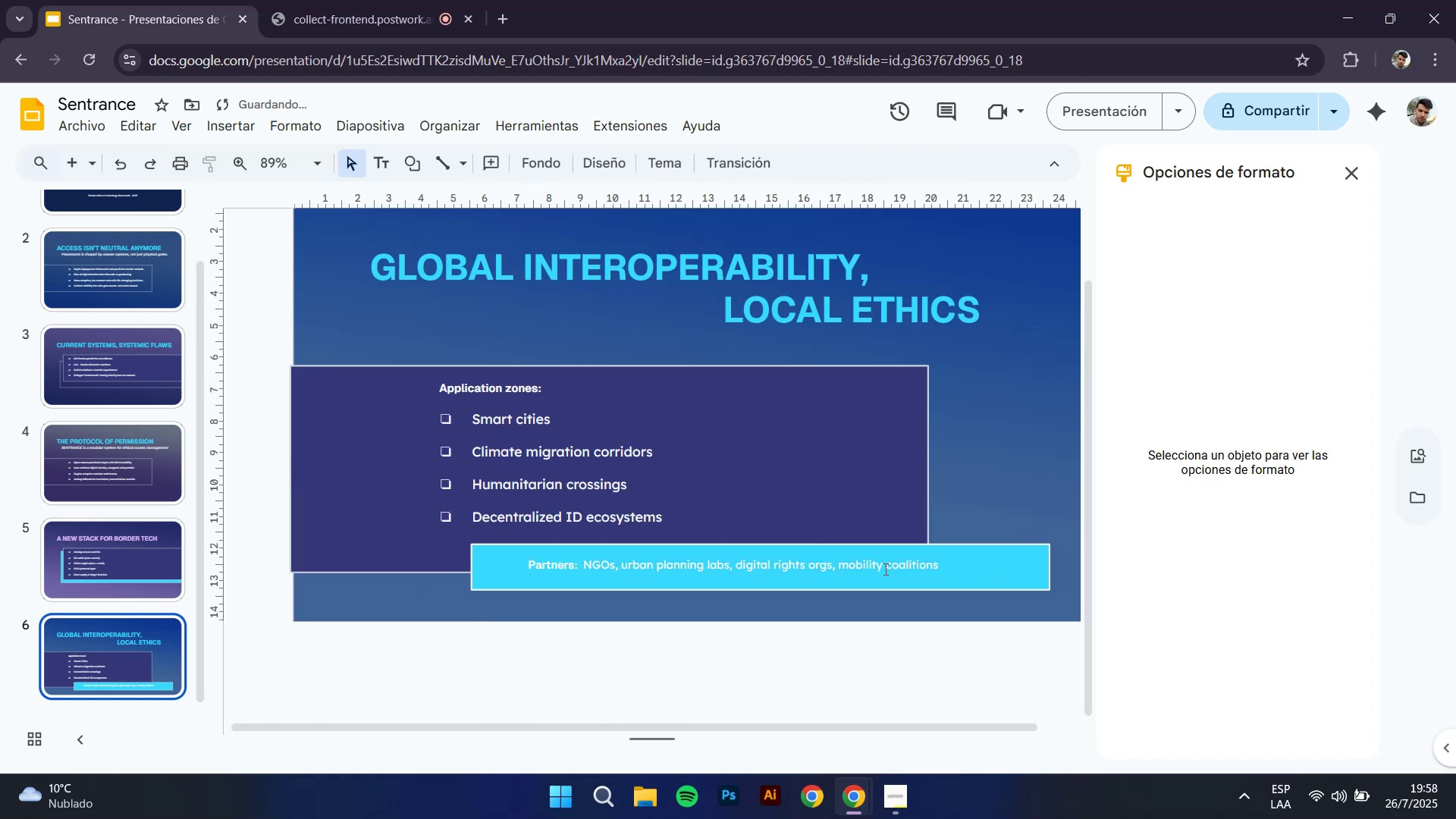 
left_click([883, 569])
 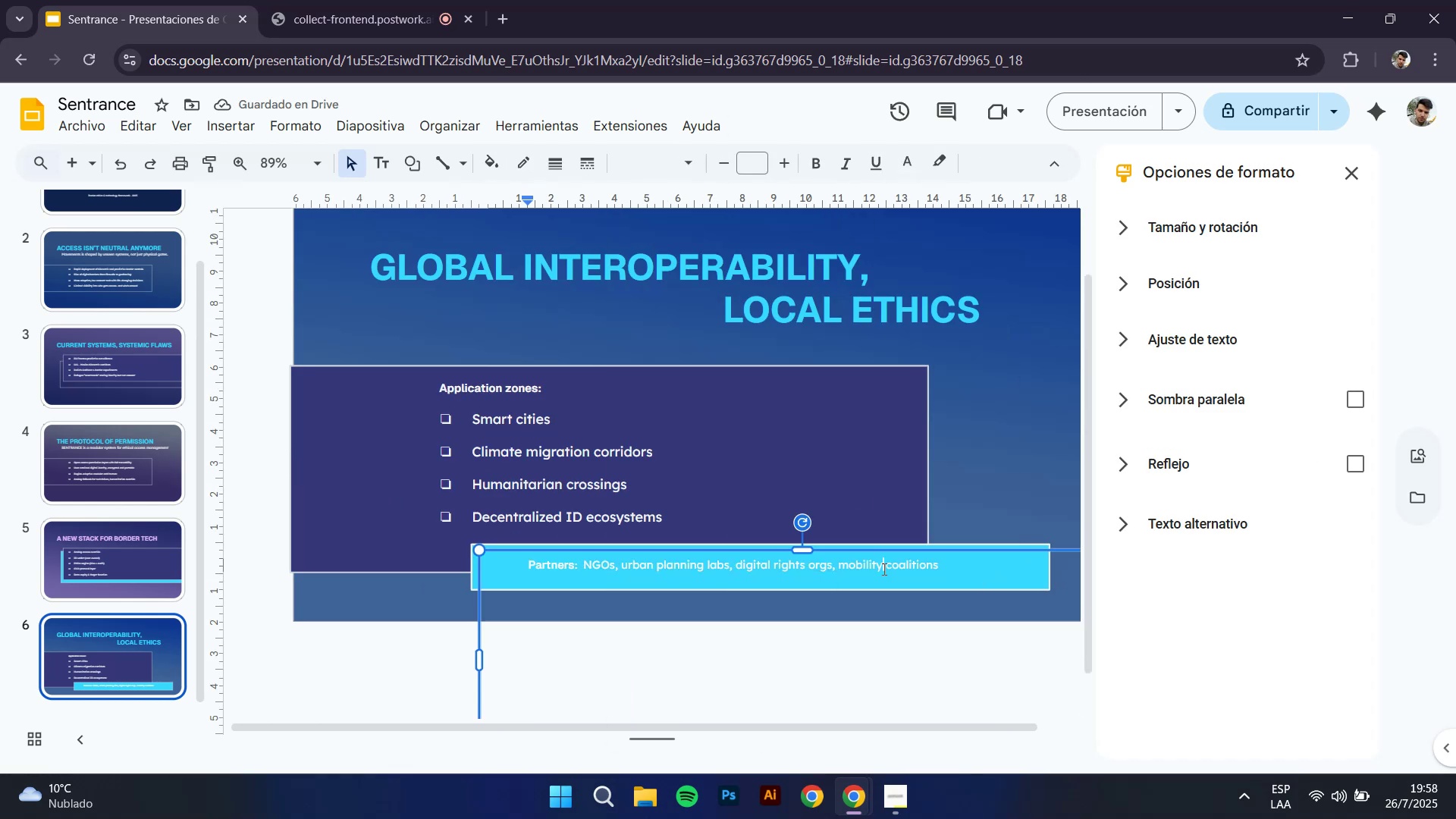 
key(Control+A)
 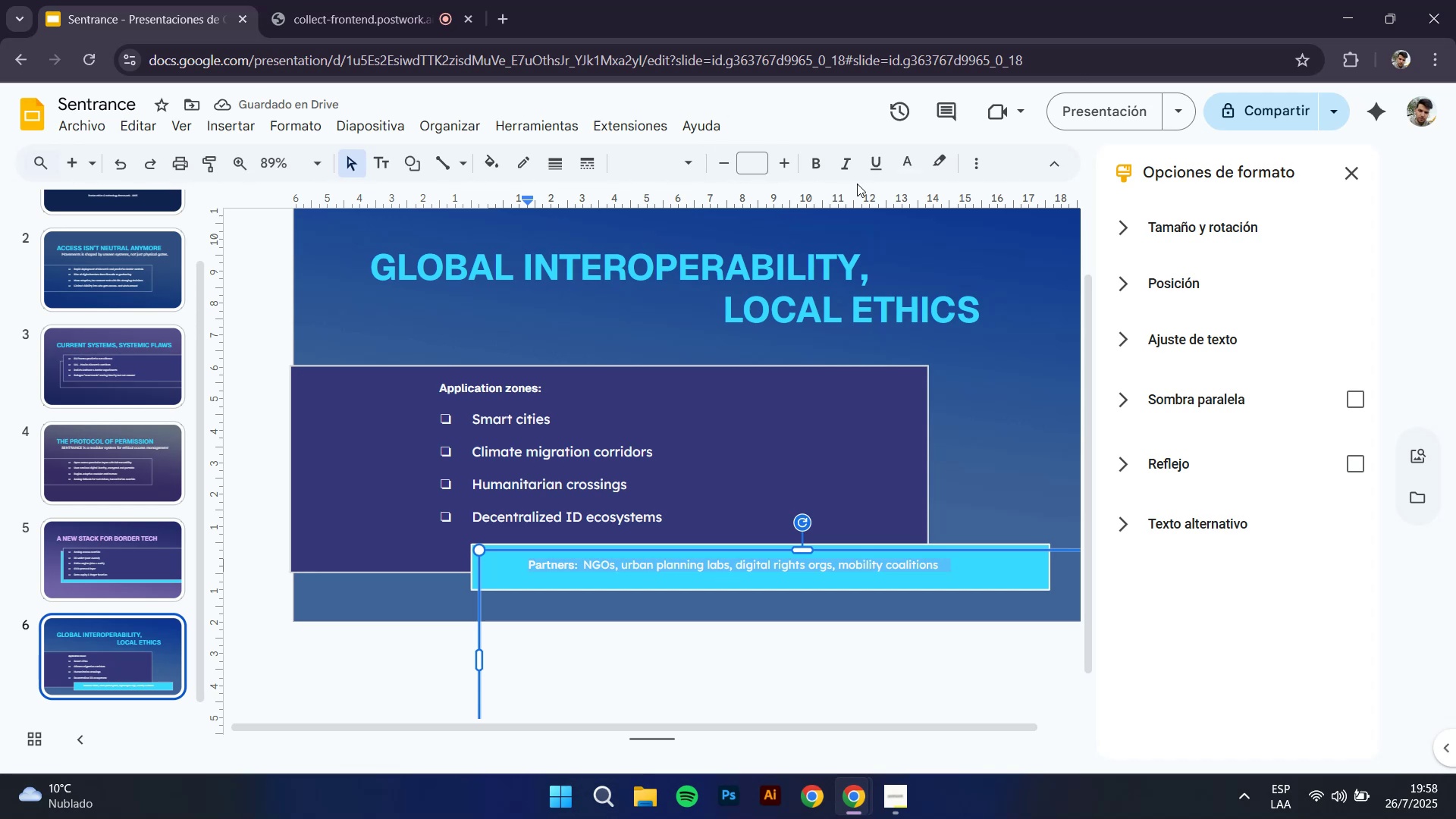 
left_click([913, 162])
 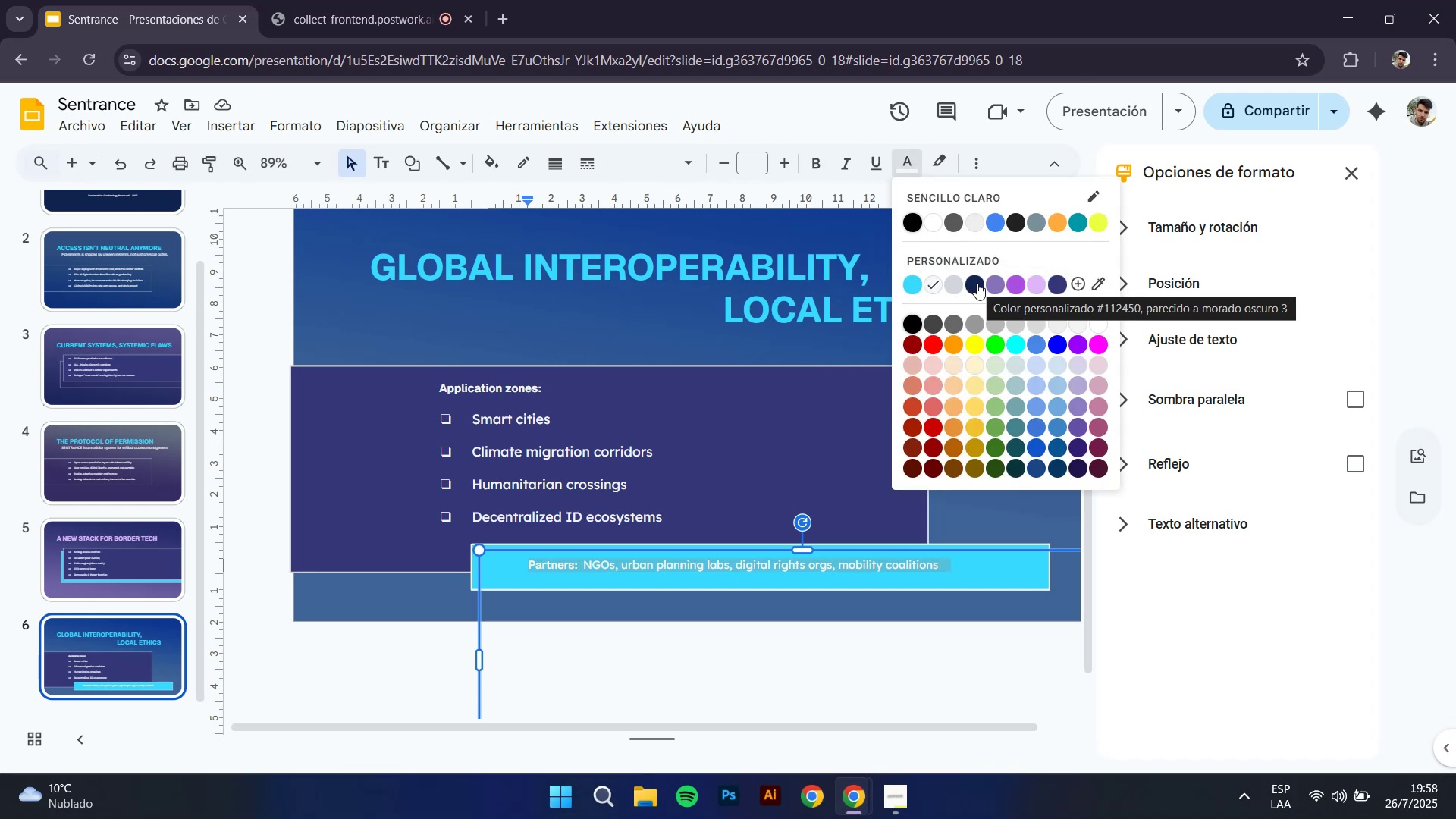 
left_click([977, 283])
 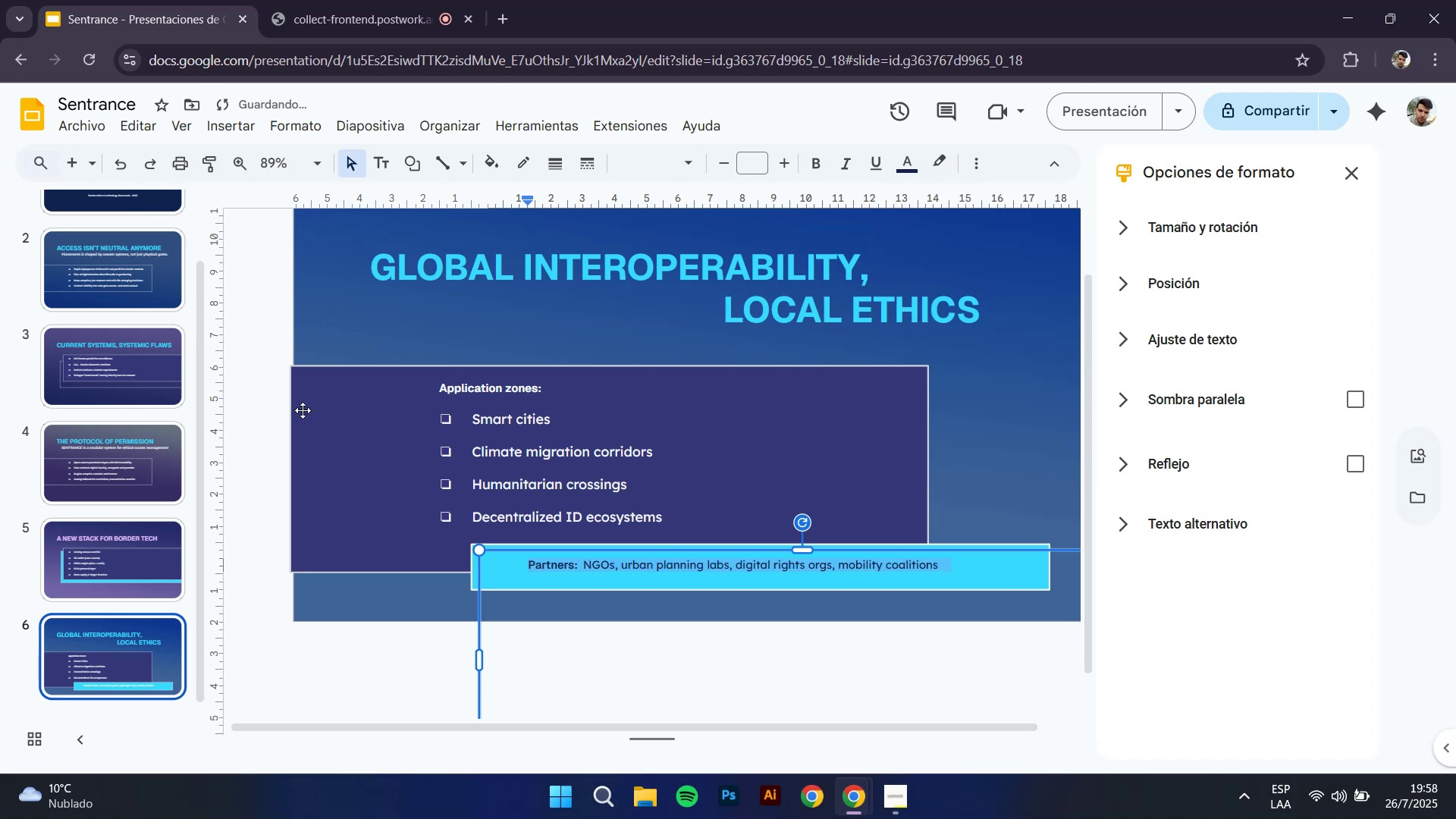 
left_click([269, 376])
 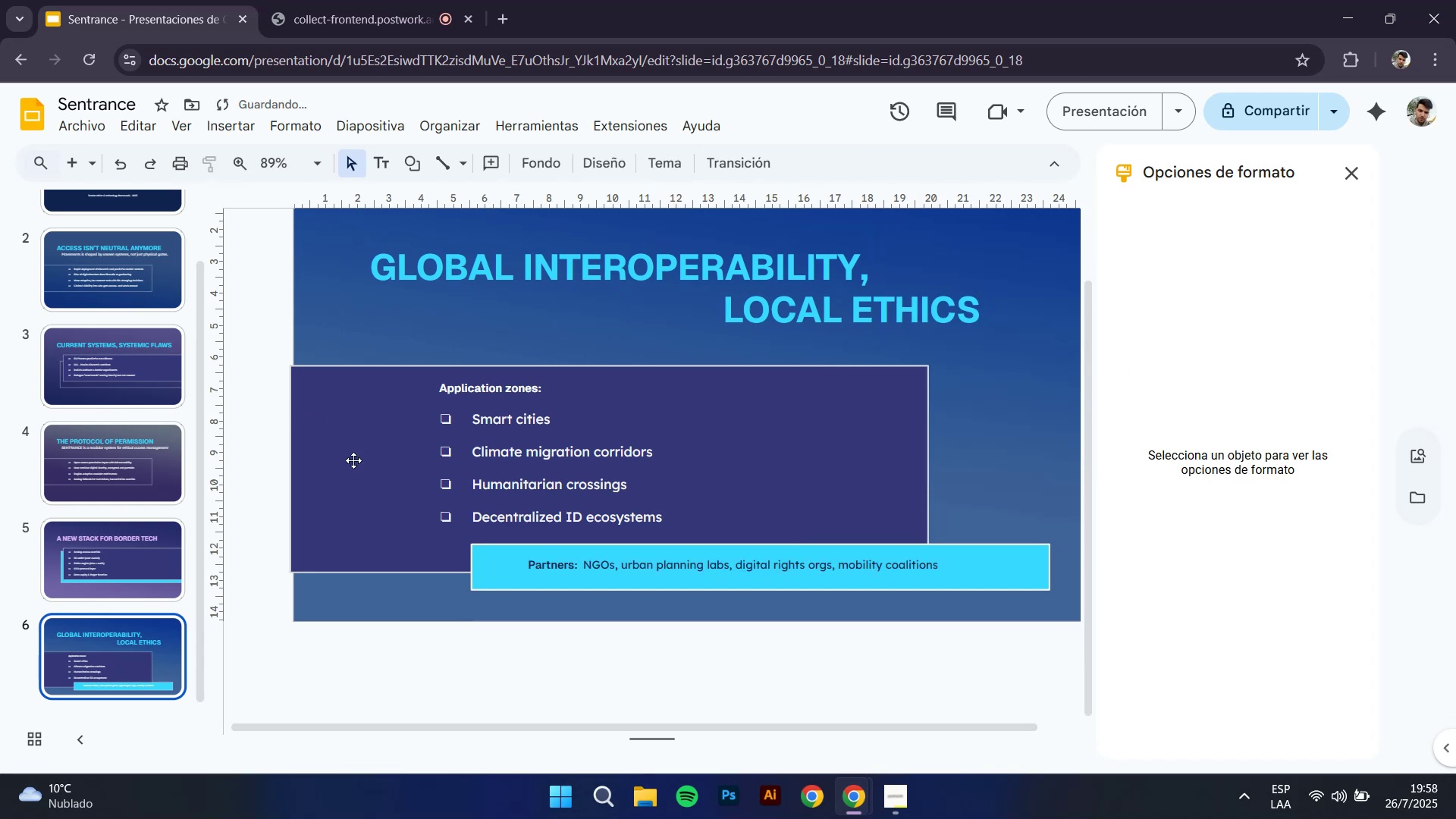 
hold_key(key=ControlLeft, duration=0.35)
scroll: coordinate [509, 532], scroll_direction: down, amount: 1.0
 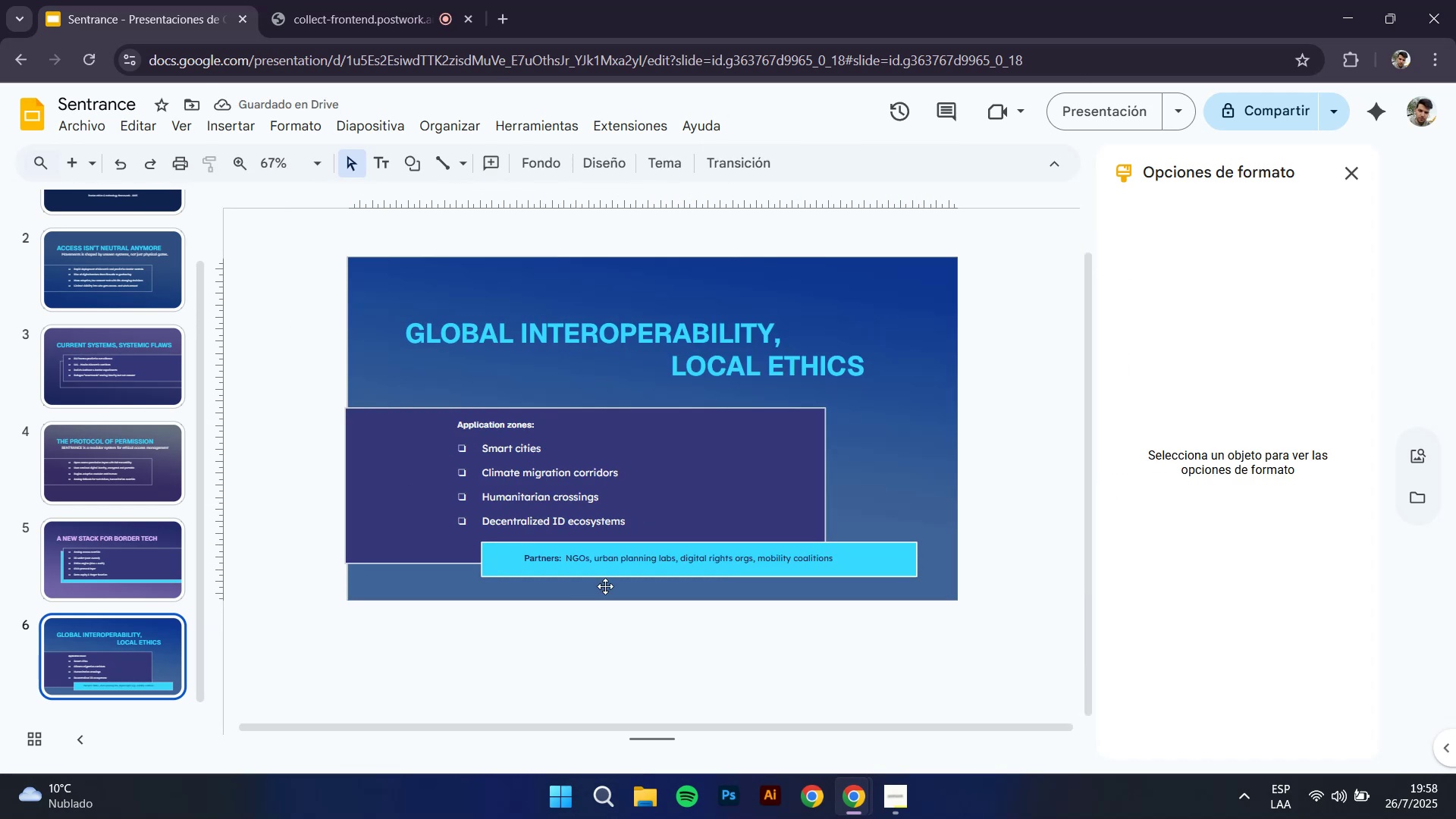 
hold_key(key=ControlLeft, duration=0.94)
scroll: coordinate [531, 571], scroll_direction: none, amount: 0.0
 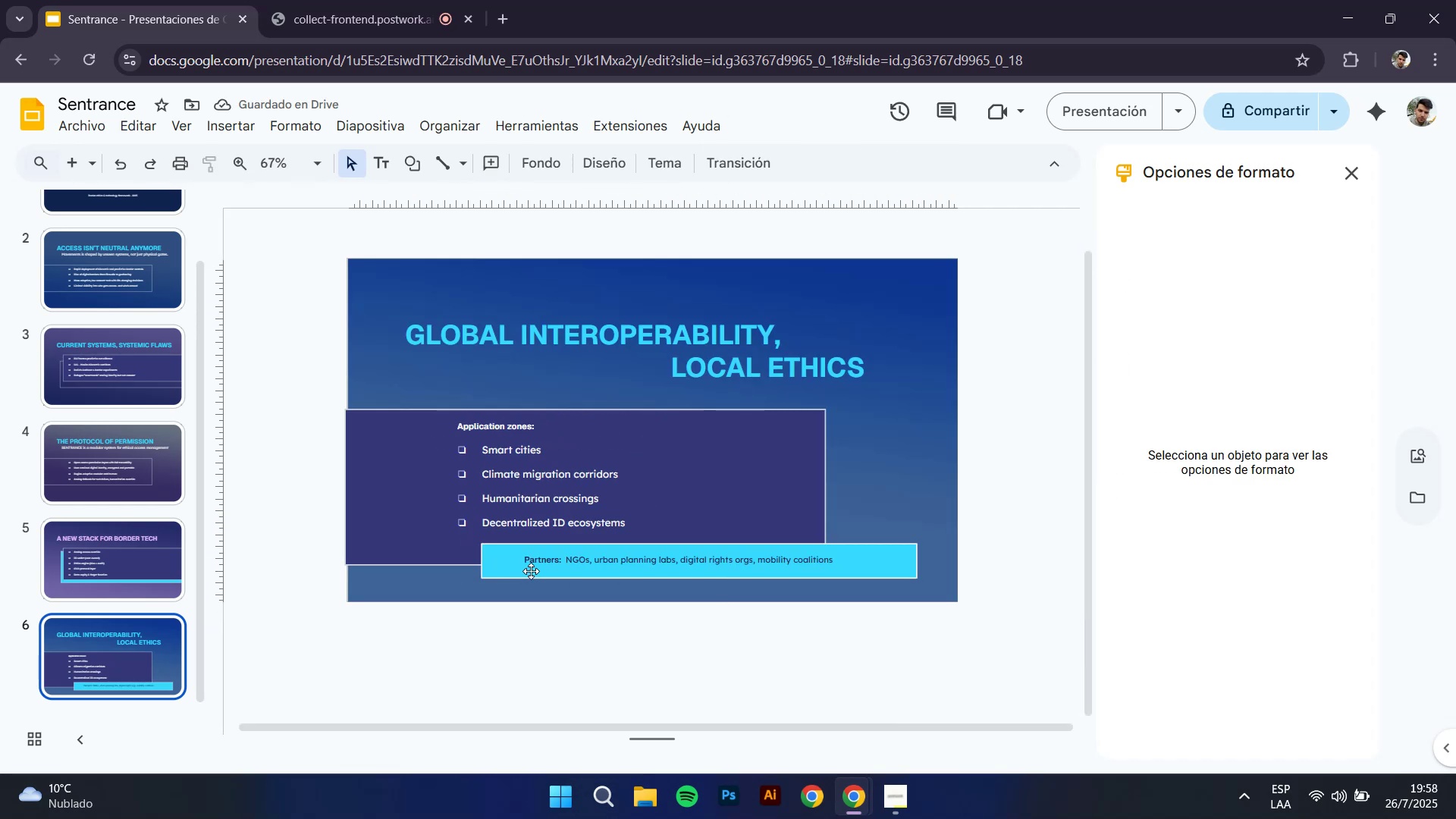 
hold_key(key=ControlLeft, duration=0.4)
scroll: coordinate [531, 571], scroll_direction: up, amount: 2.0
 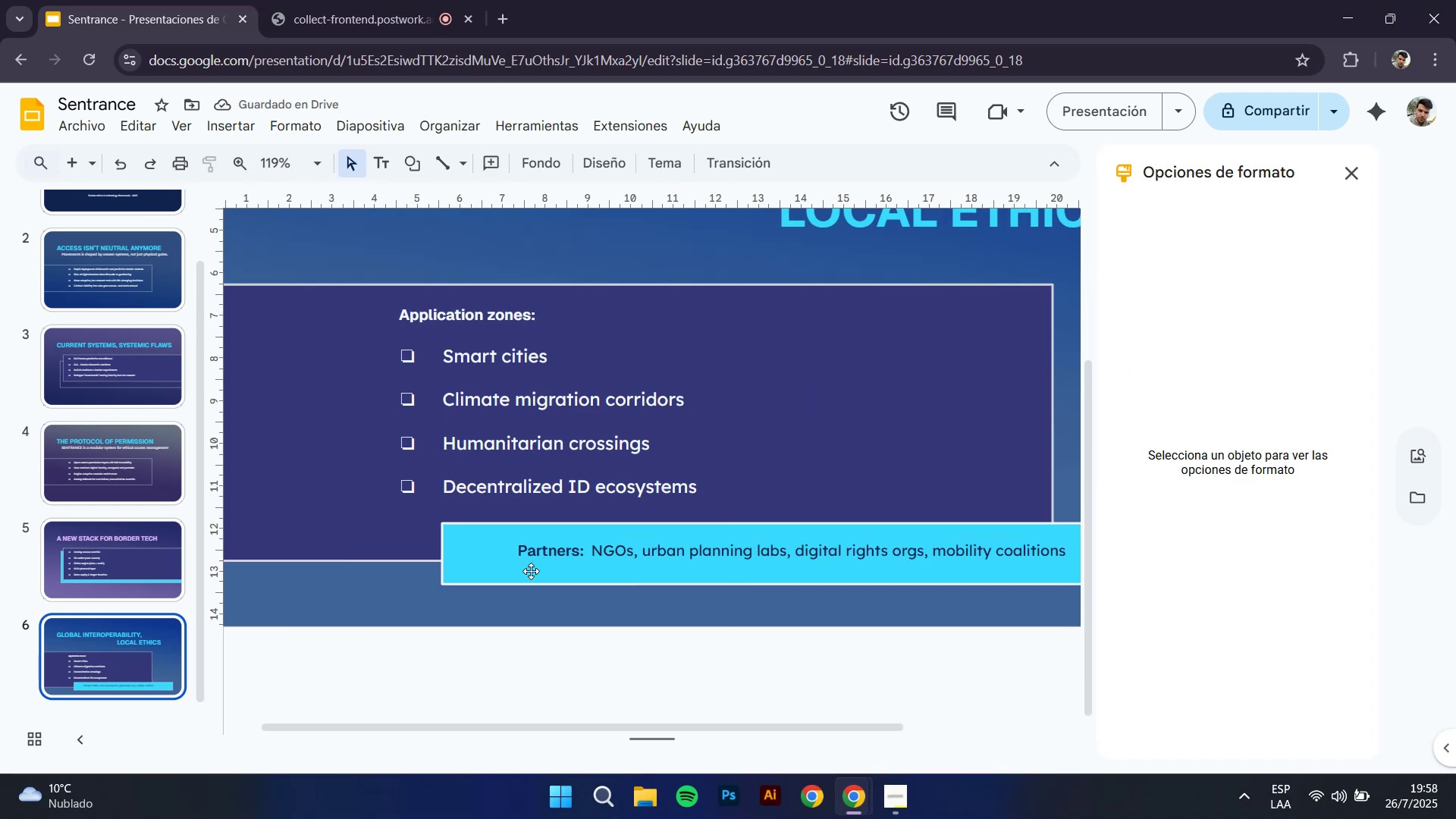 
hold_key(key=ControlLeft, duration=0.38)
scroll: coordinate [531, 571], scroll_direction: down, amount: 3.0
 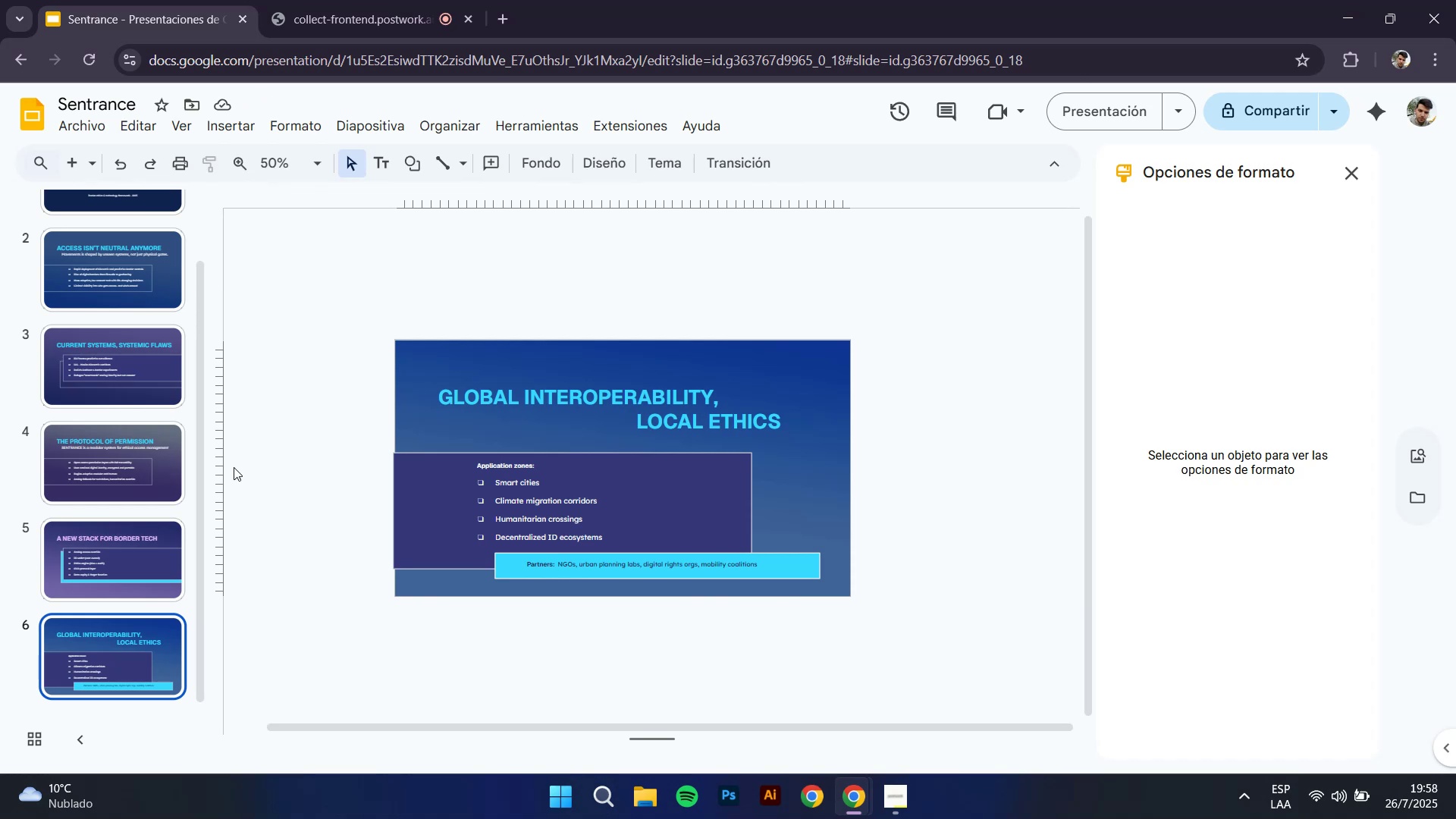 
hold_key(key=ControlLeft, duration=1.1)
scroll: coordinate [602, 534], scroll_direction: up, amount: 3.0
 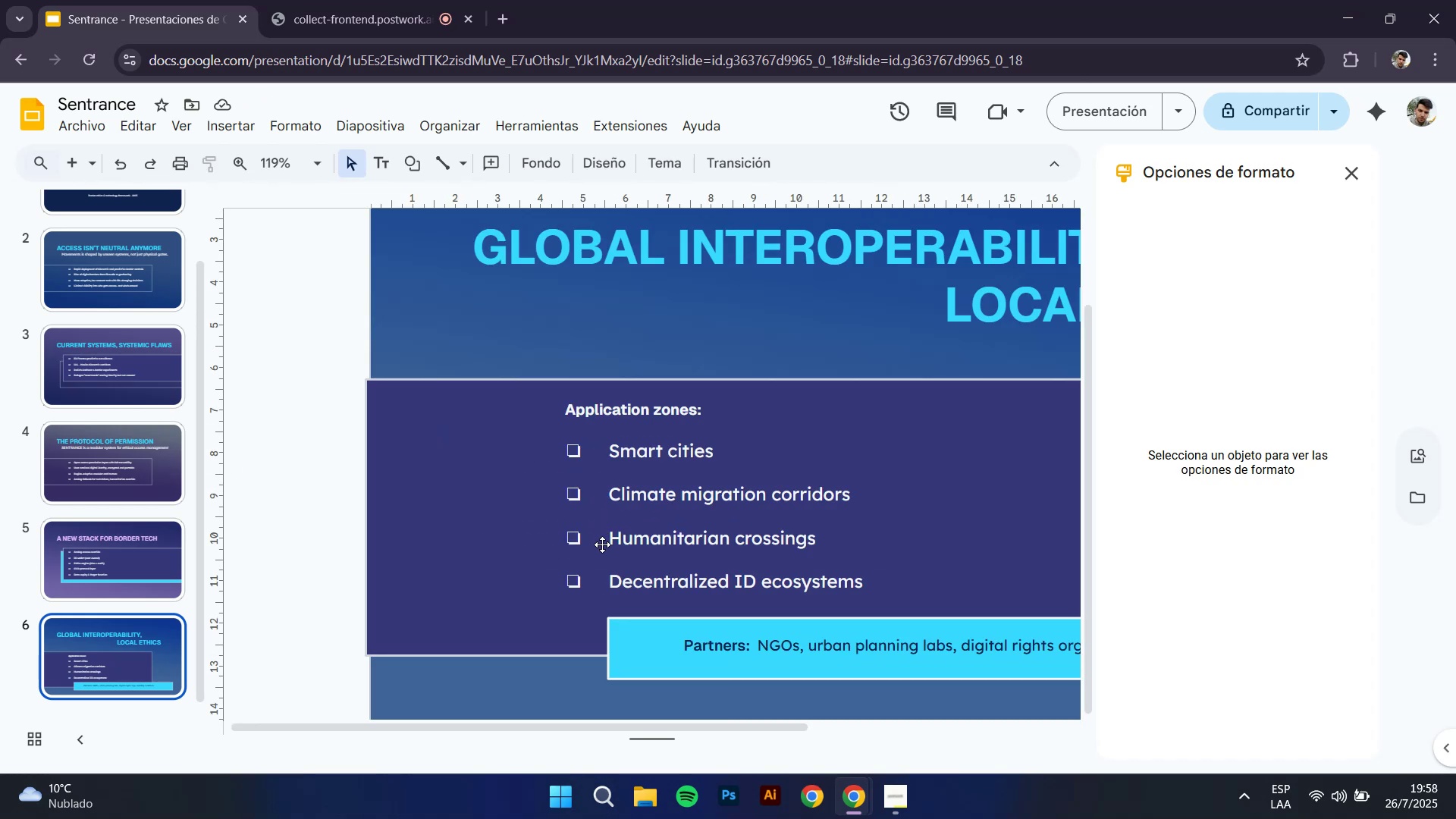 
scroll: coordinate [607, 588], scroll_direction: down, amount: 1.0
 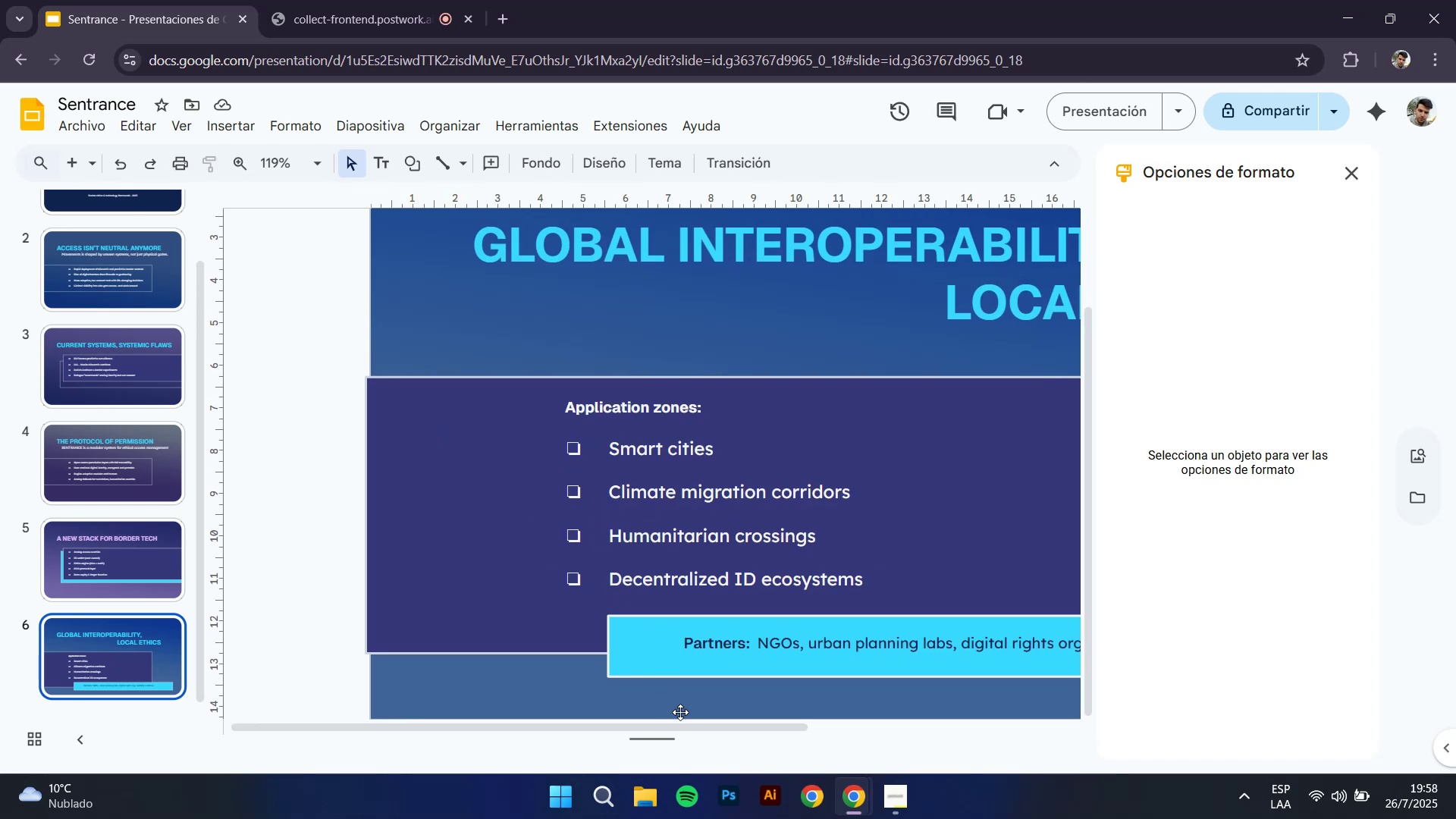 
left_click_drag(start_coordinate=[696, 724], to_coordinate=[944, 758])
 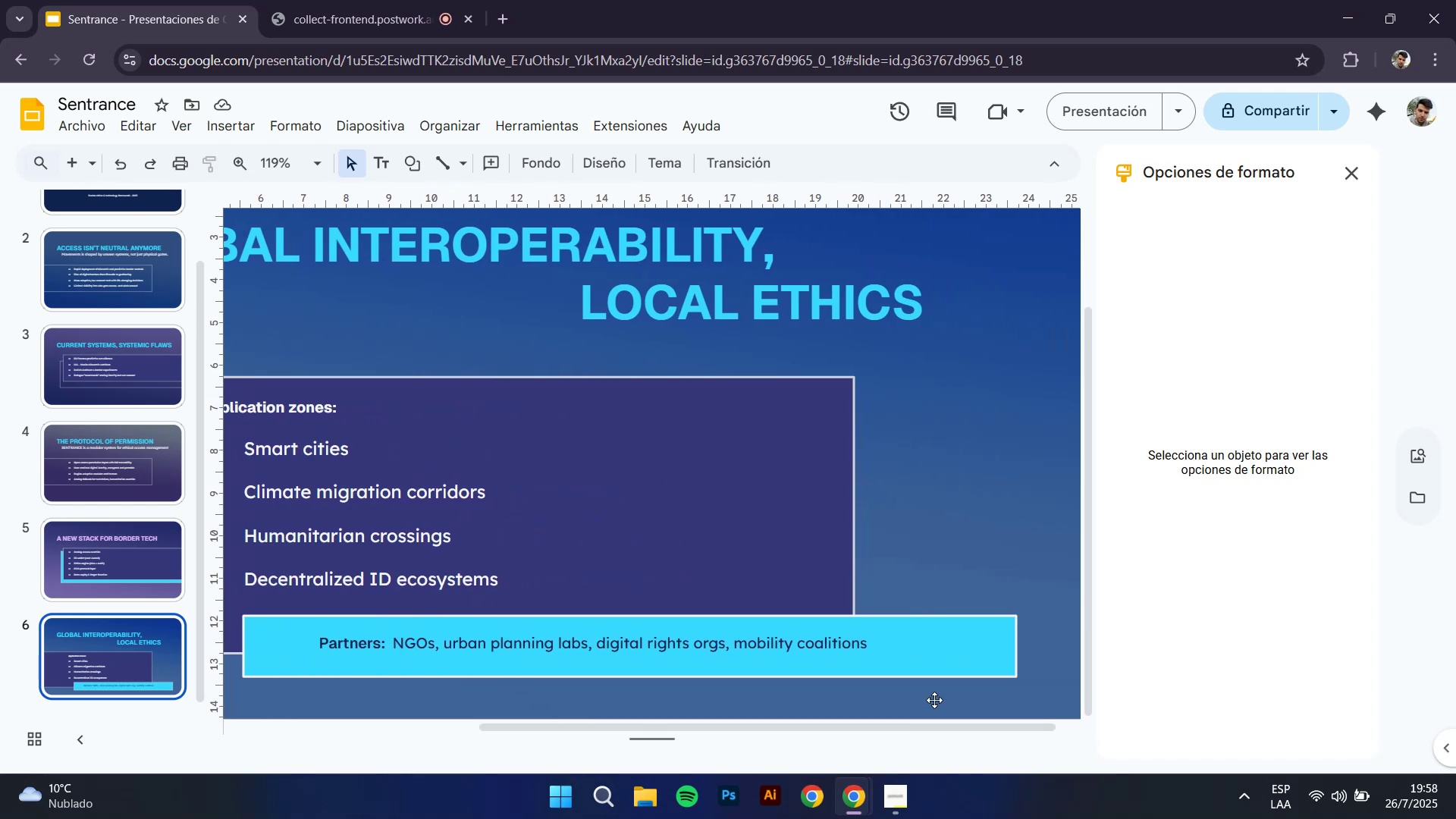 
left_click([956, 672])
 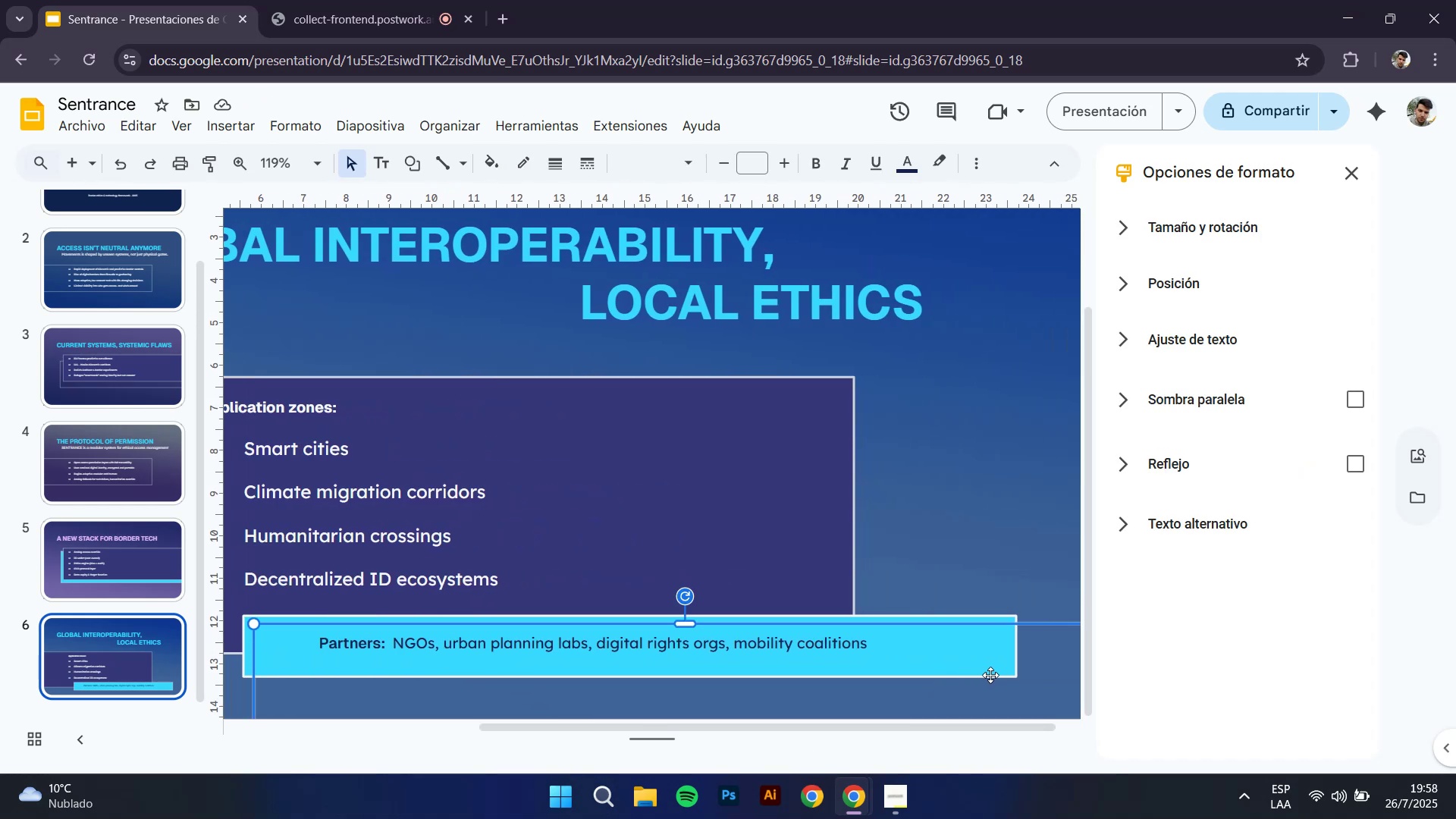 
hold_key(key=ControlLeft, duration=0.42)
scroll: coordinate [926, 614], scroll_direction: down, amount: 2.0
 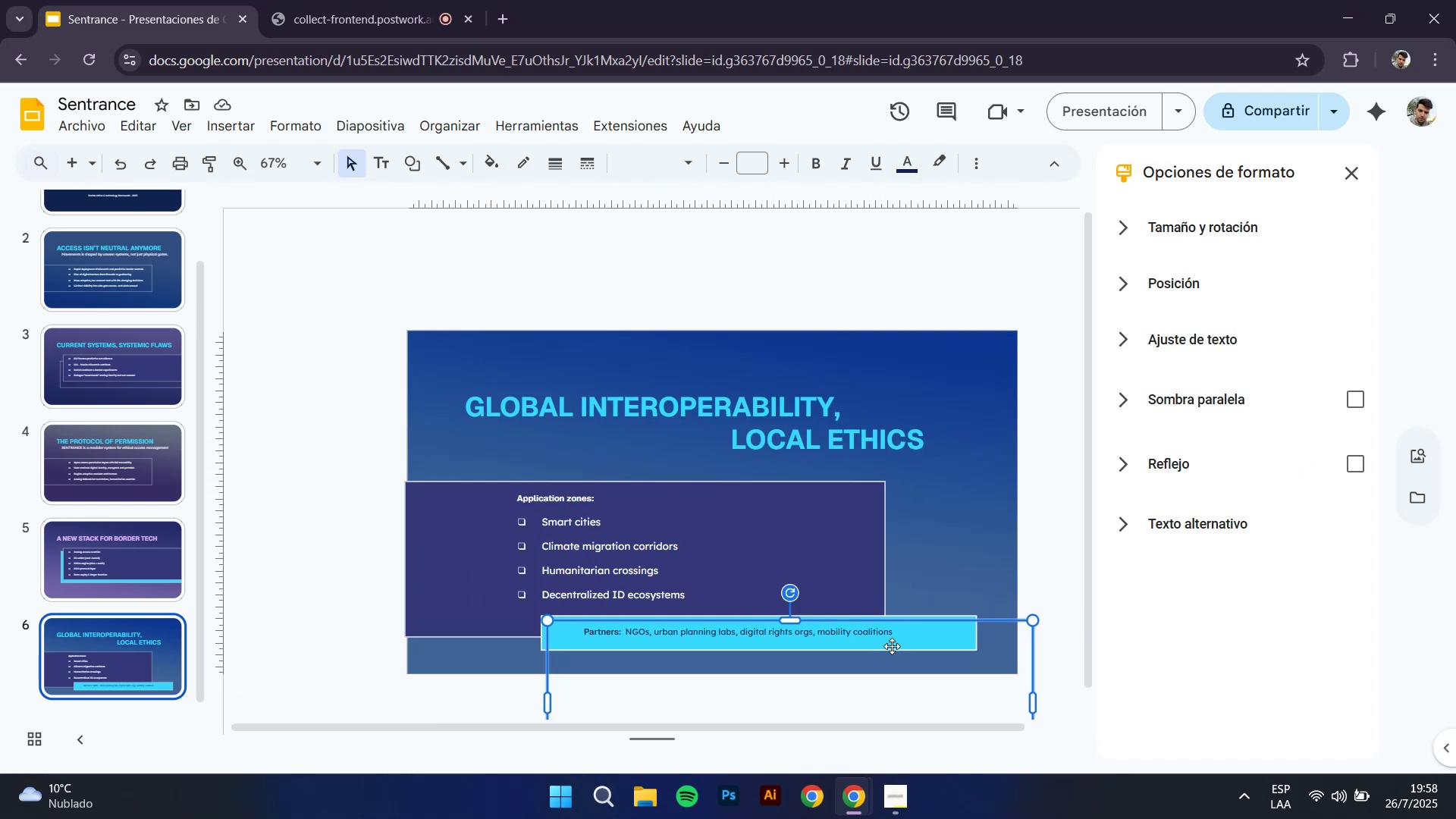 
key(Control+ControlLeft)
 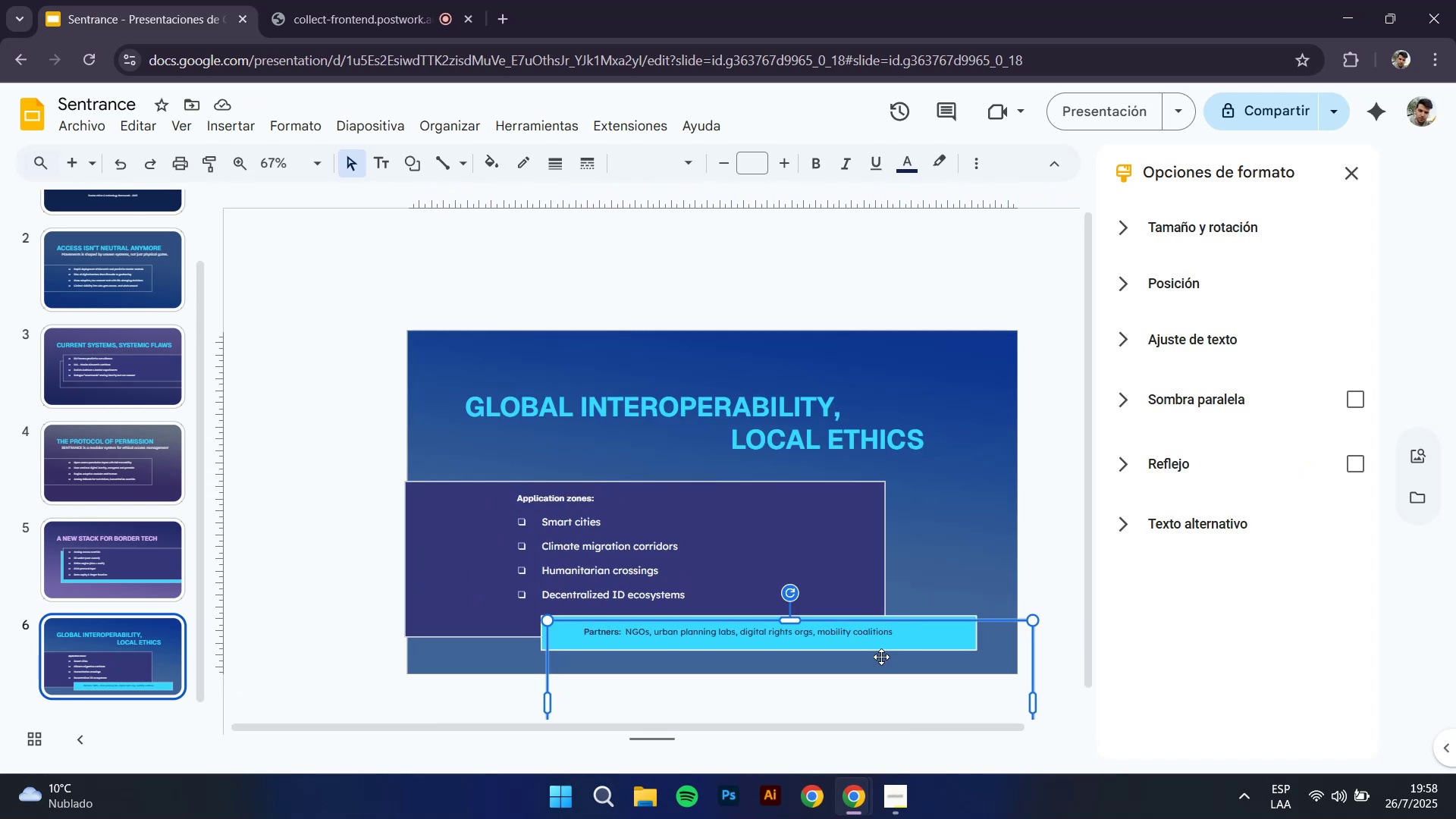 
scroll: coordinate [870, 673], scroll_direction: down, amount: 4.0
 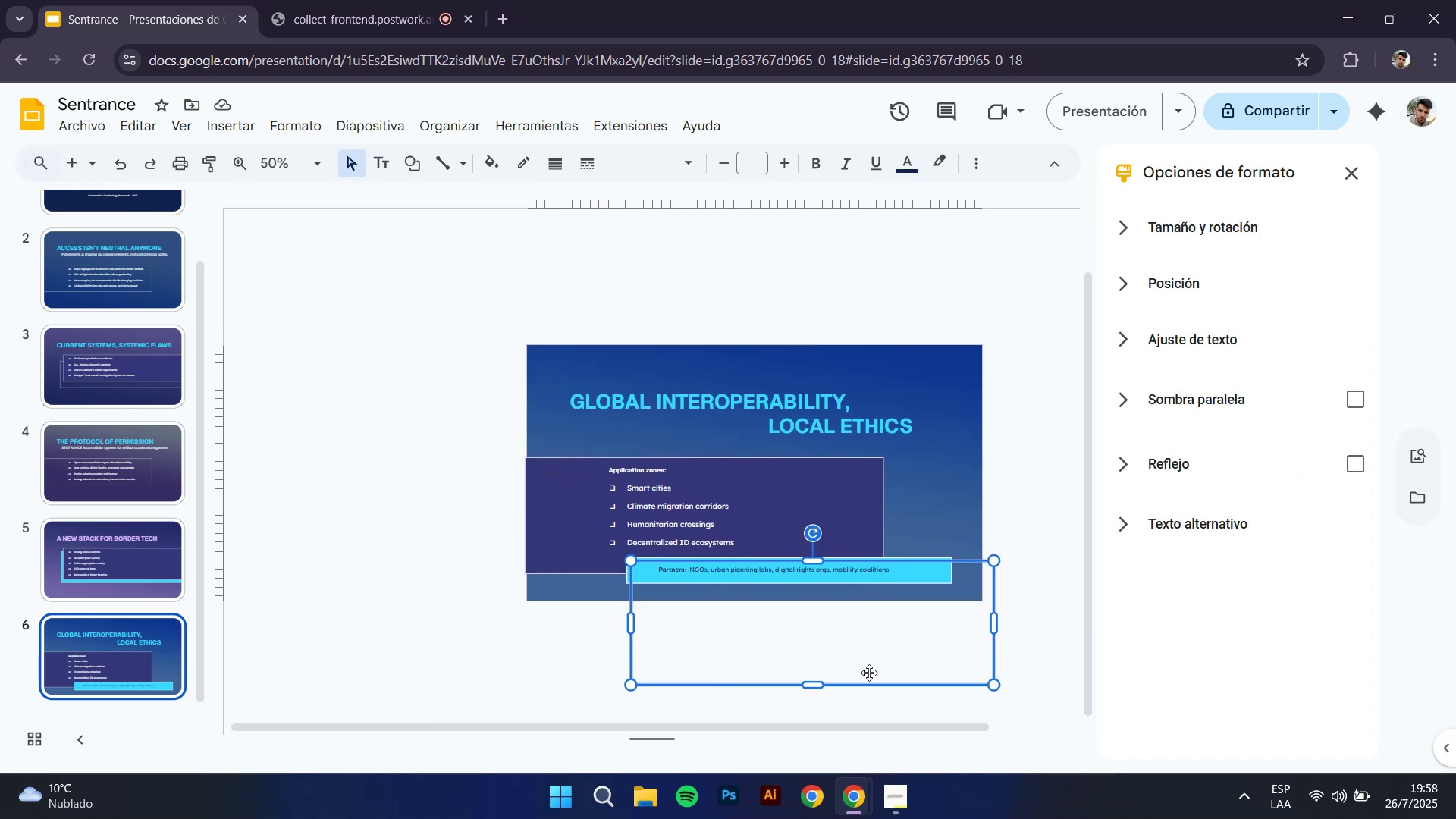 
hold_key(key=ControlLeft, duration=0.39)
scroll: coordinate [839, 676], scroll_direction: up, amount: 1.0
 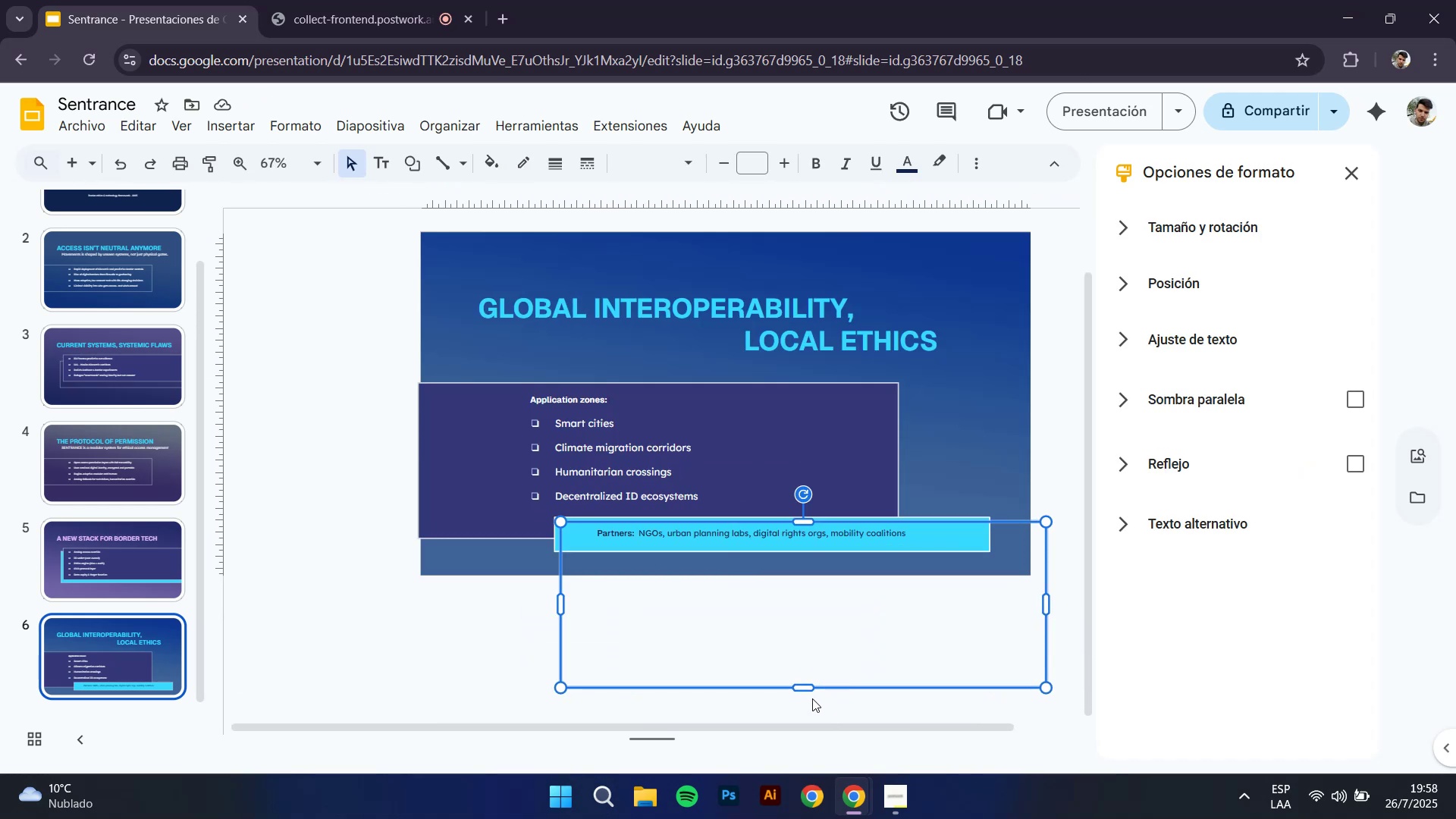 
left_click_drag(start_coordinate=[807, 689], to_coordinate=[805, 543])
 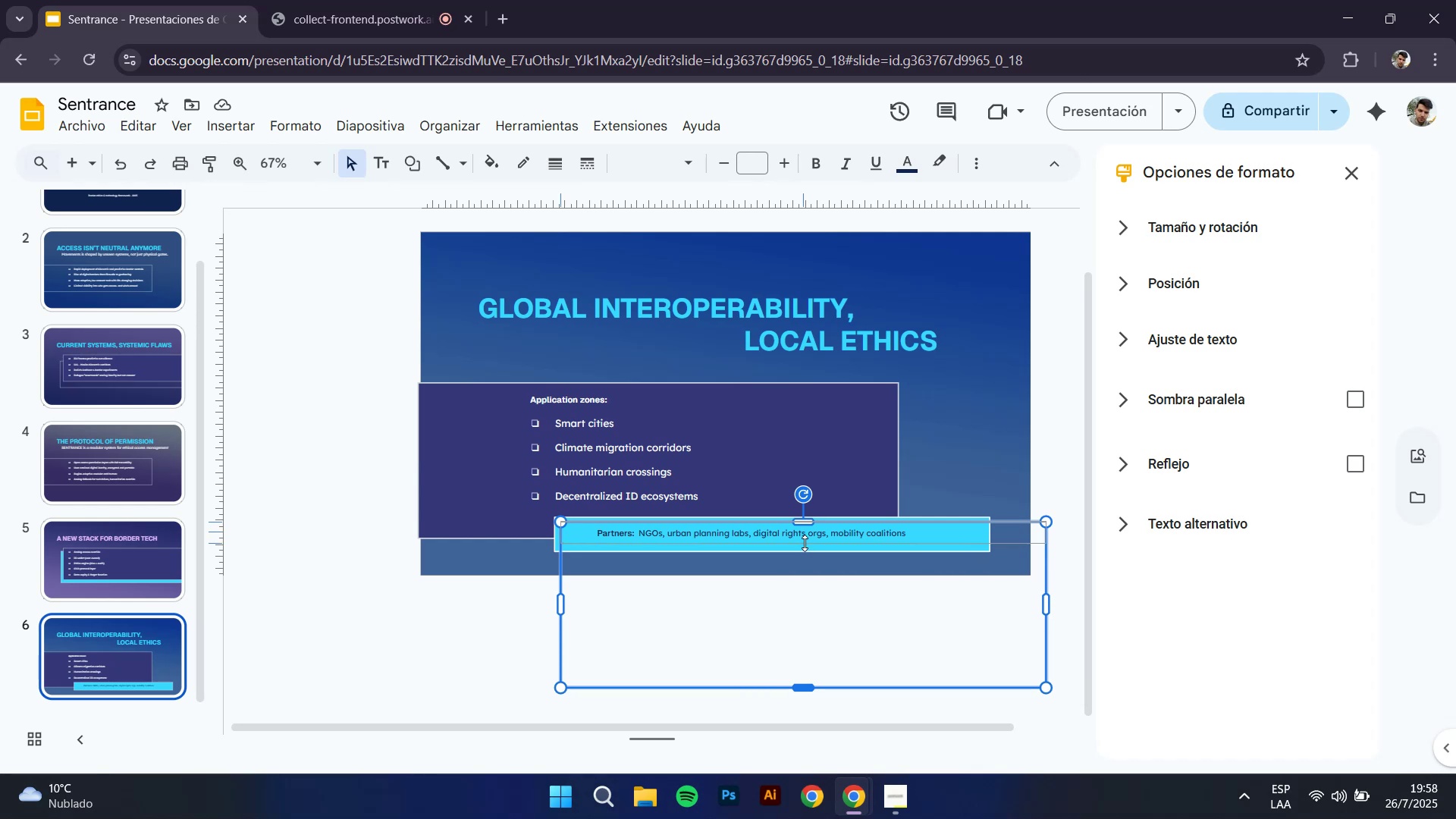 
hold_key(key=ControlLeft, duration=0.48)
scroll: coordinate [799, 535], scroll_direction: up, amount: 3.0
 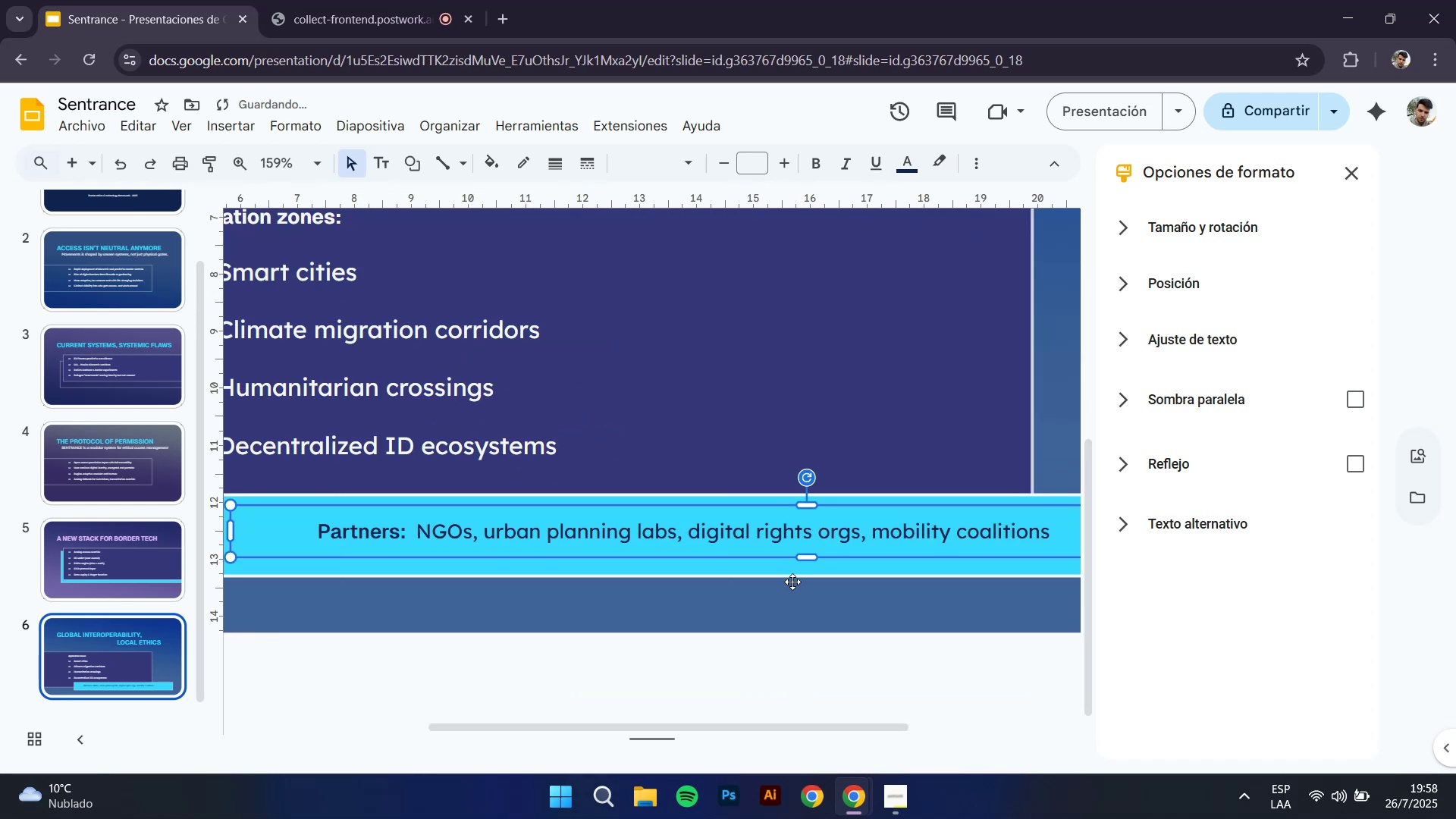 
left_click([792, 578])
 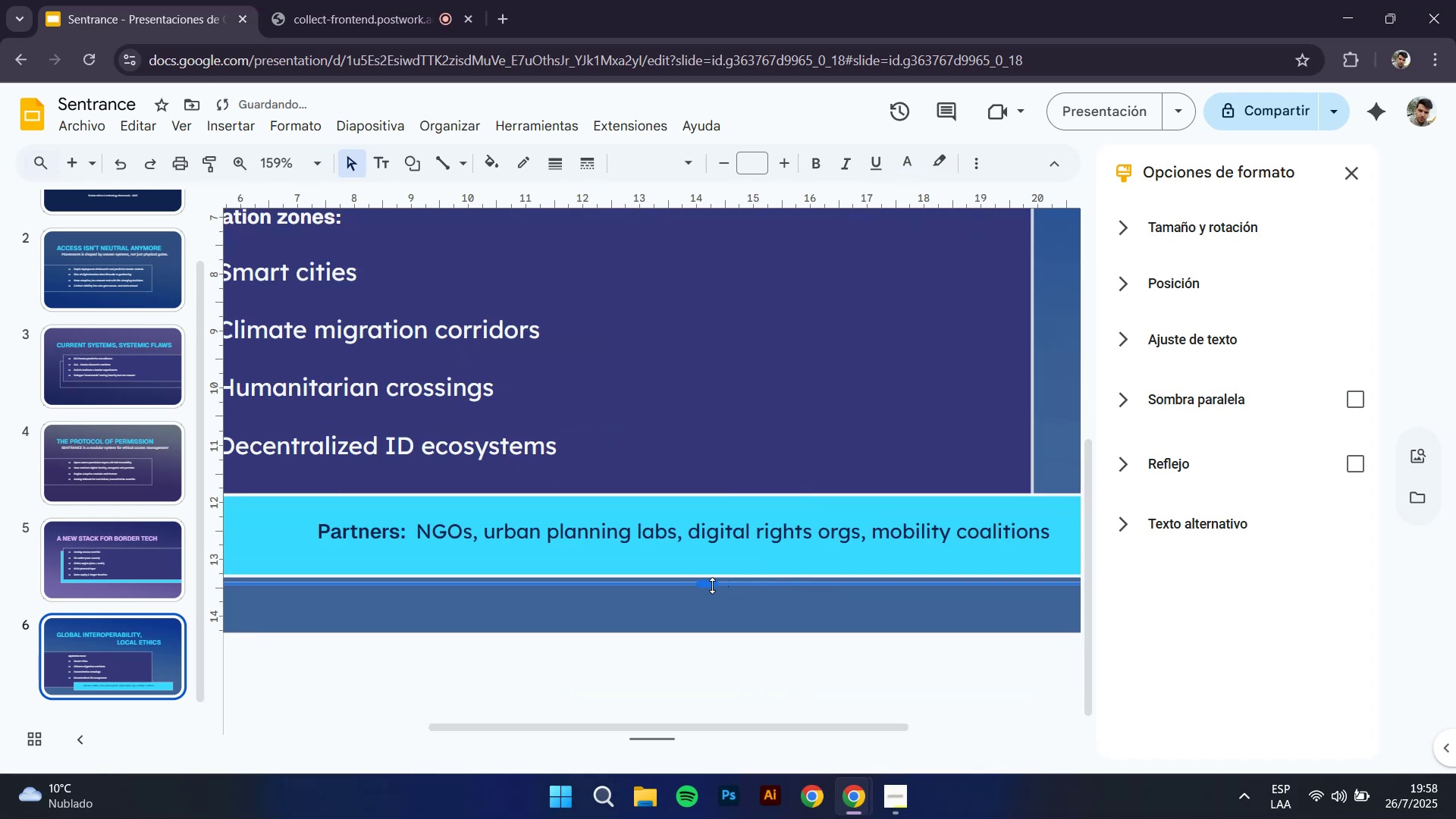 
key(Control+ControlLeft)
 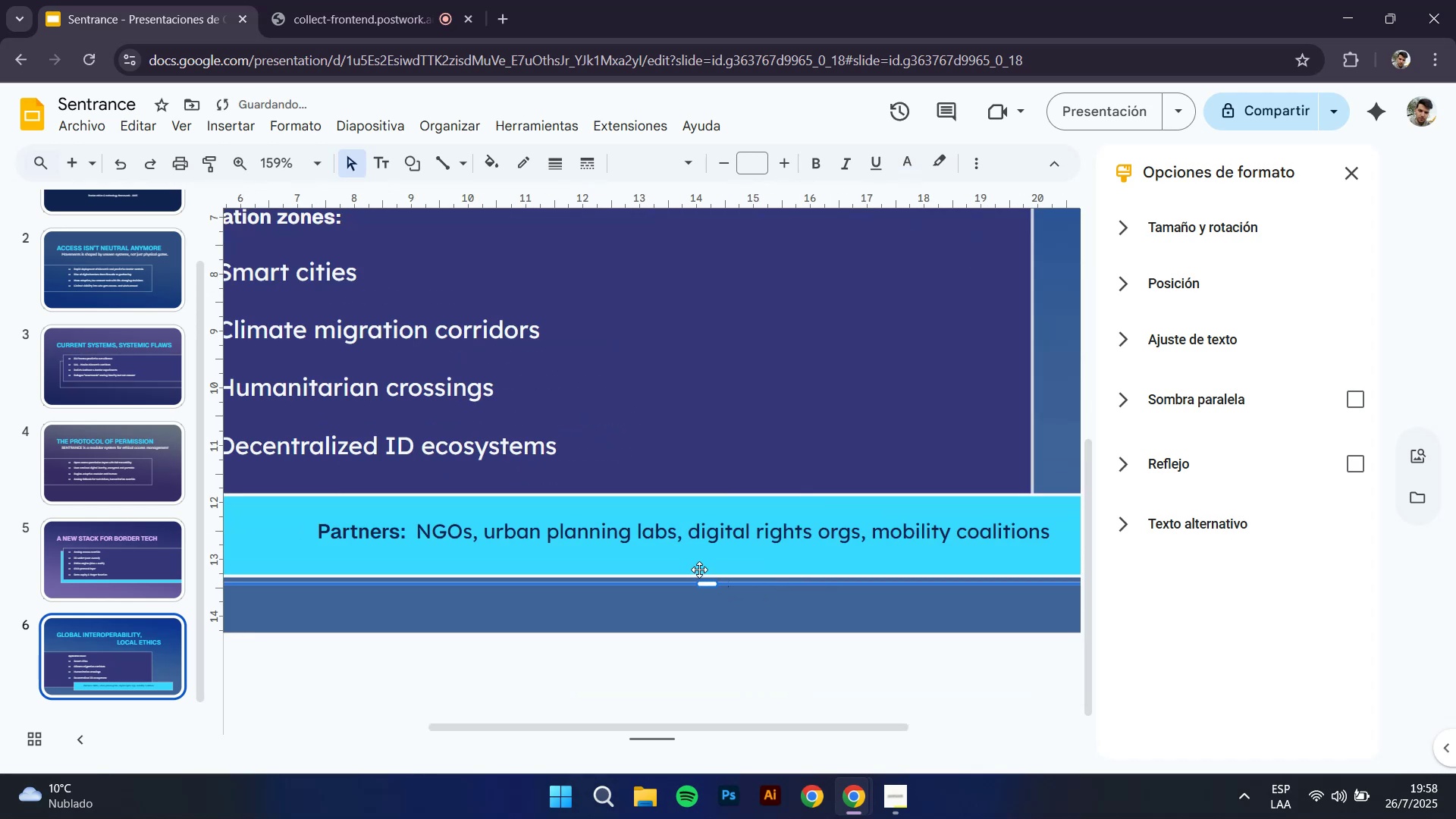 
scroll: coordinate [698, 559], scroll_direction: down, amount: 1.0
 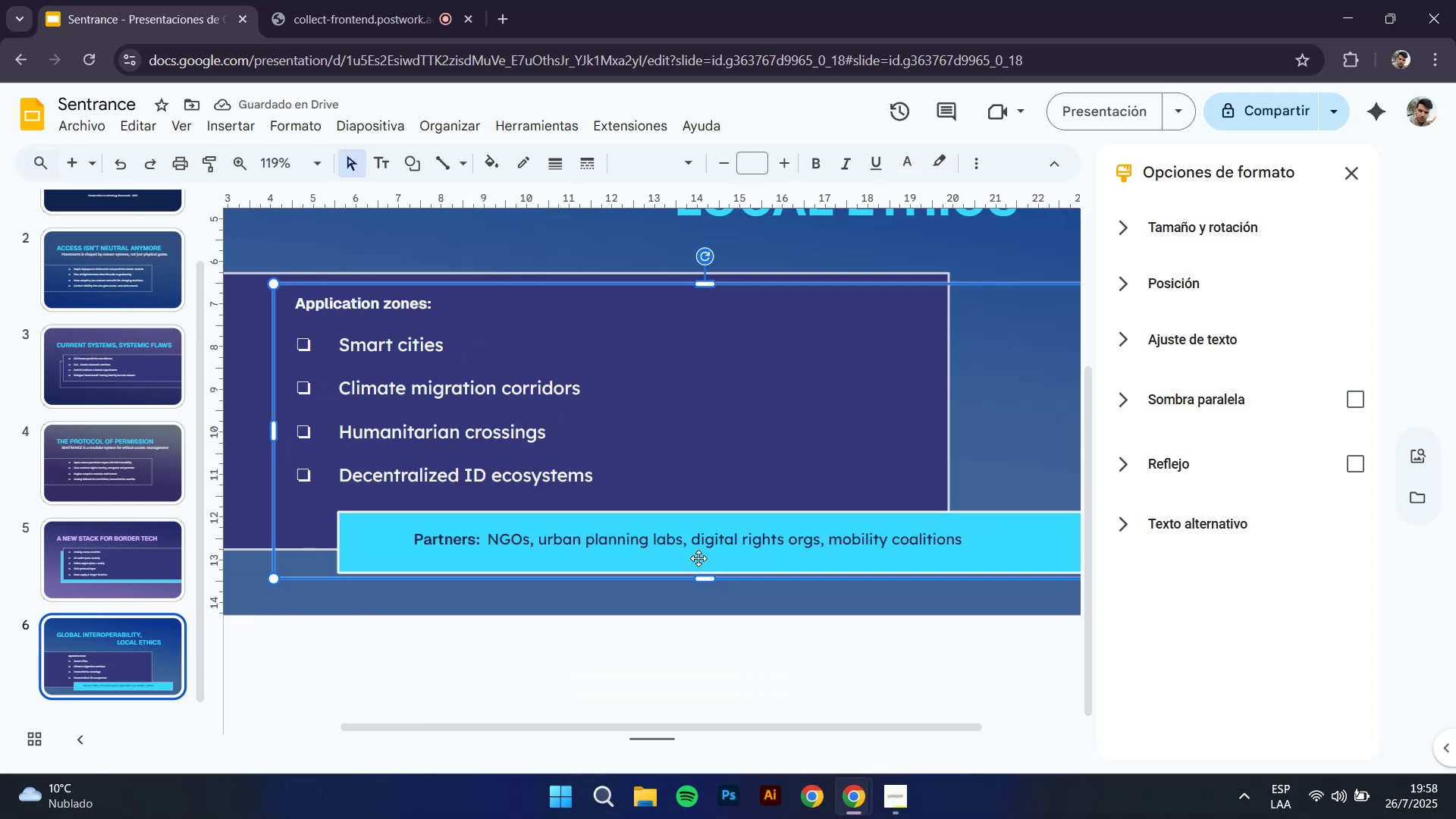 
key(Control+ControlLeft)
 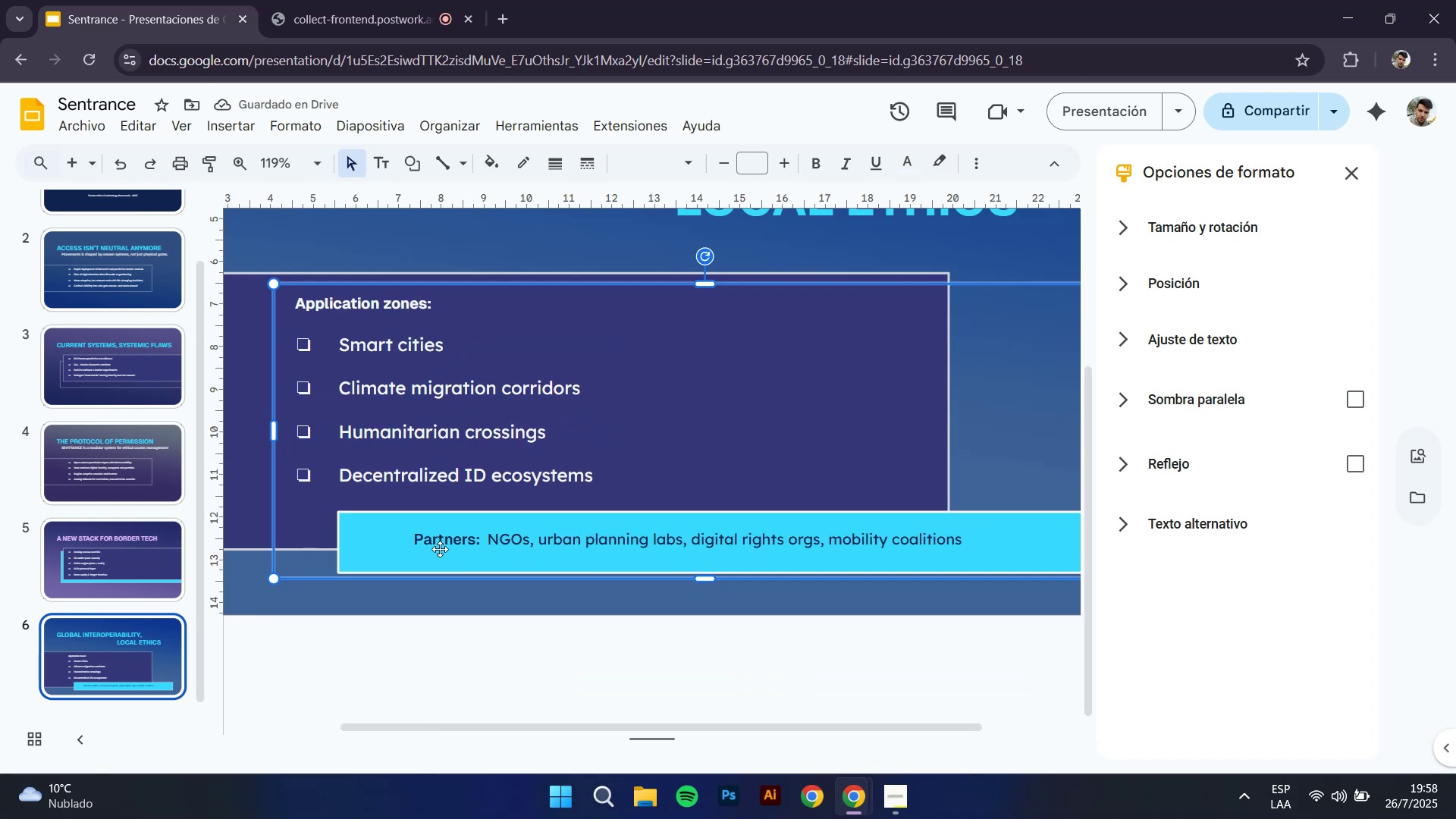 
left_click([403, 540])
 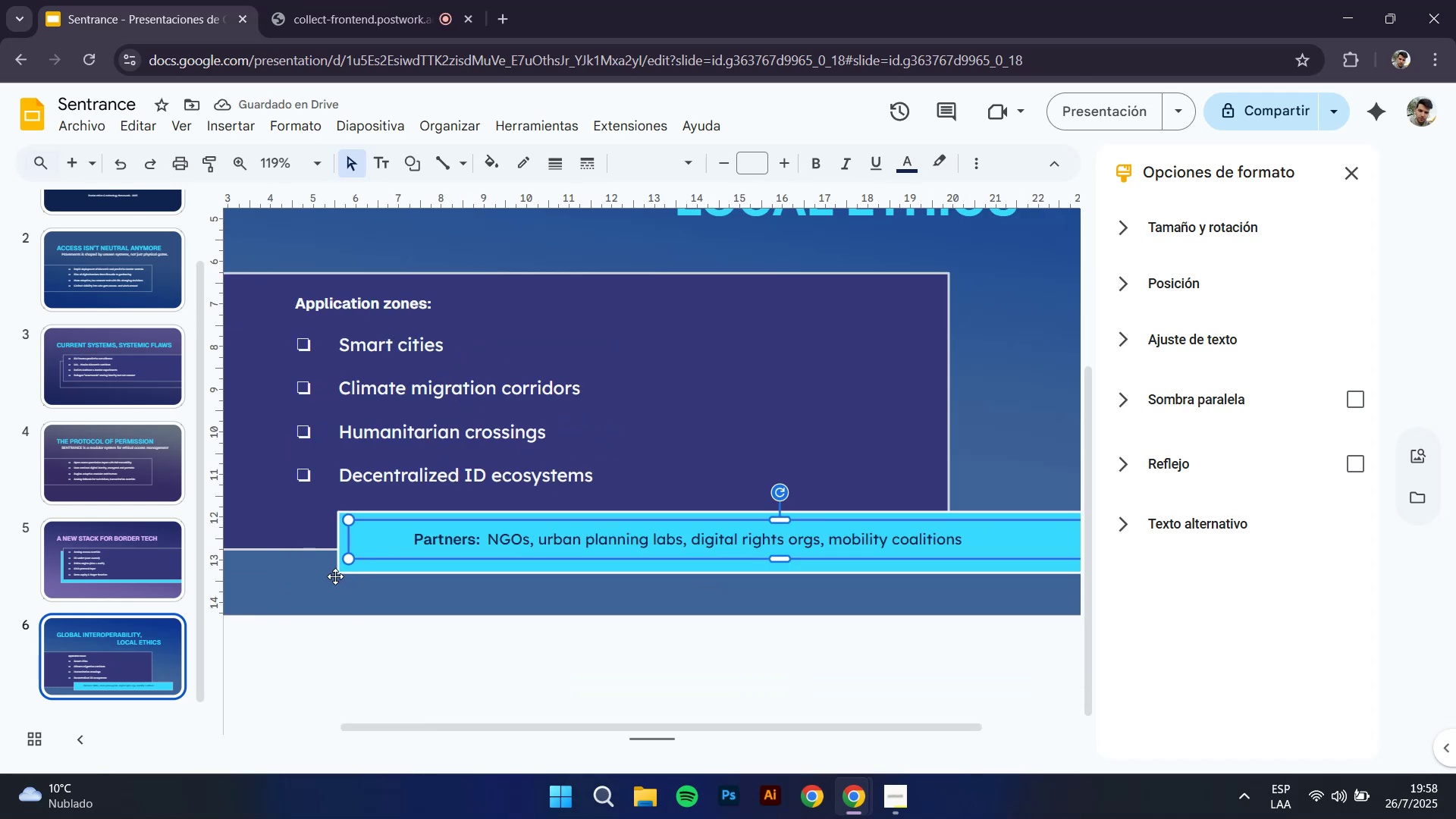 
left_click([336, 576])
 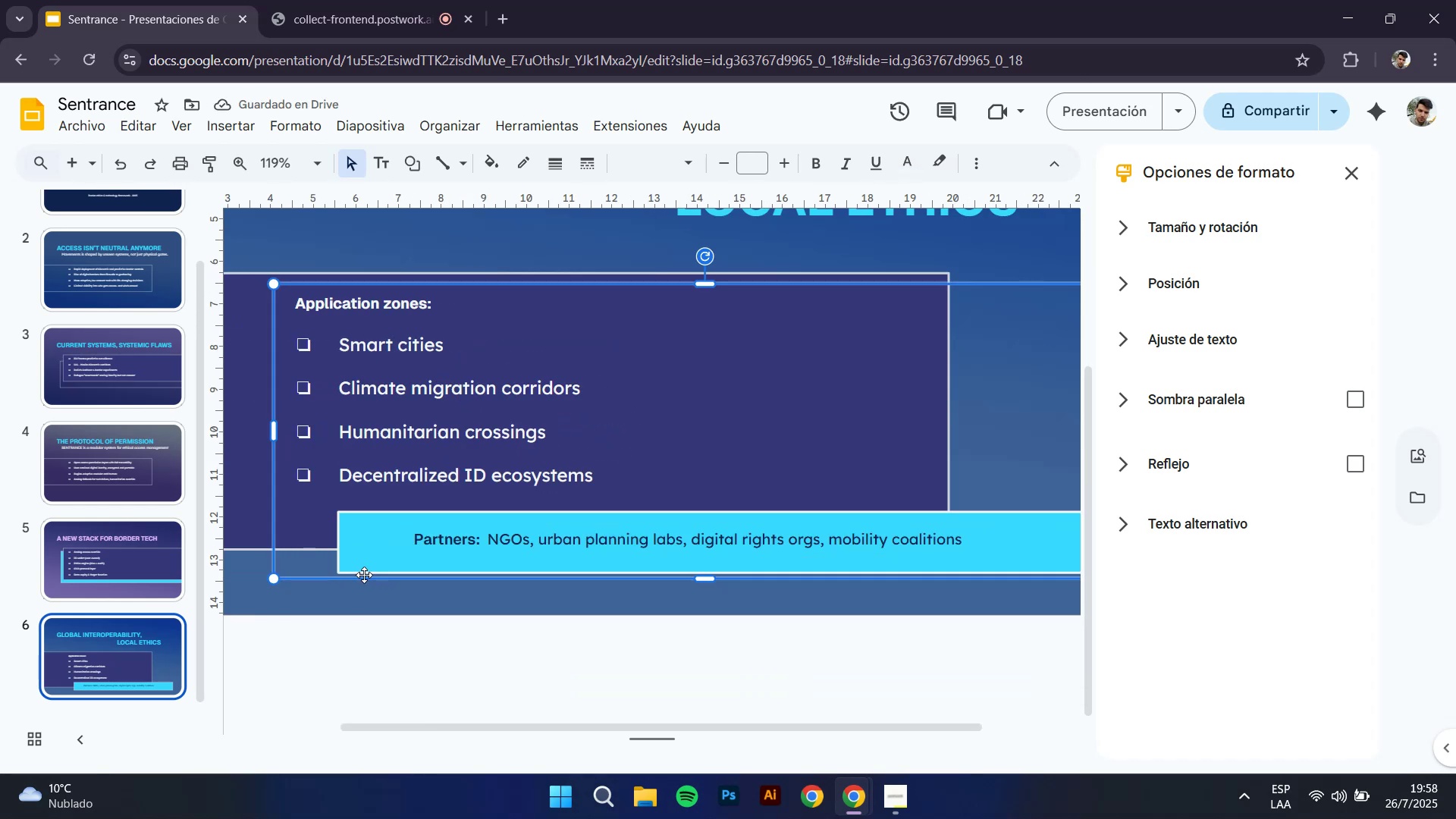 
left_click([346, 560])
 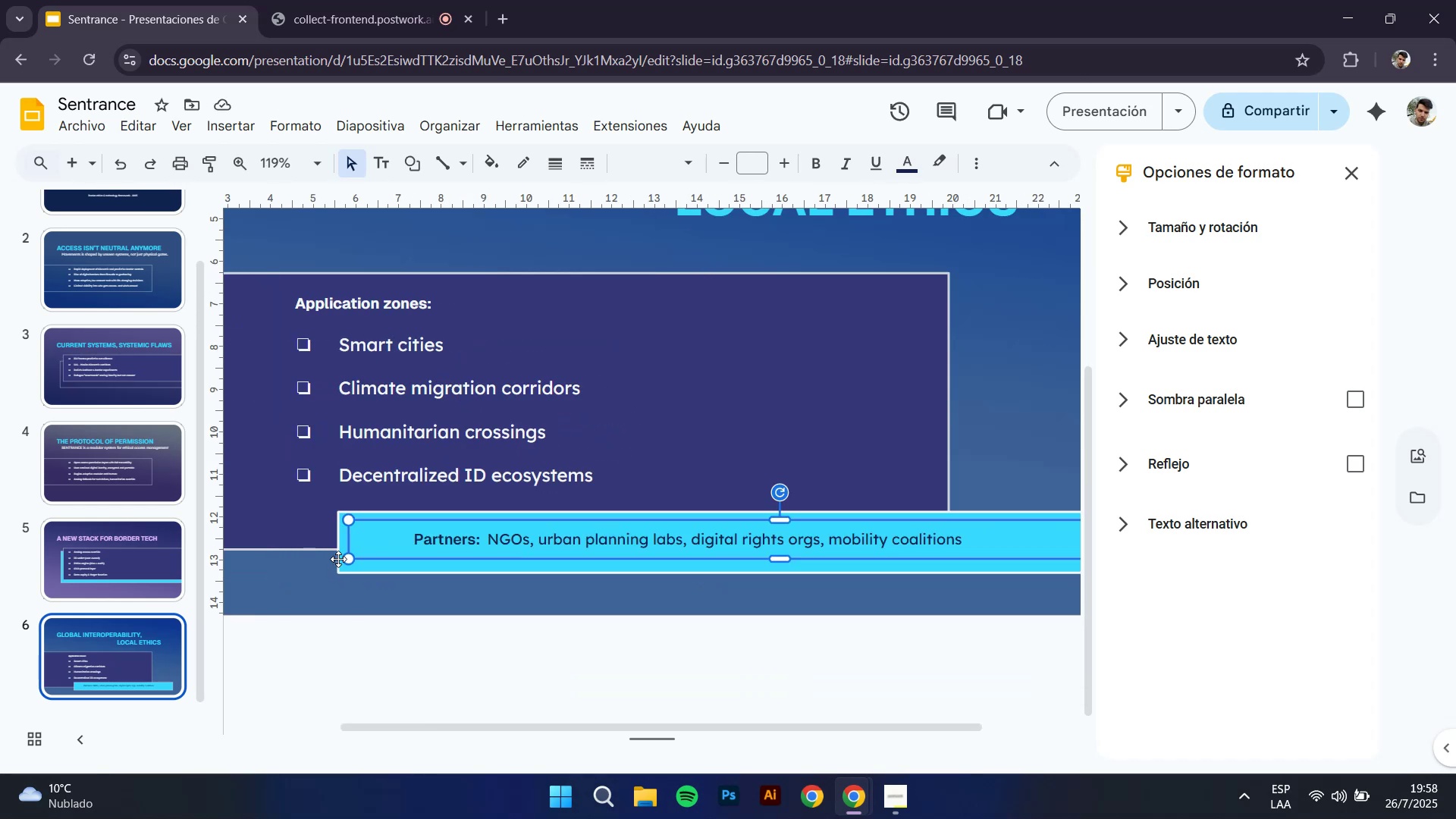 
left_click([334, 557])
 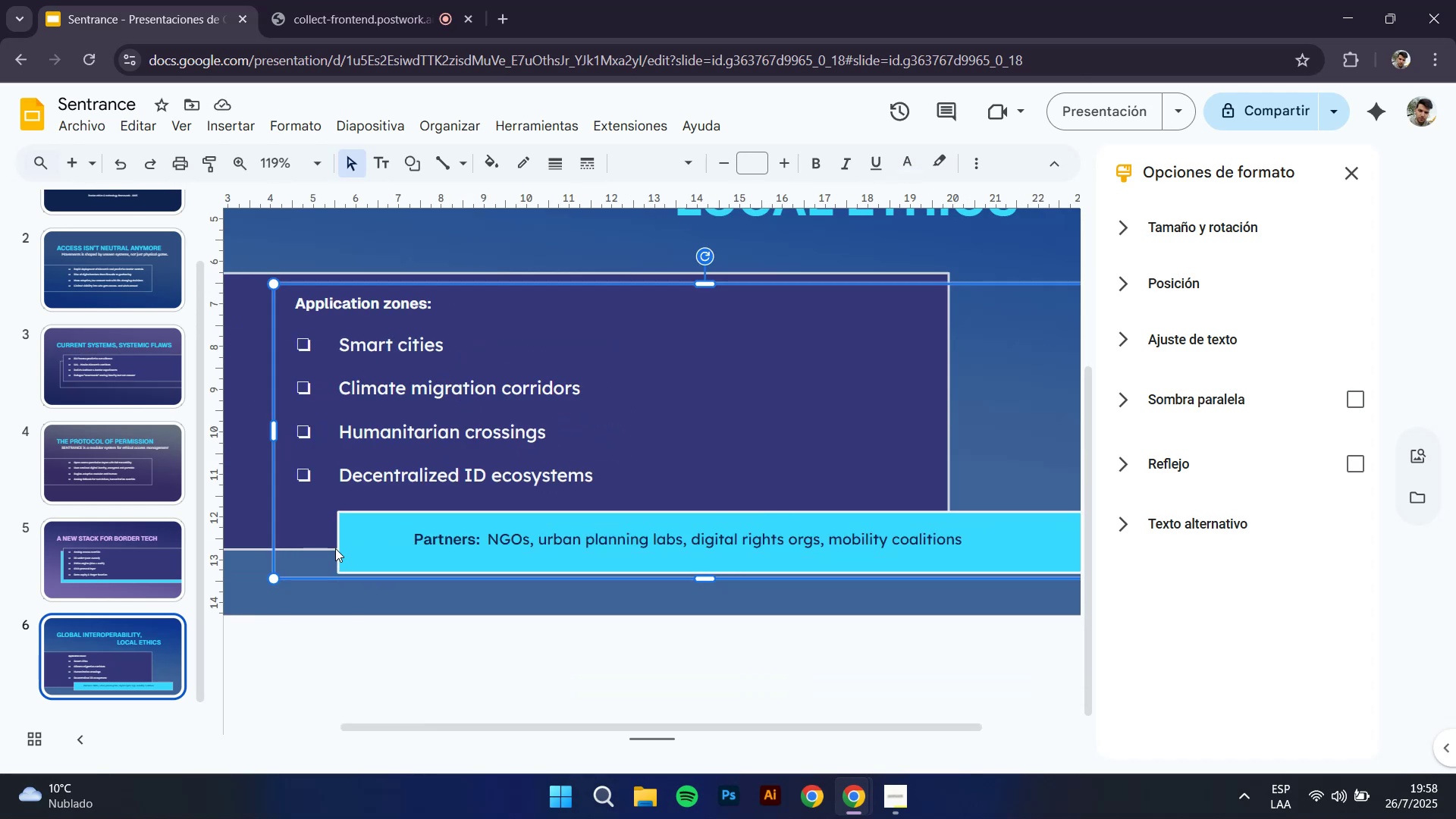 
left_click([337, 541])
 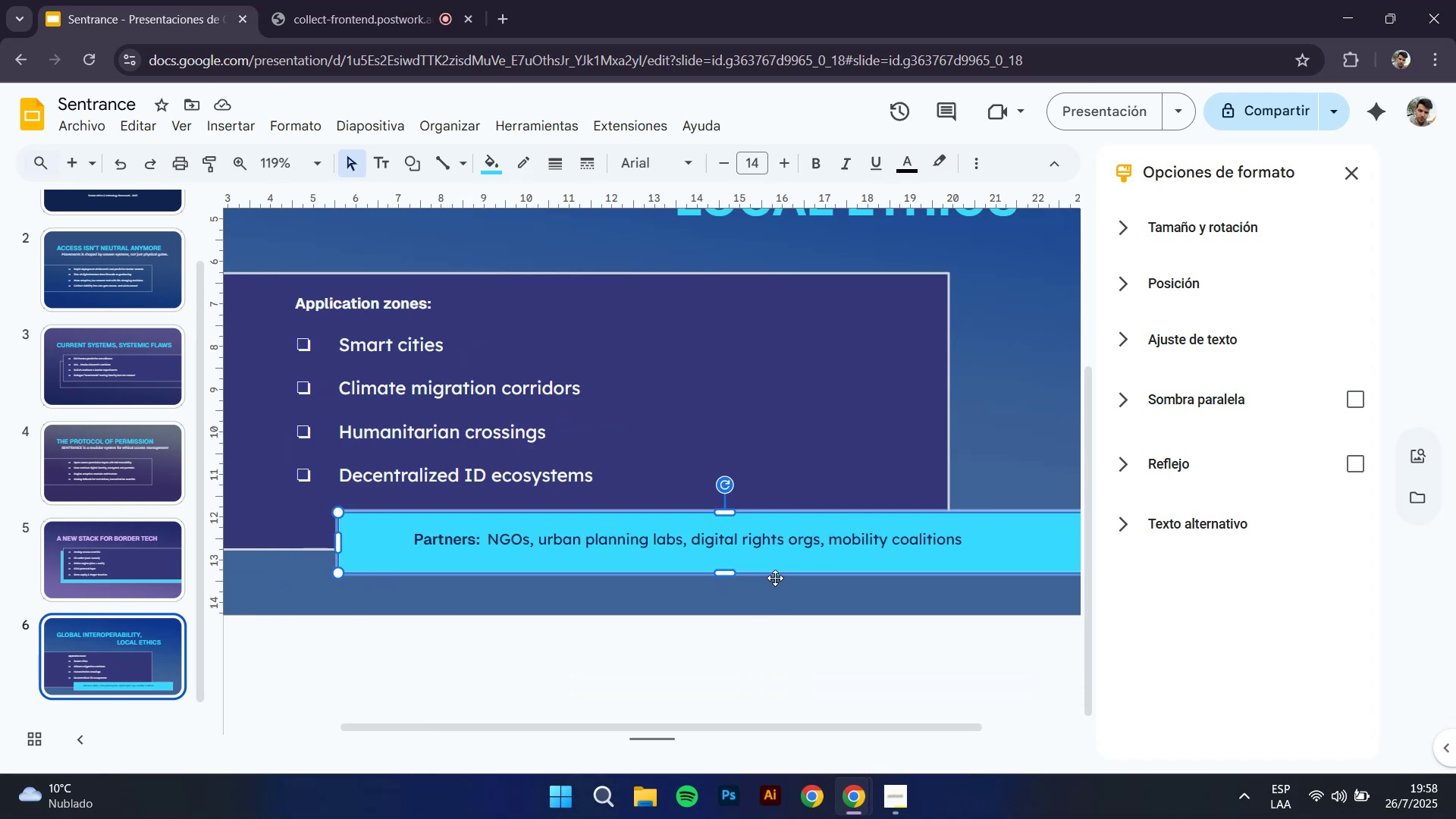 
left_click_drag(start_coordinate=[720, 576], to_coordinate=[725, 570])
 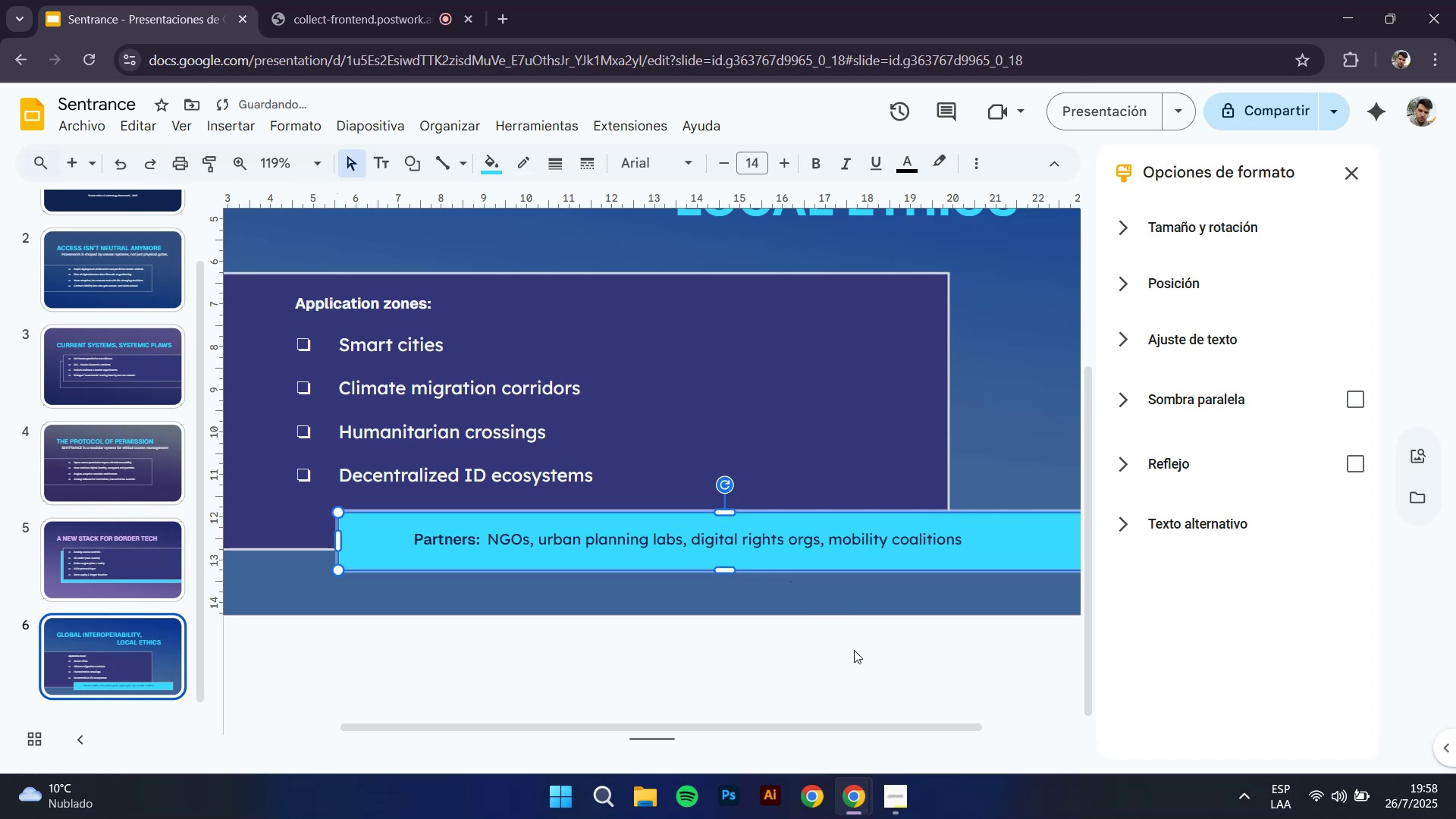 
left_click_drag(start_coordinate=[860, 726], to_coordinate=[942, 718])
 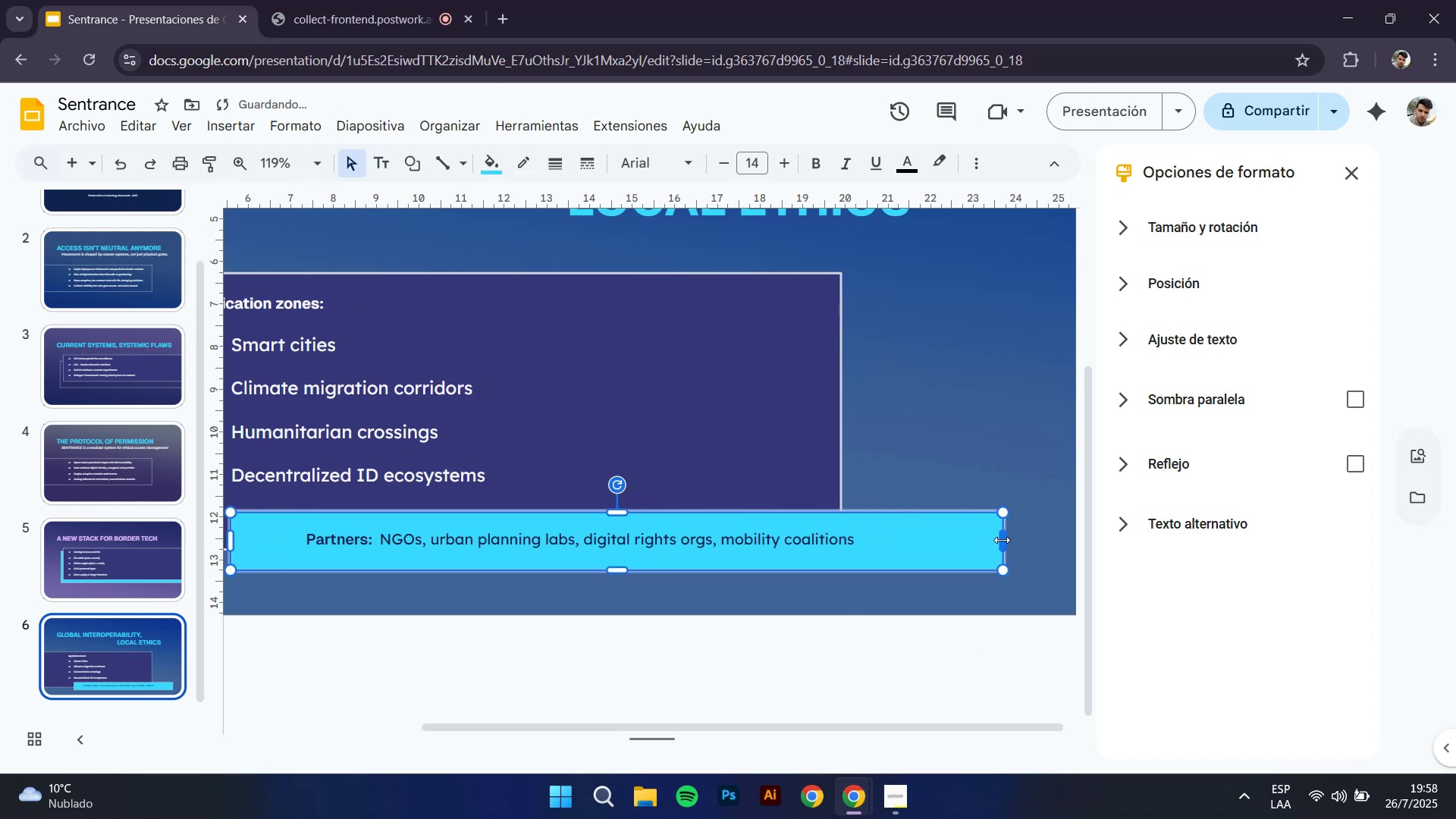 
left_click_drag(start_coordinate=[1006, 544], to_coordinate=[908, 547])
 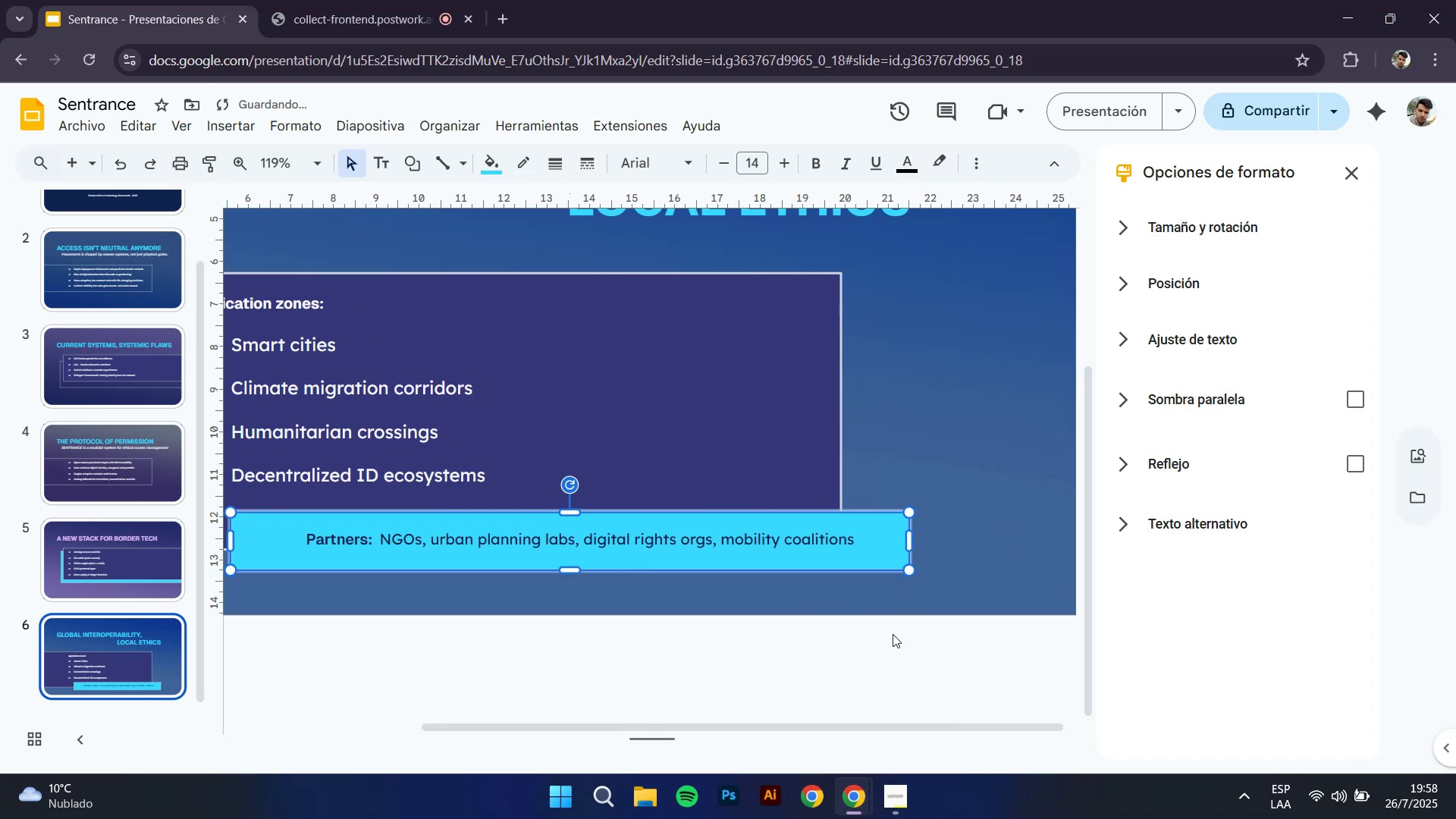 
left_click([895, 654])
 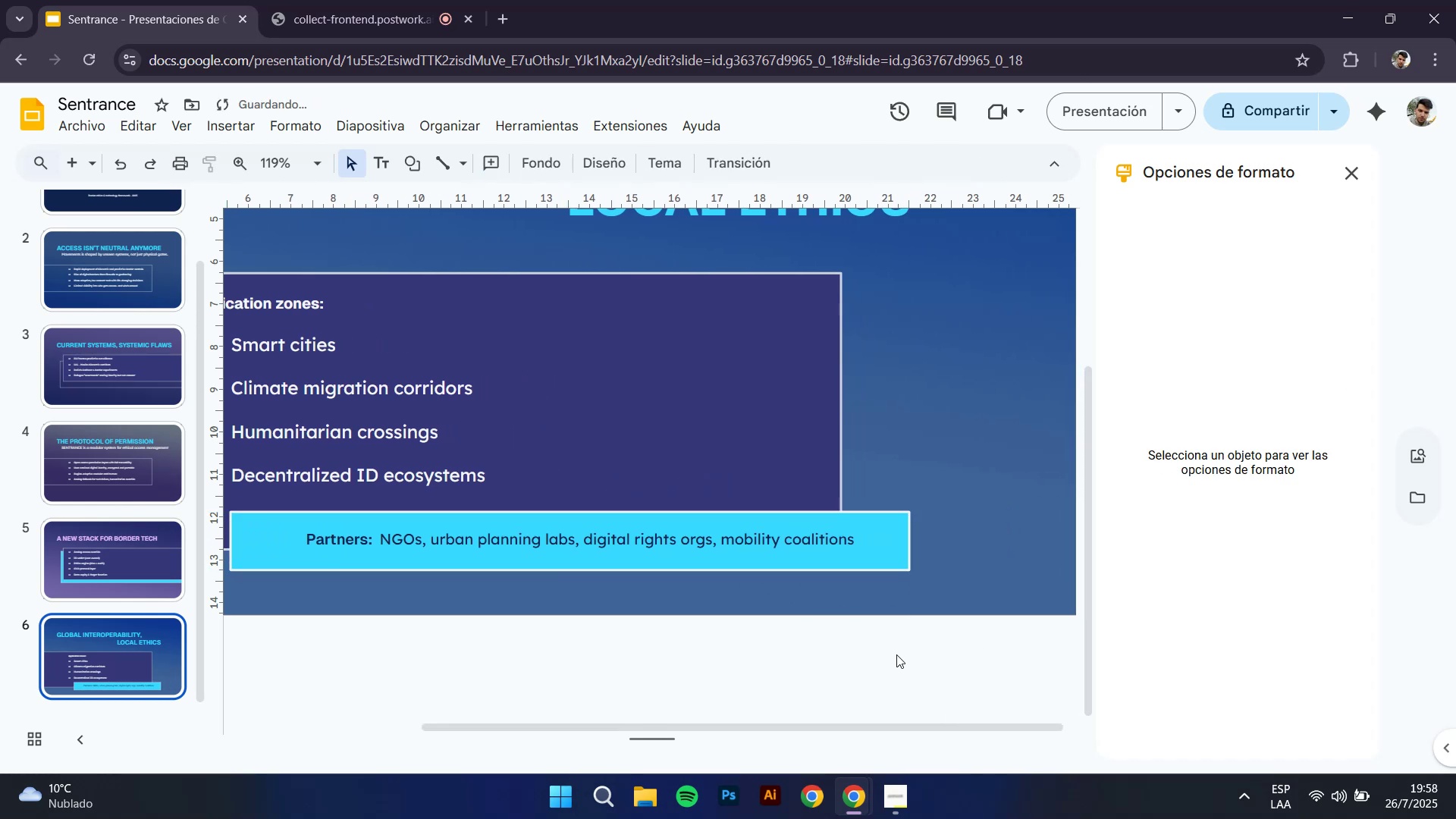 
hold_key(key=ControlLeft, duration=0.39)
scroll: coordinate [919, 639], scroll_direction: down, amount: 1.0
 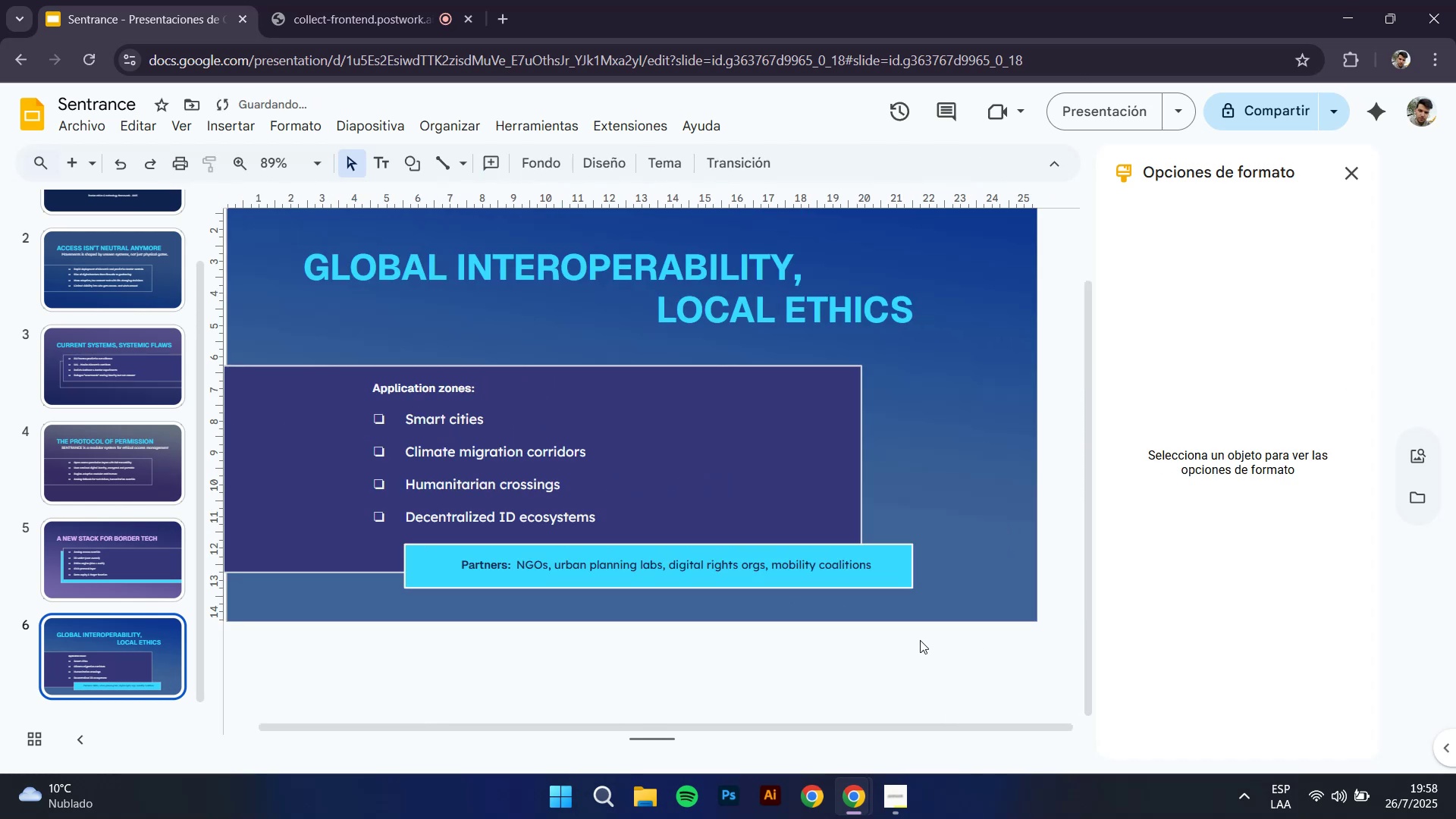 
hold_key(key=ControlLeft, duration=0.34)
scroll: coordinate [920, 639], scroll_direction: down, amount: 1.0
 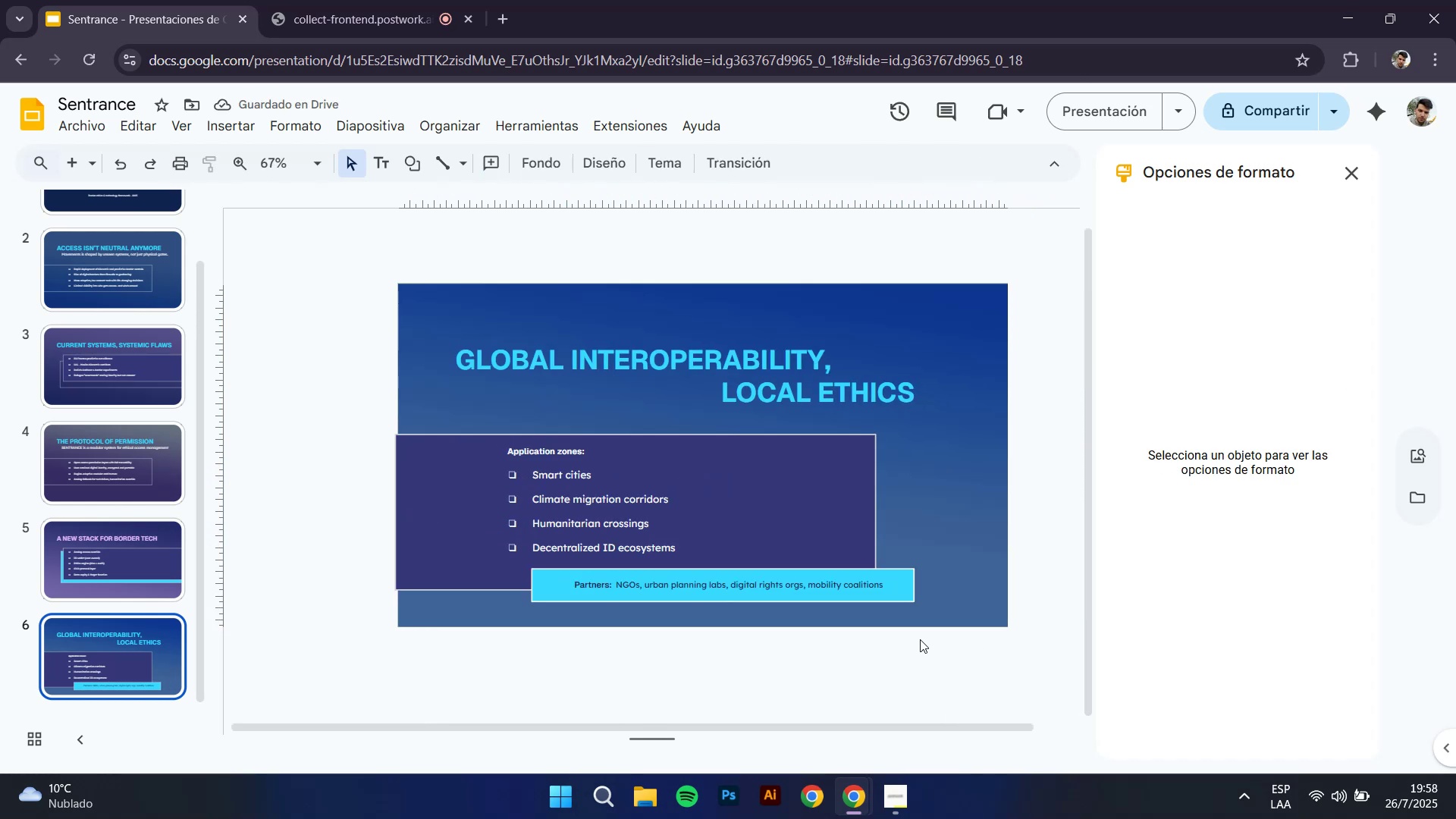 
hold_key(key=ControlLeft, duration=0.96)
scroll: coordinate [607, 573], scroll_direction: up, amount: 3.0
 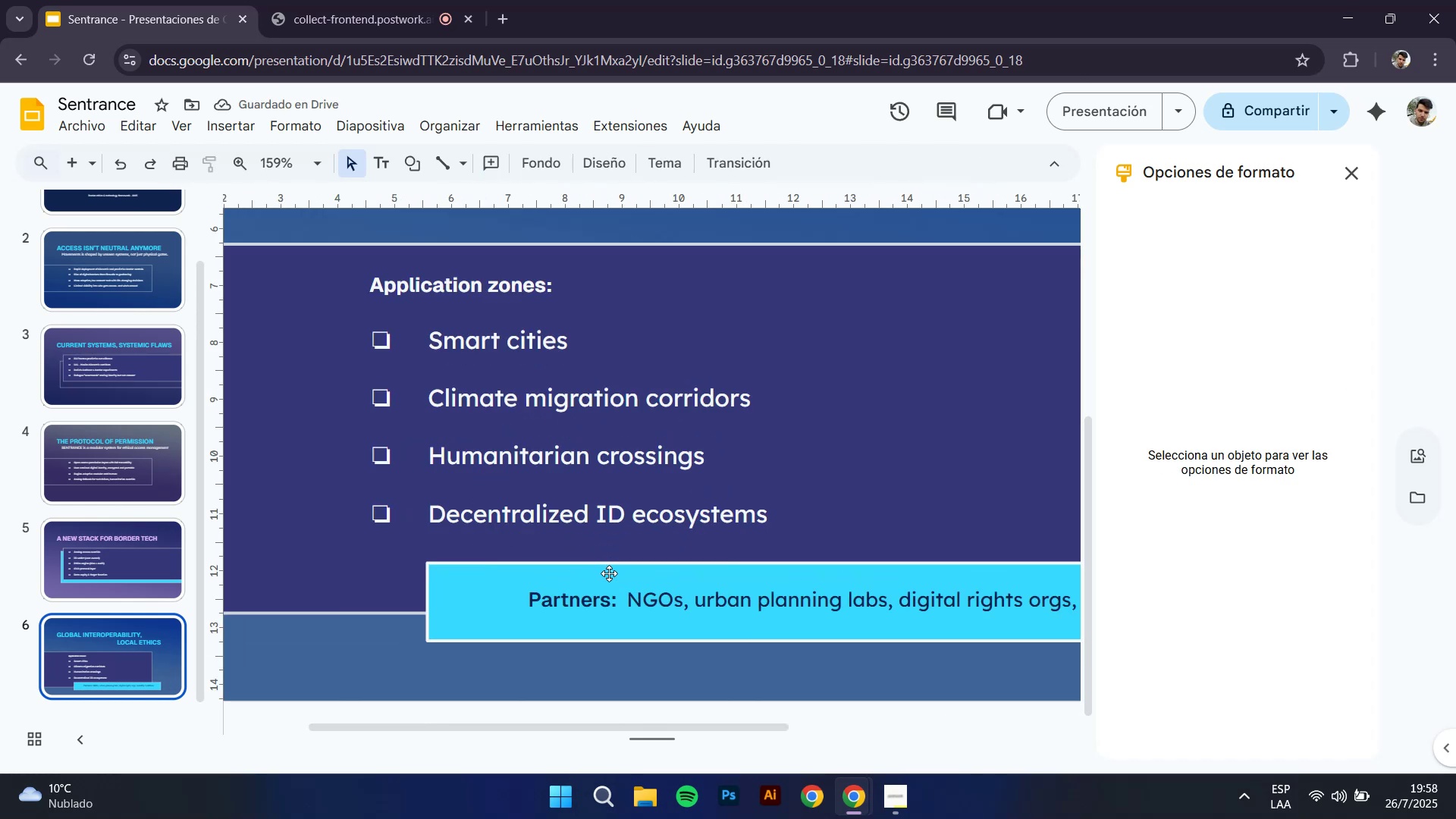 
hold_key(key=ControlLeft, duration=0.45)
scroll: coordinate [609, 573], scroll_direction: down, amount: 3.0
 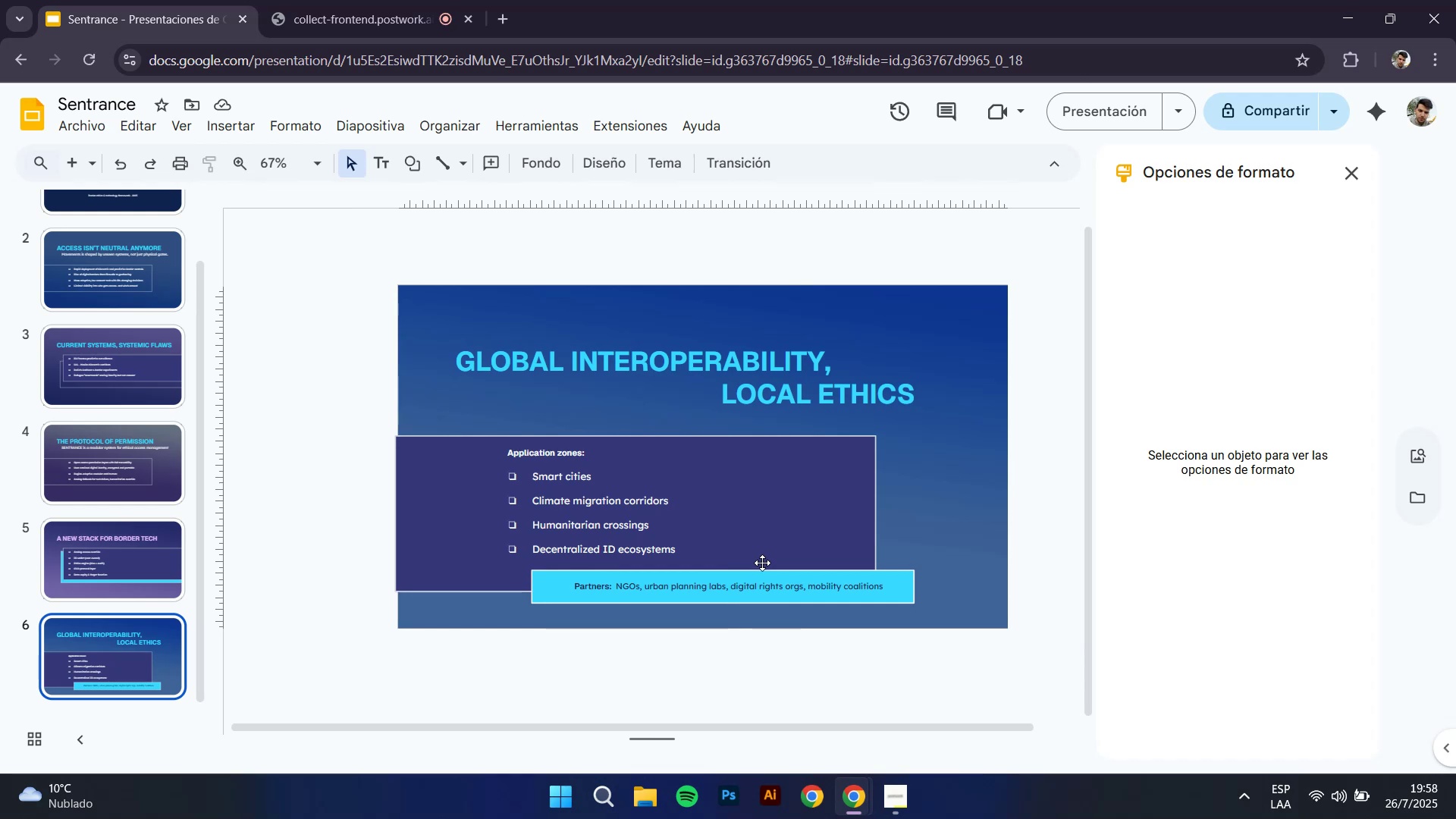 
hold_key(key=ControlLeft, duration=0.79)
scroll: coordinate [615, 587], scroll_direction: up, amount: 2.0
 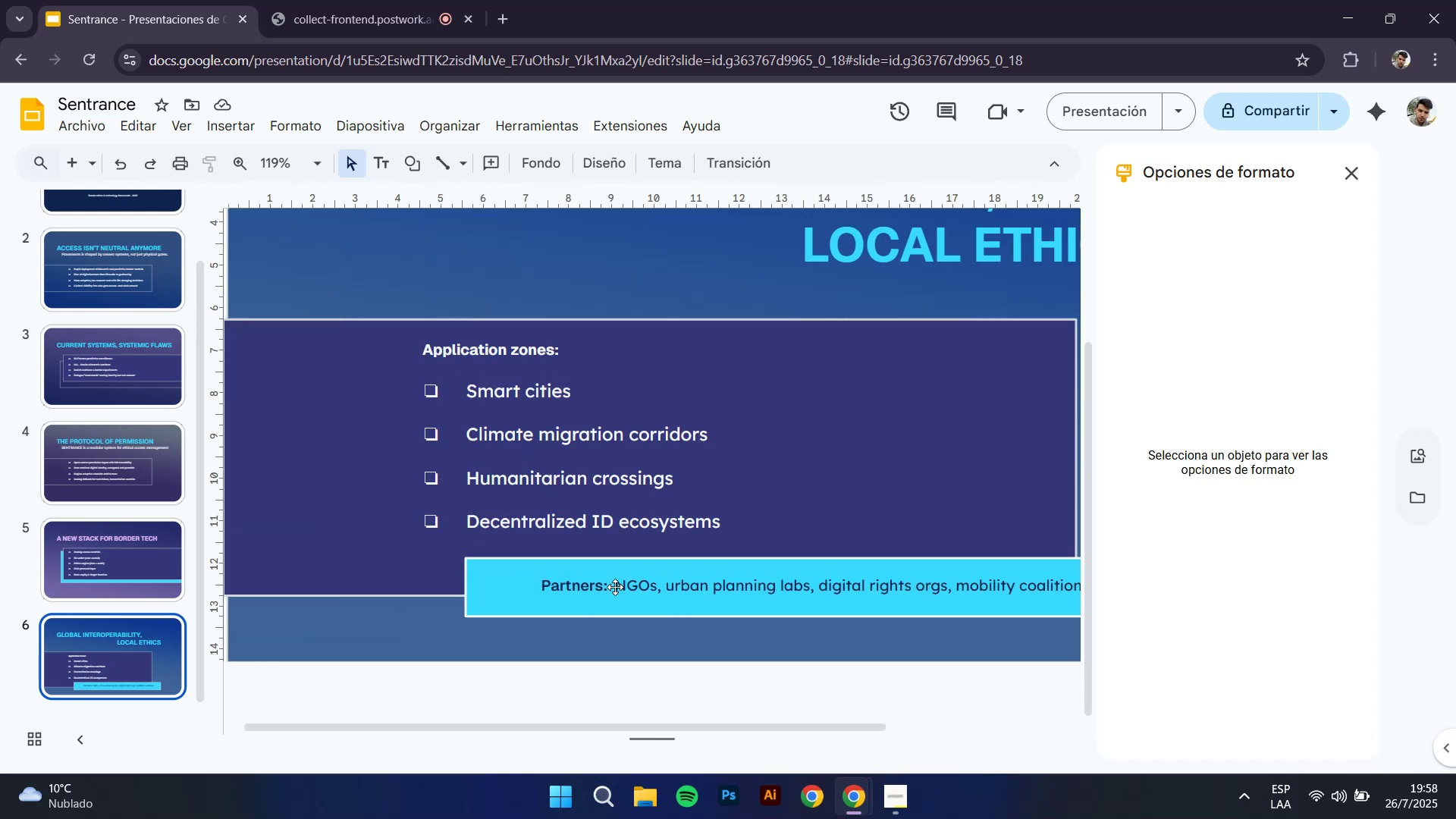 
hold_key(key=ControlLeft, duration=0.46)
scroll: coordinate [615, 587], scroll_direction: down, amount: 2.0
 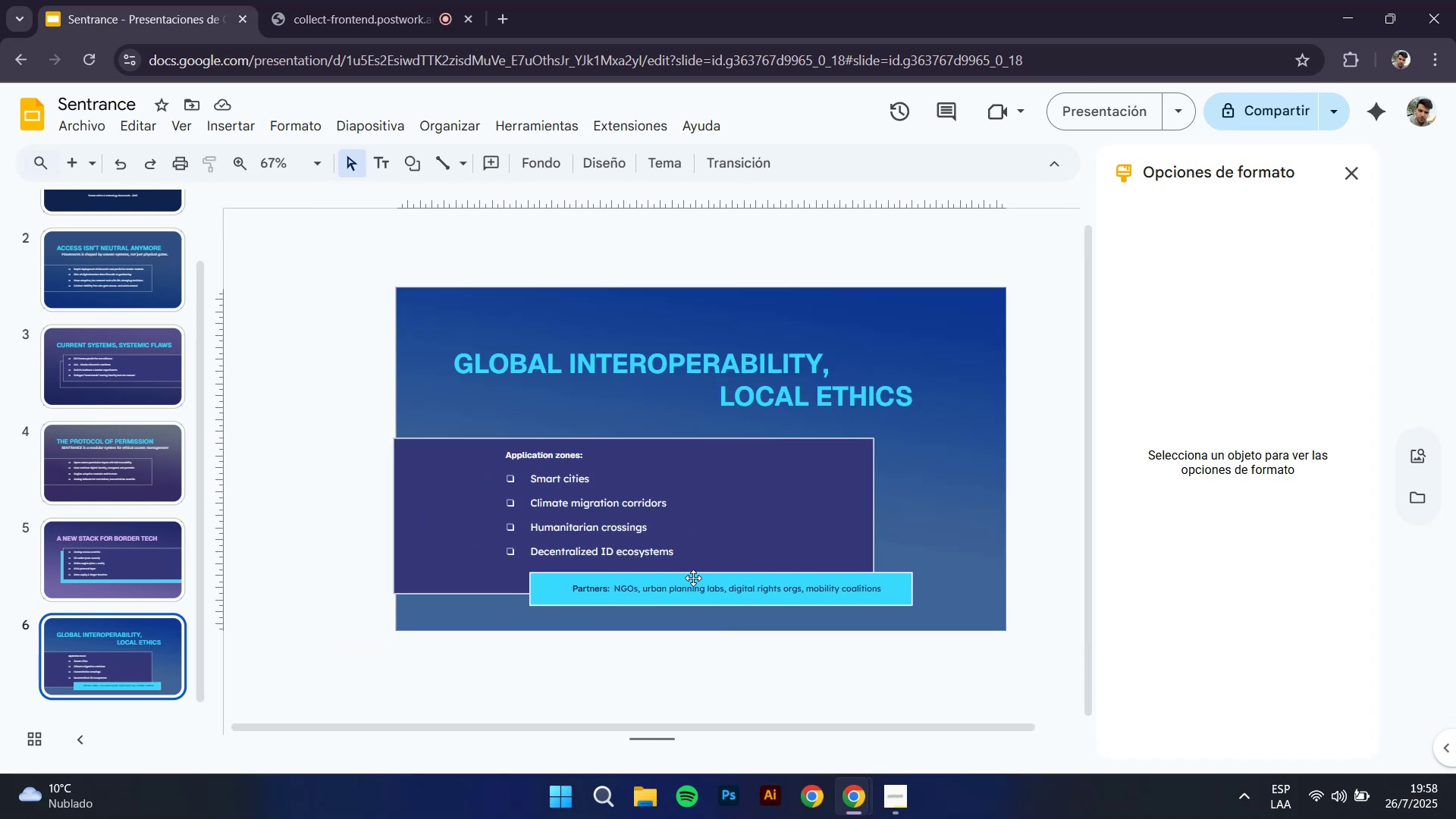 
key(Control+ControlLeft)
 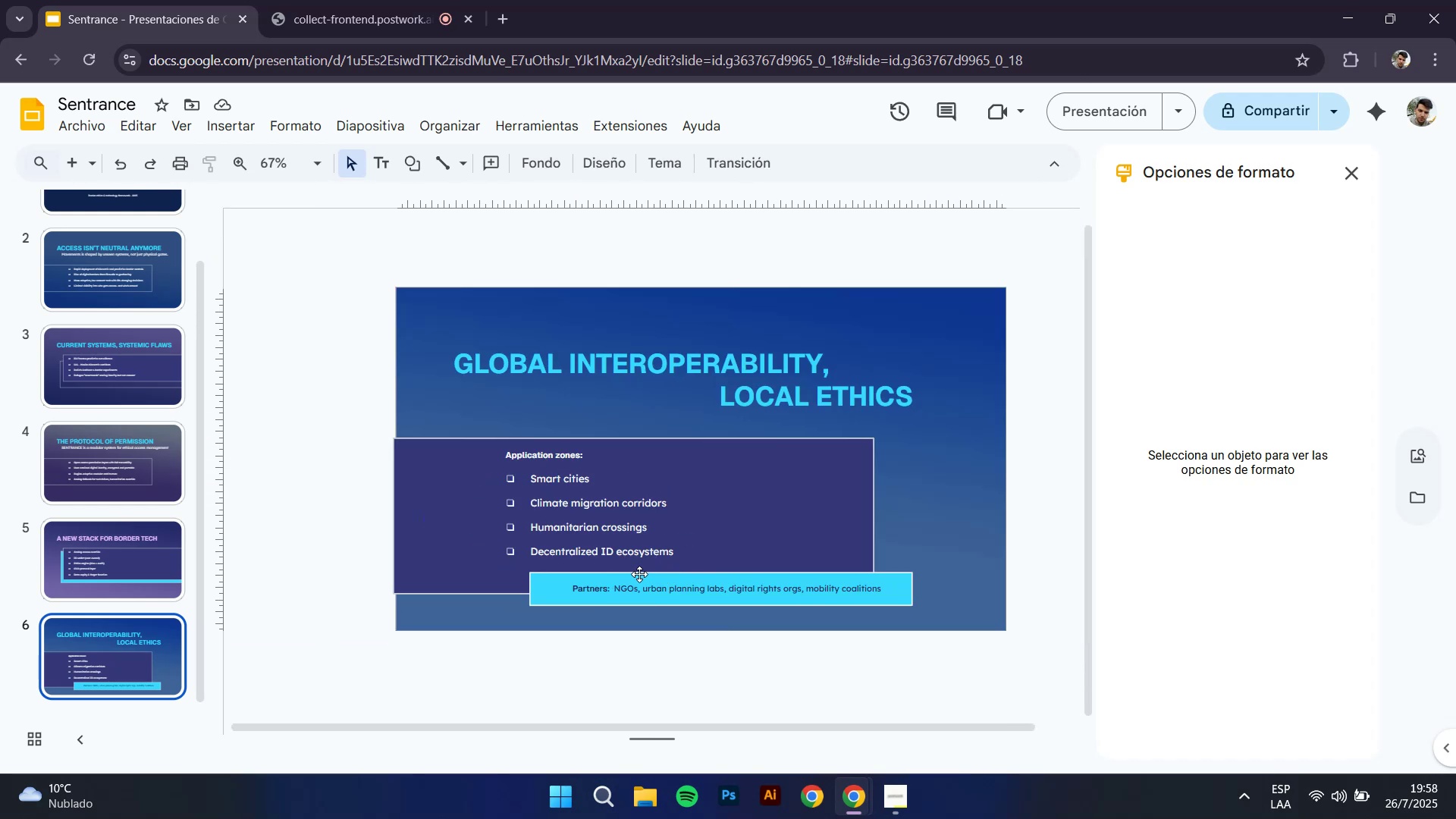 
scroll: coordinate [581, 586], scroll_direction: up, amount: 3.0
 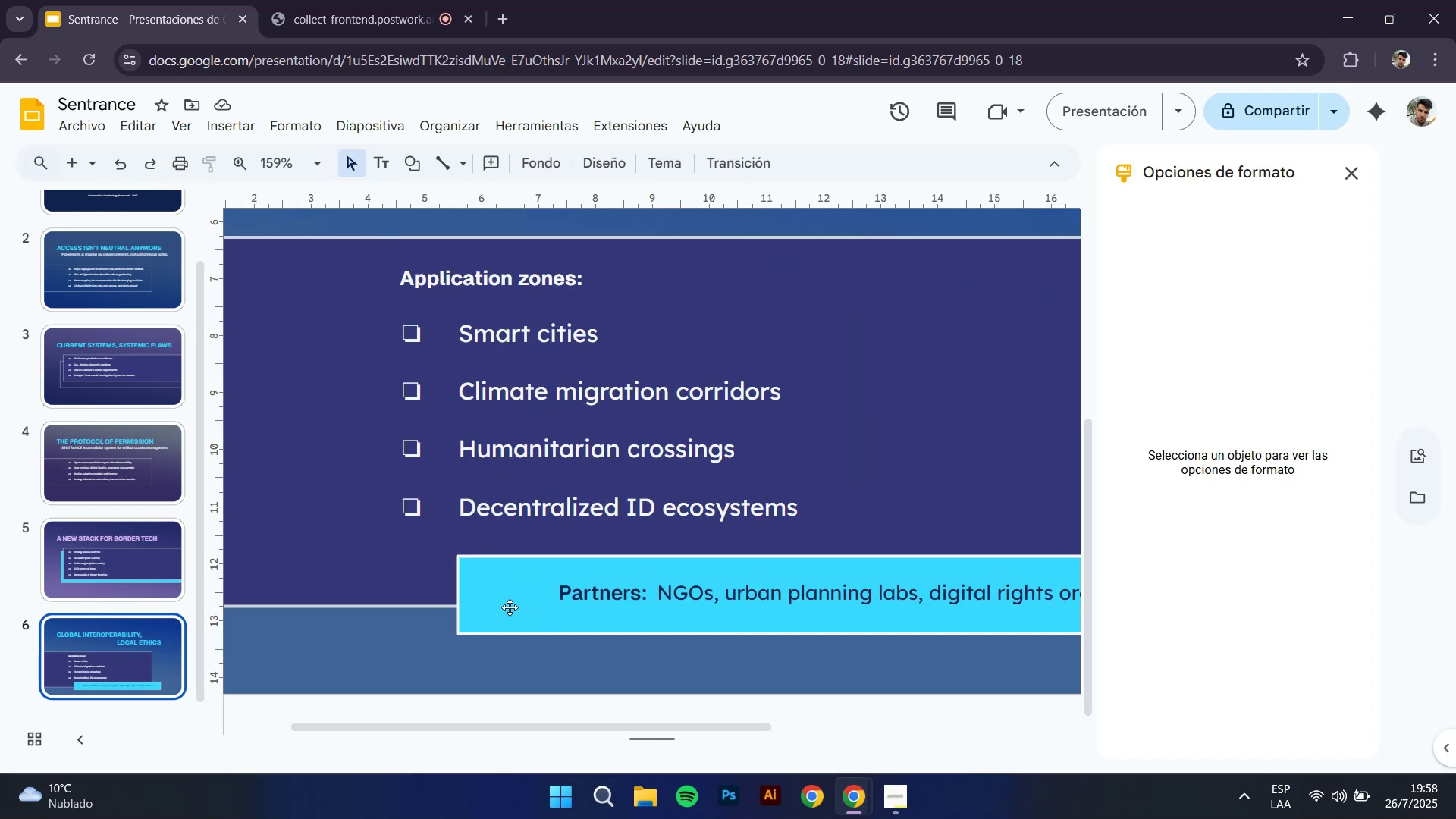 
left_click([492, 601])
 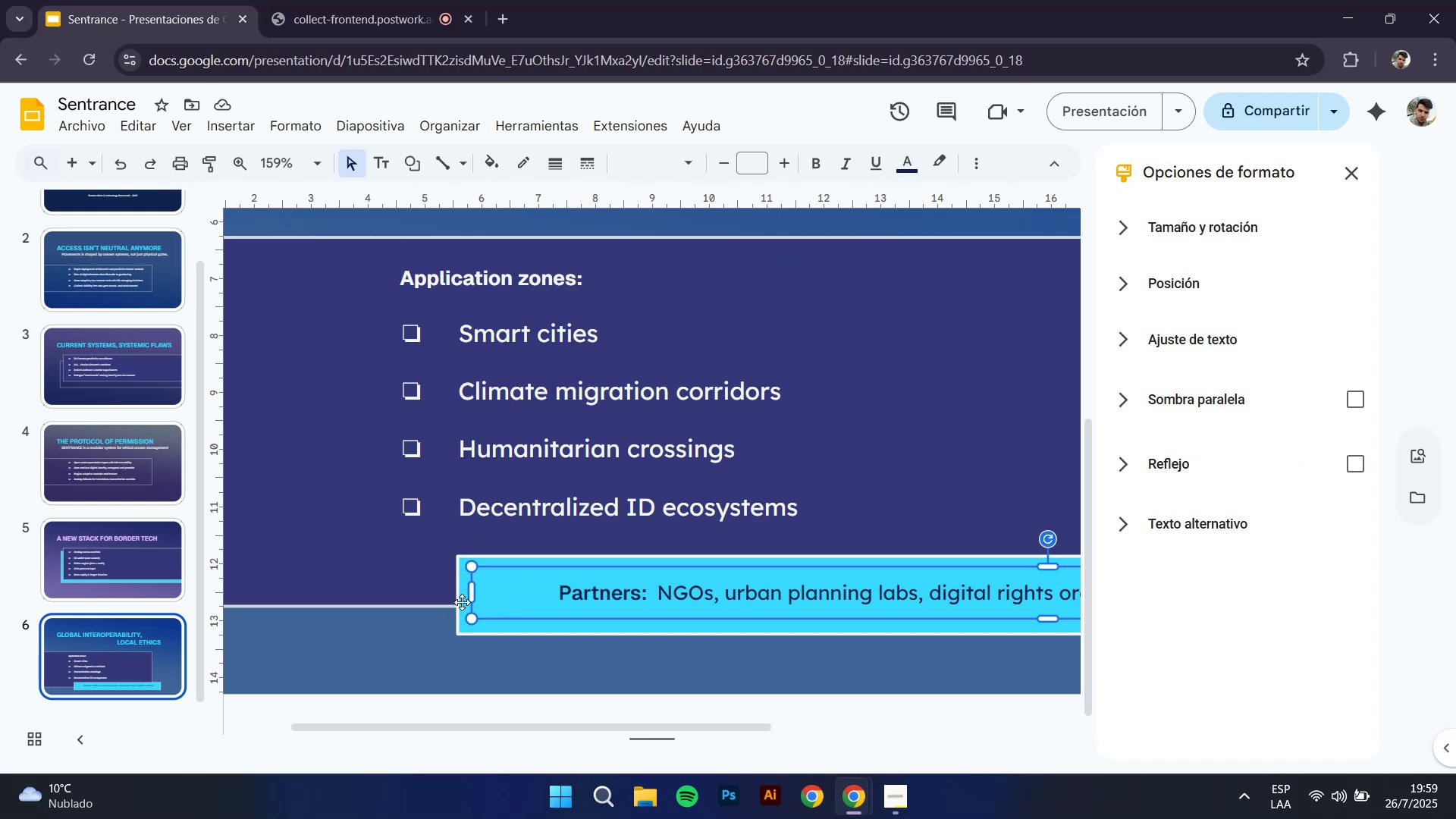 
left_click([449, 601])
 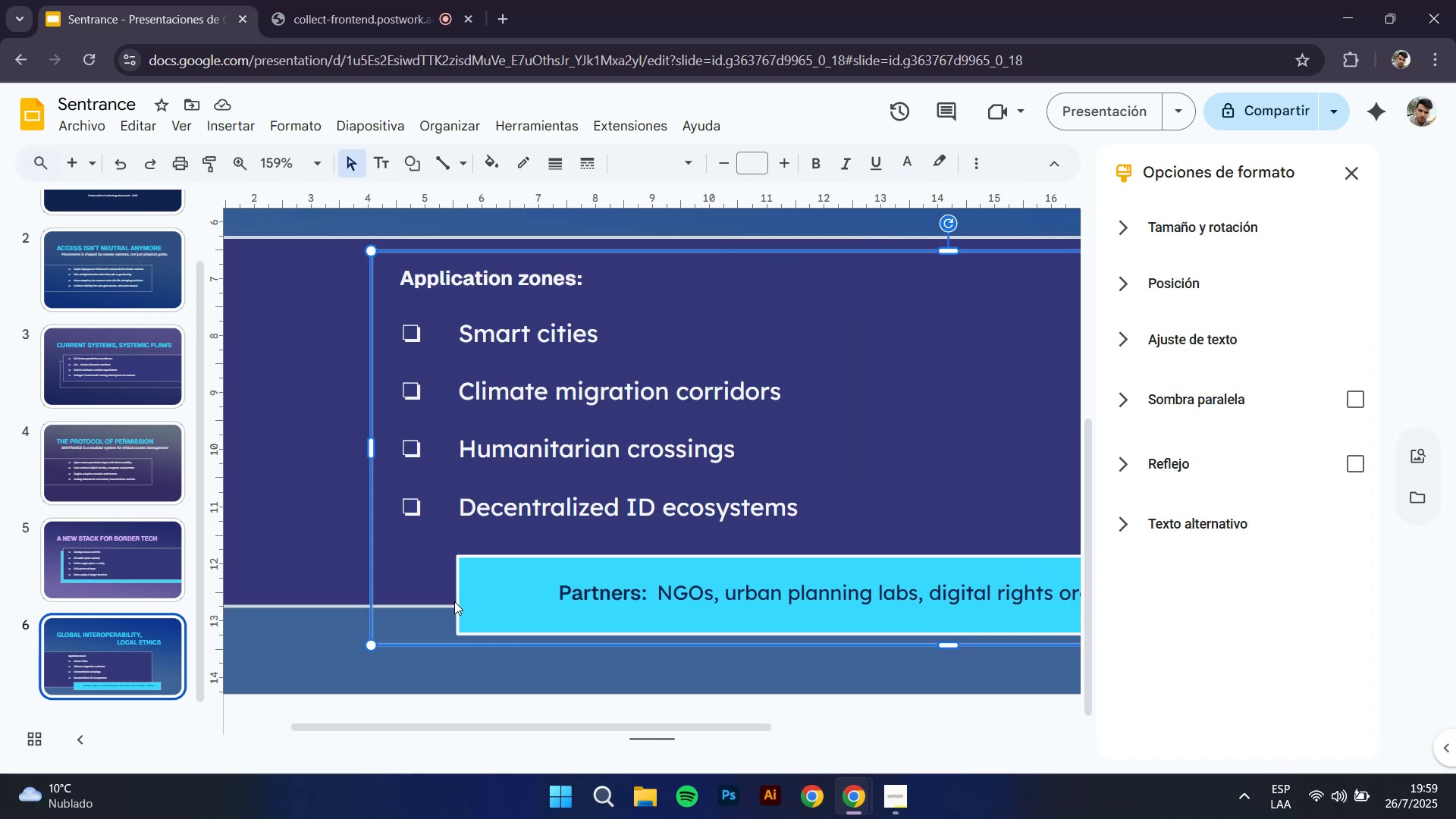 
left_click([457, 601])
 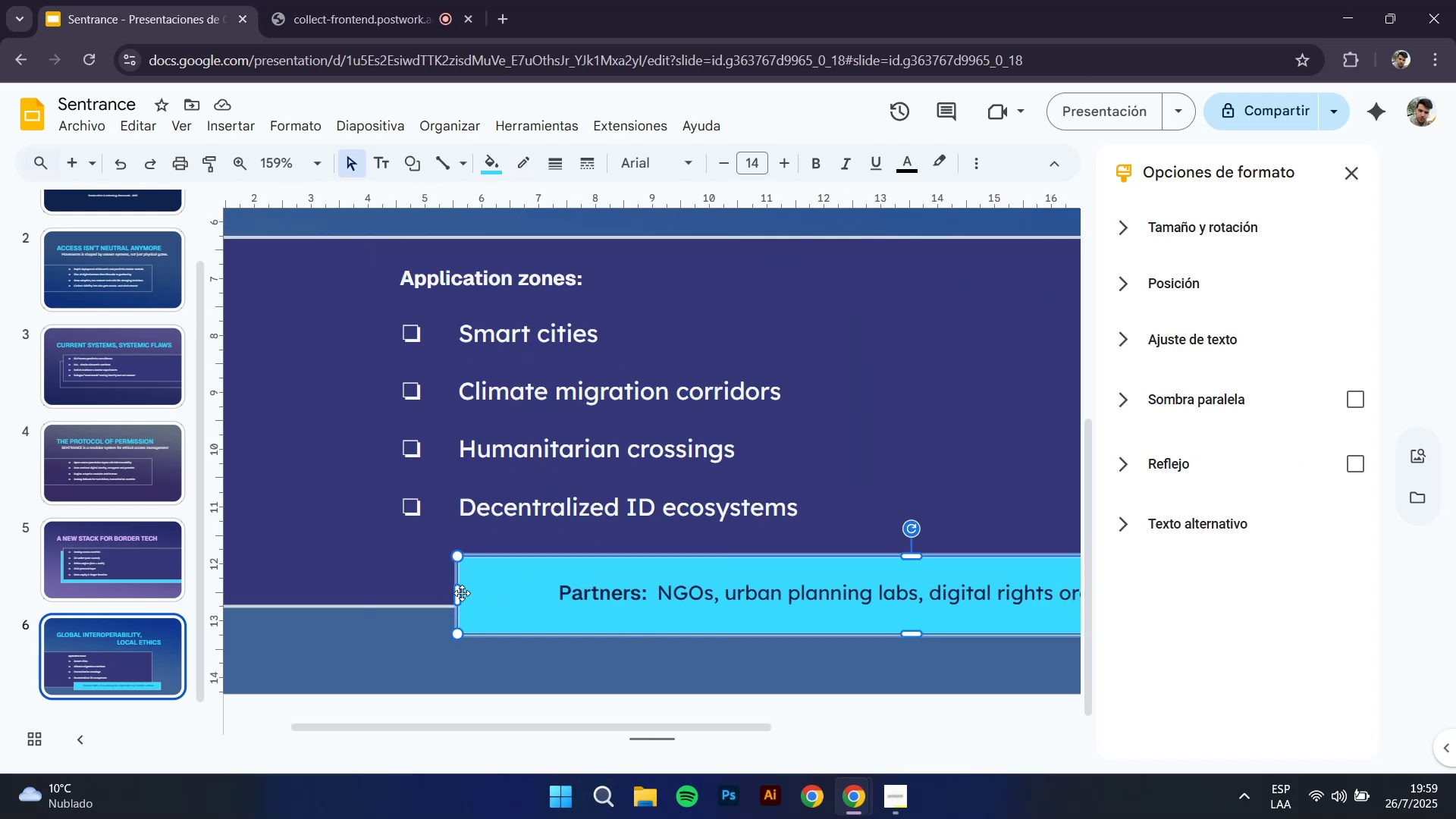 
left_click_drag(start_coordinate=[455, 593], to_coordinate=[511, 605])
 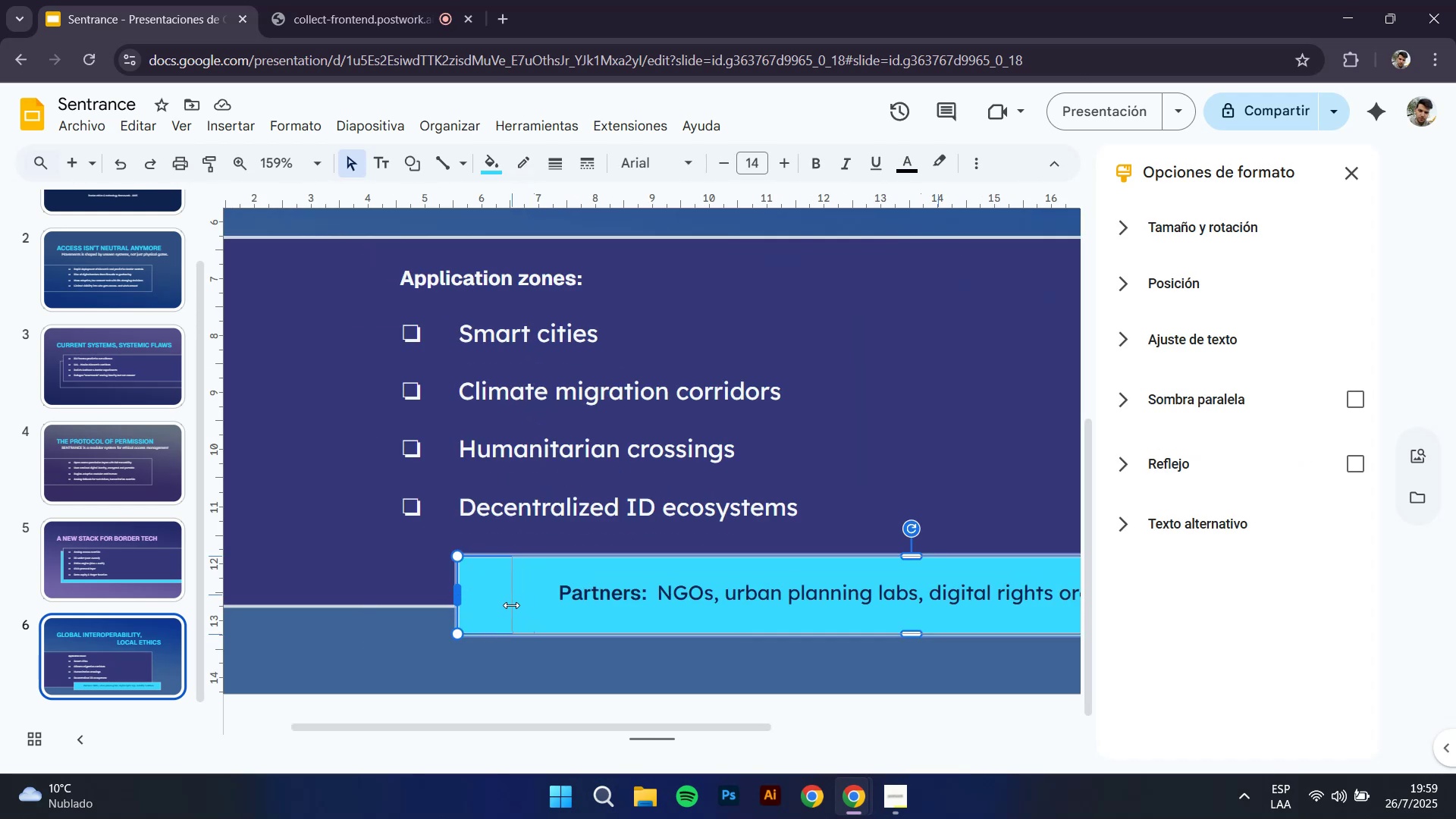 
hold_key(key=ControlLeft, duration=0.5)
scroll: coordinate [504, 610], scroll_direction: down, amount: 2.0
 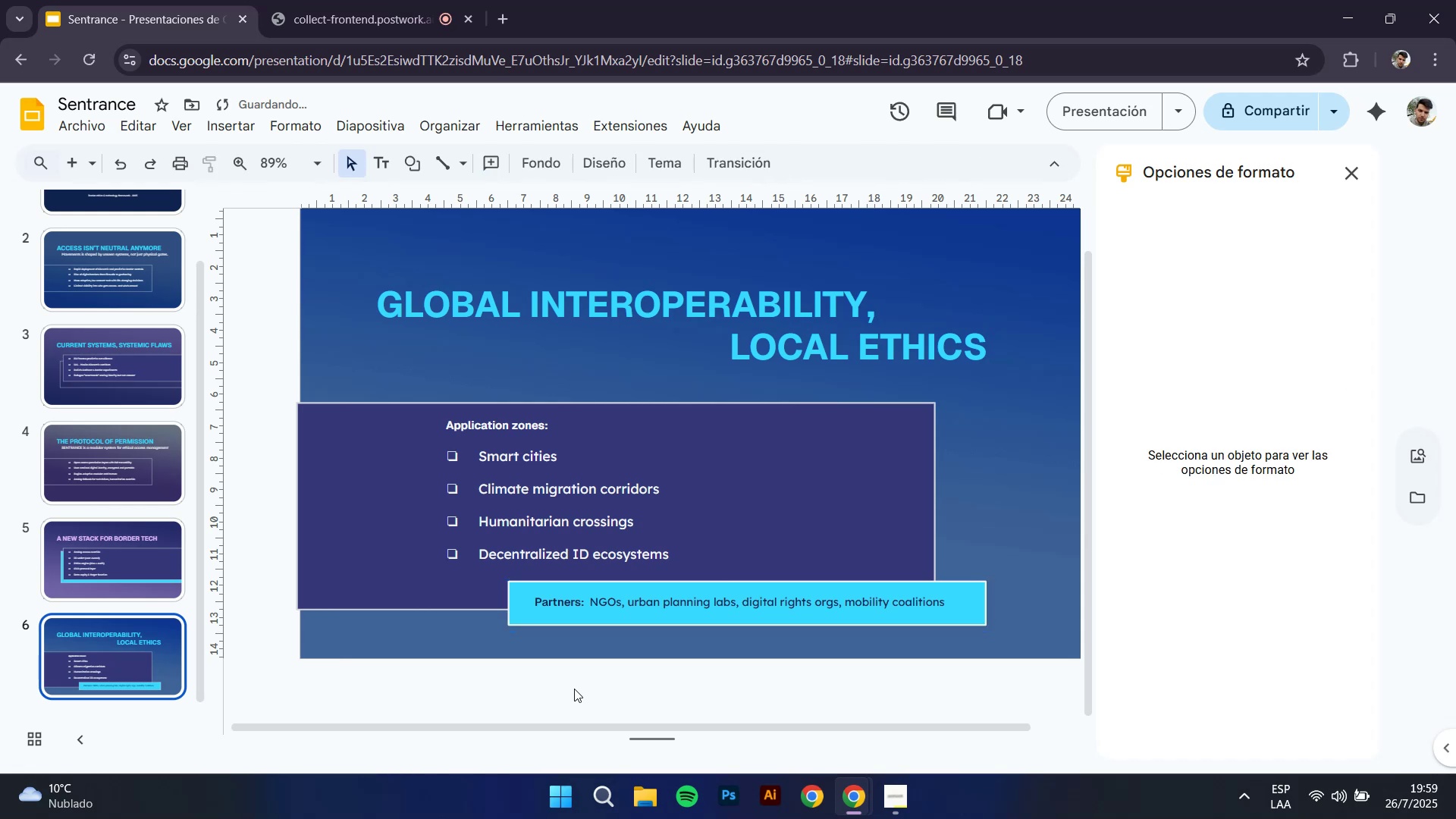 
key(Control+ControlLeft)
 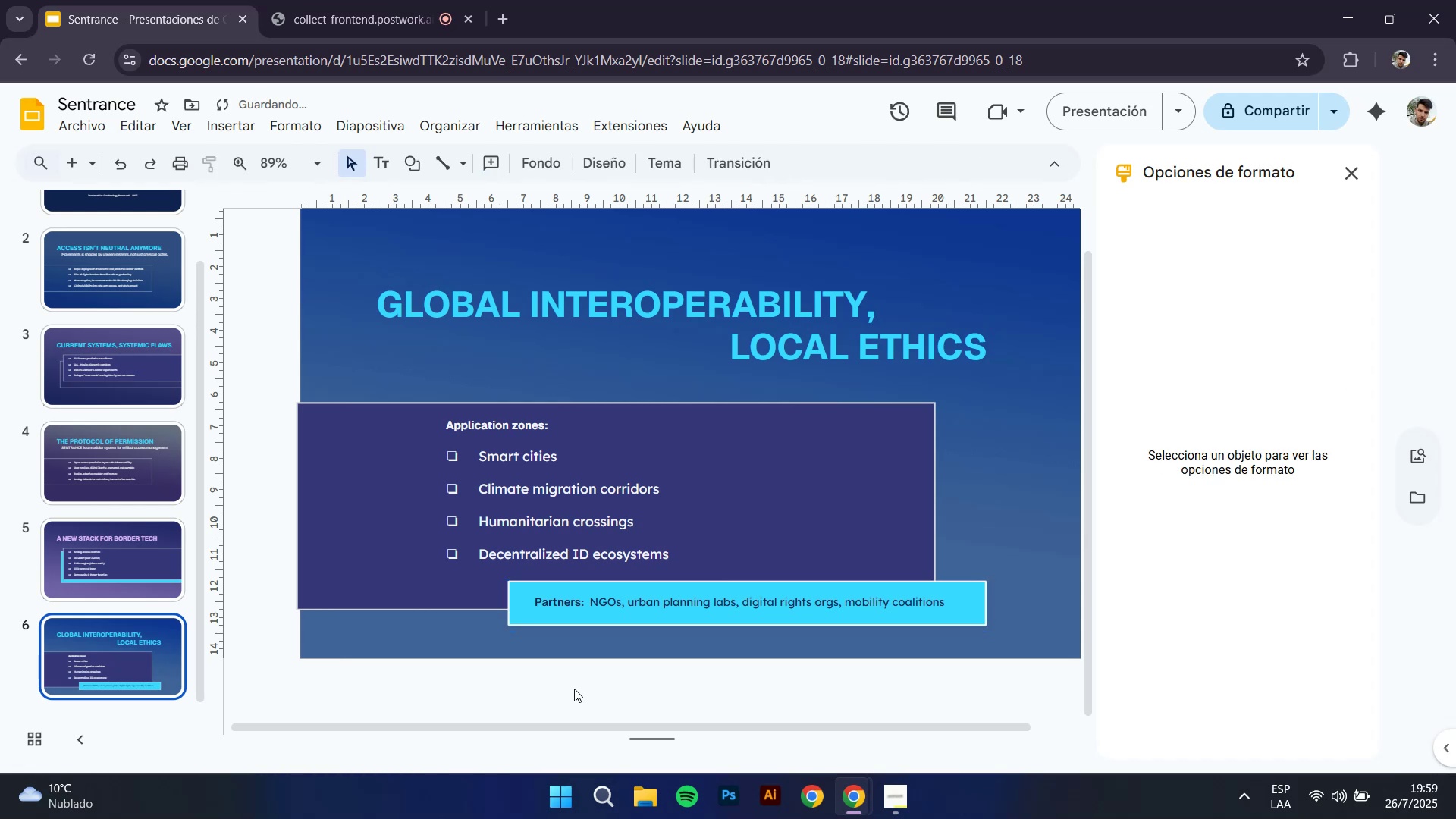 
scroll: coordinate [574, 689], scroll_direction: down, amount: 1.0
 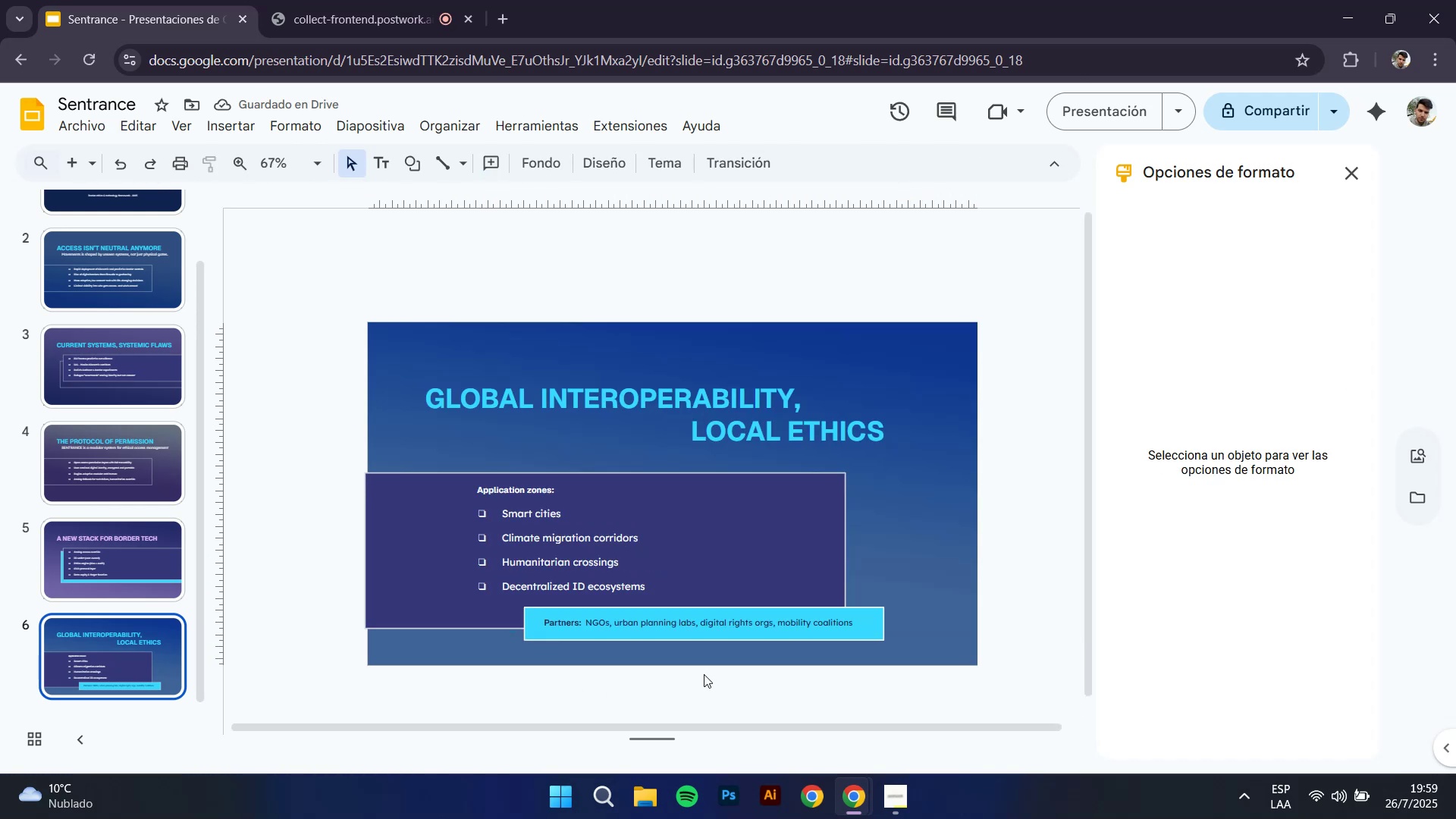 
key(Control+ControlLeft)
 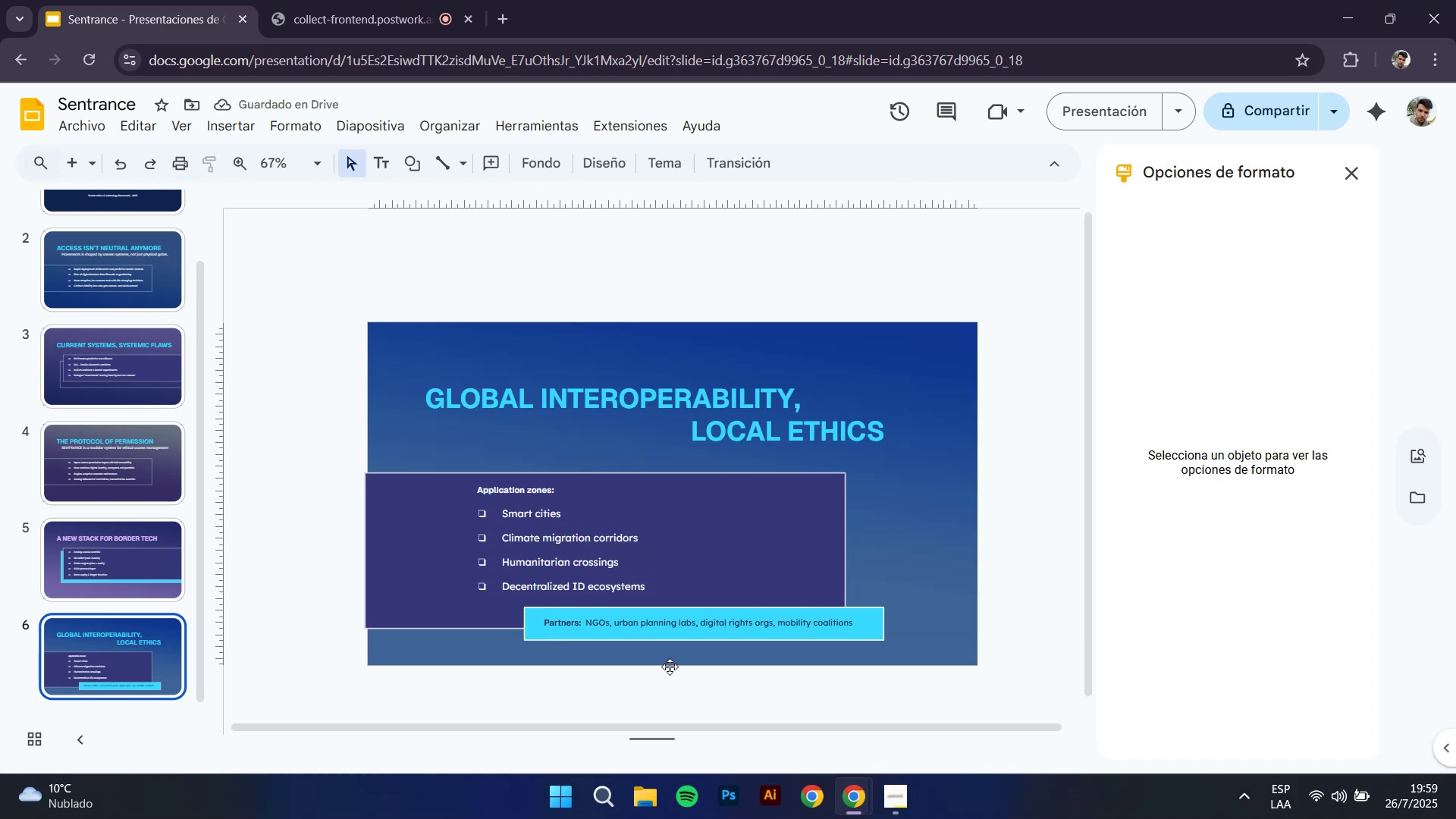 
scroll: coordinate [666, 665], scroll_direction: up, amount: 3.0
 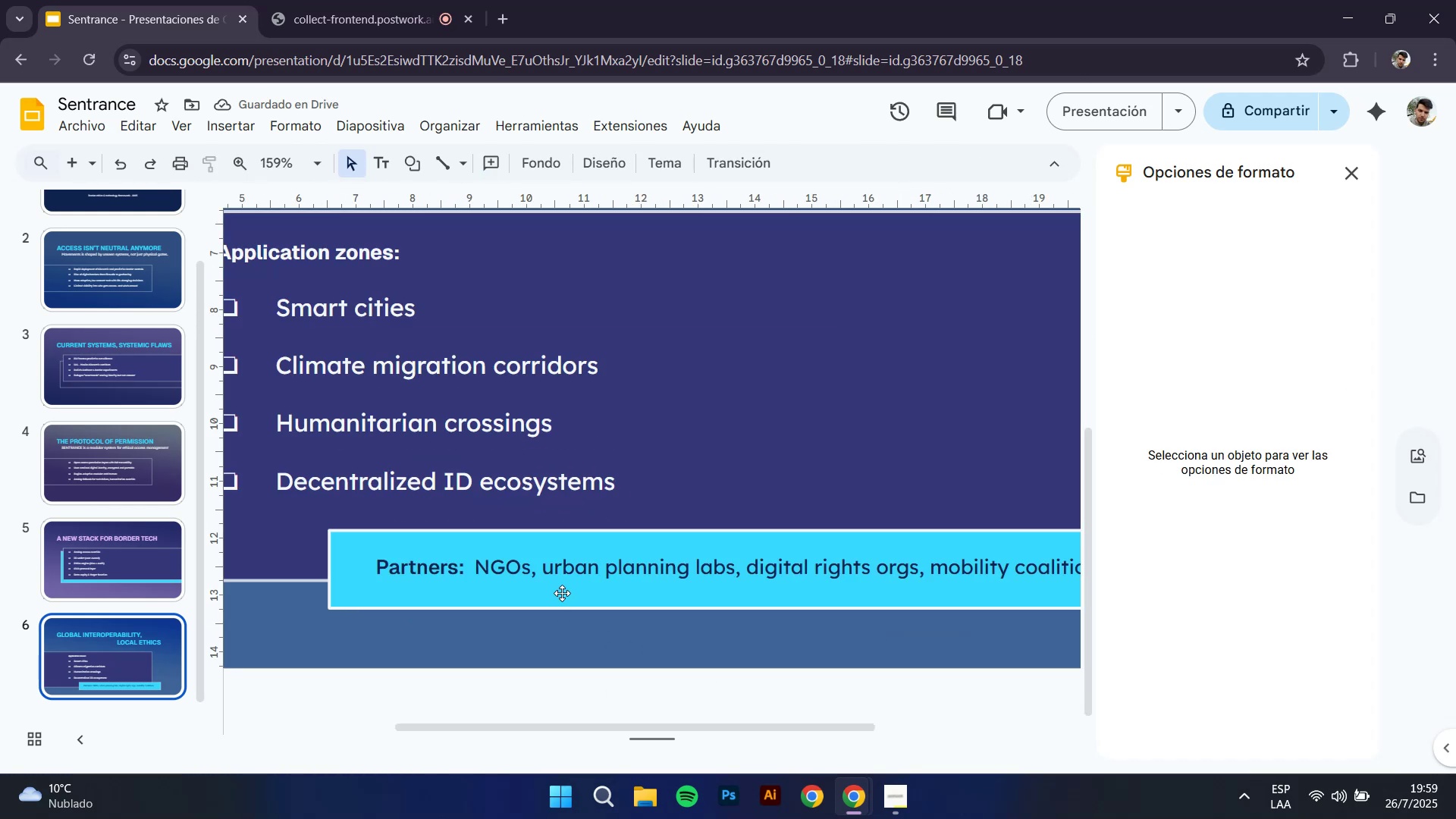 
left_click([566, 579])
 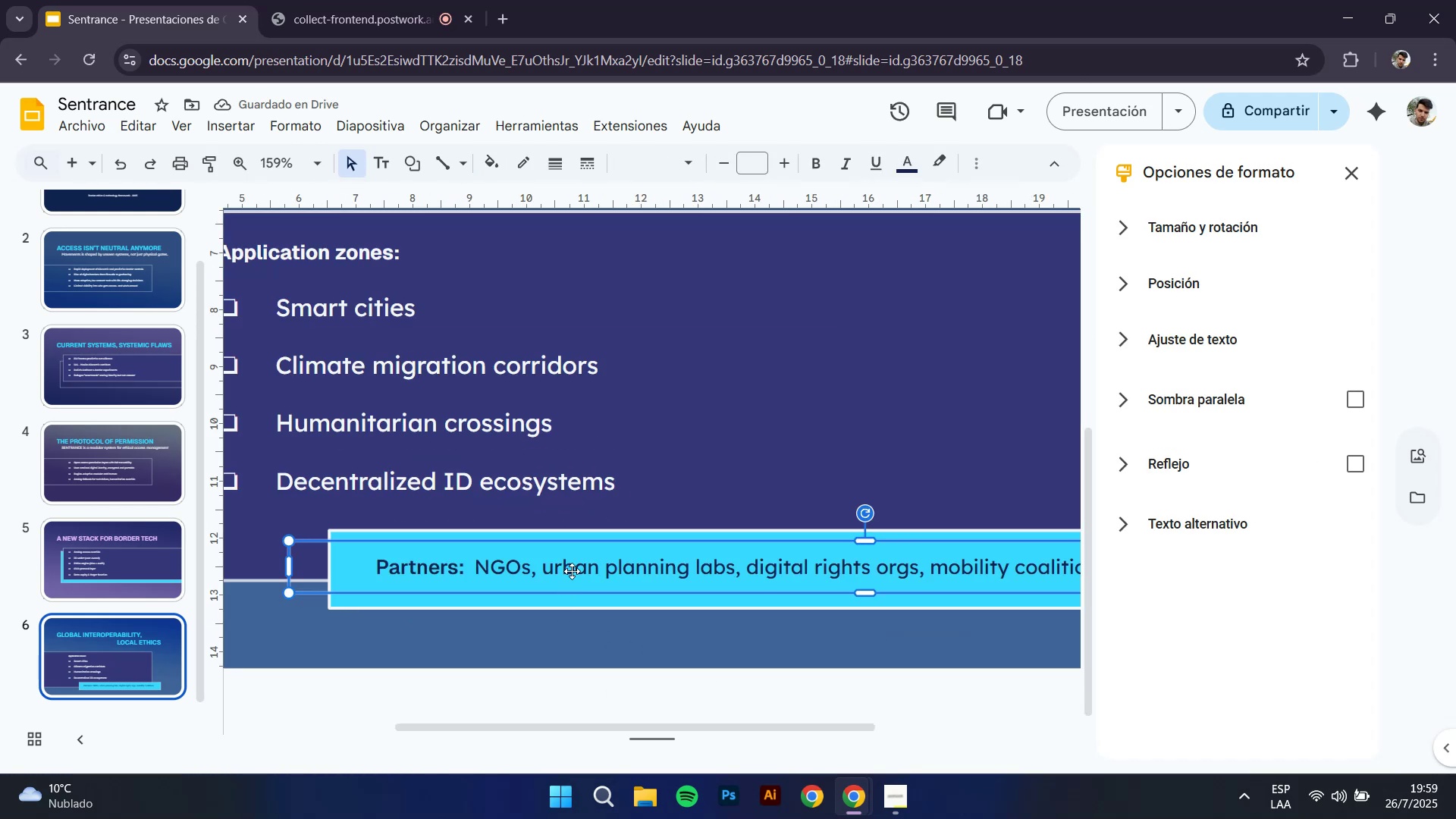 
hold_key(key=ShiftLeft, duration=0.41)
left_click([630, 531])
 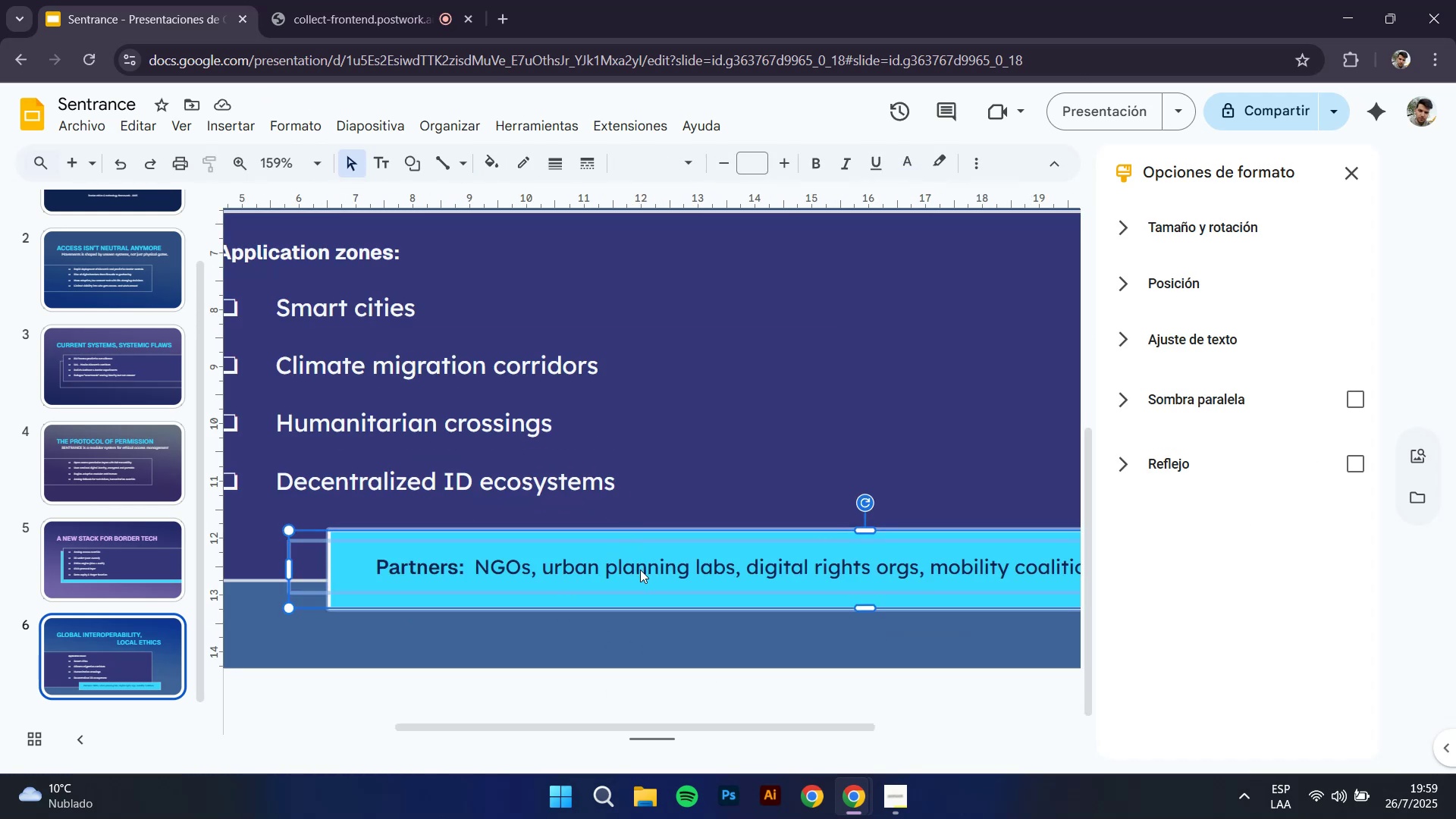 
left_click_drag(start_coordinate=[640, 570], to_coordinate=[565, 572])
 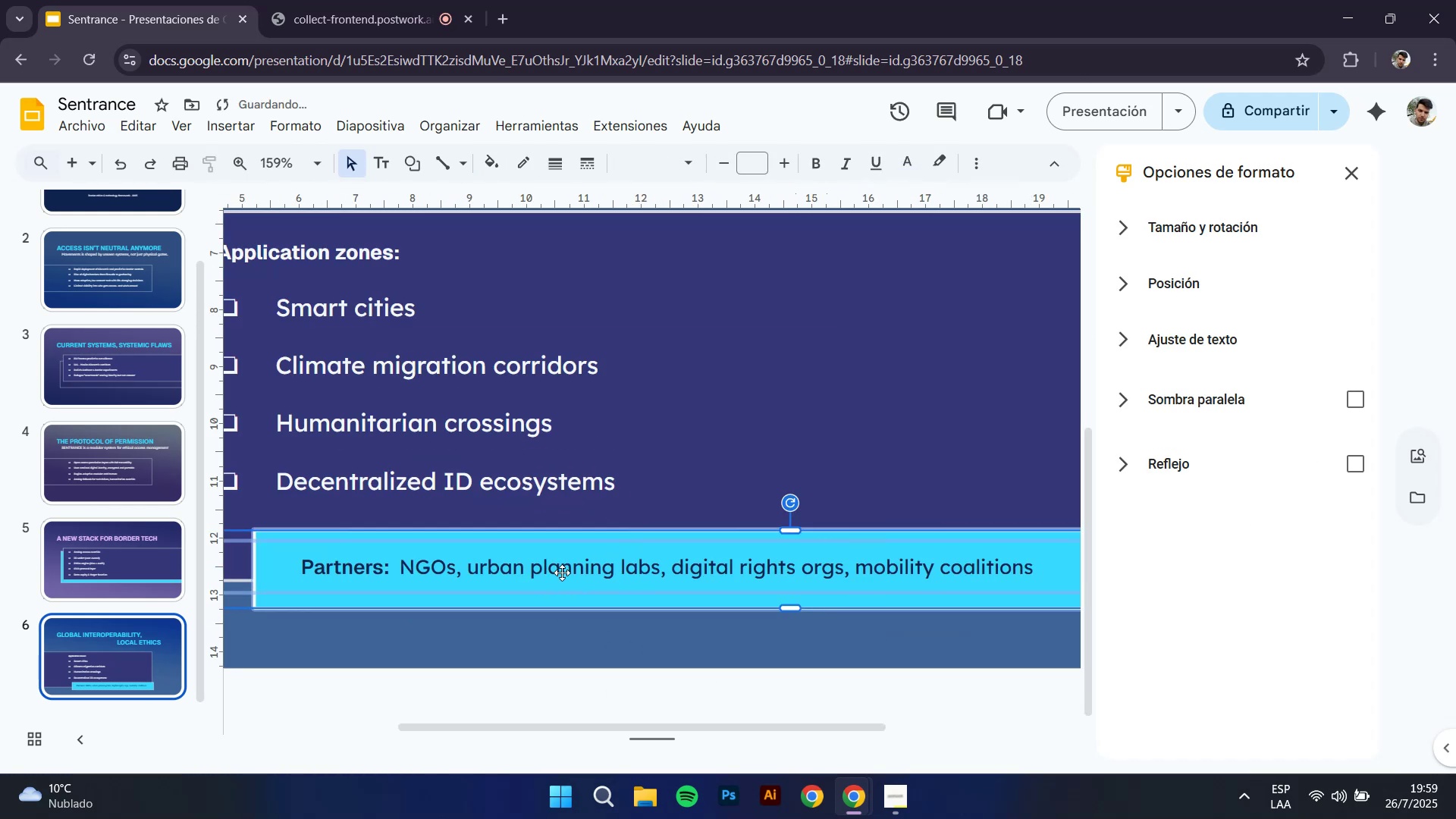 
hold_key(key=ShiftLeft, duration=0.73)
 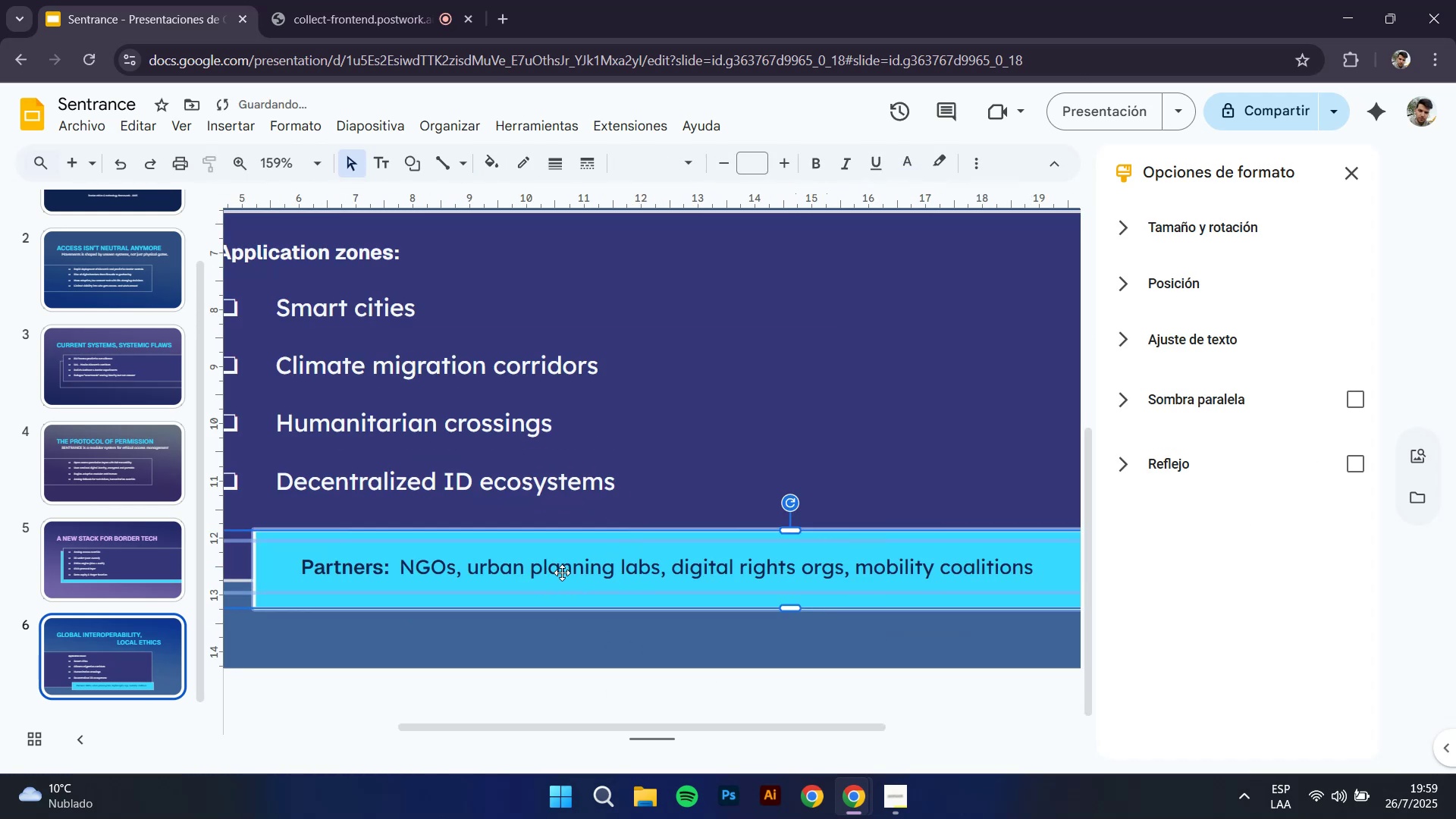 
key(ArrowRight)
 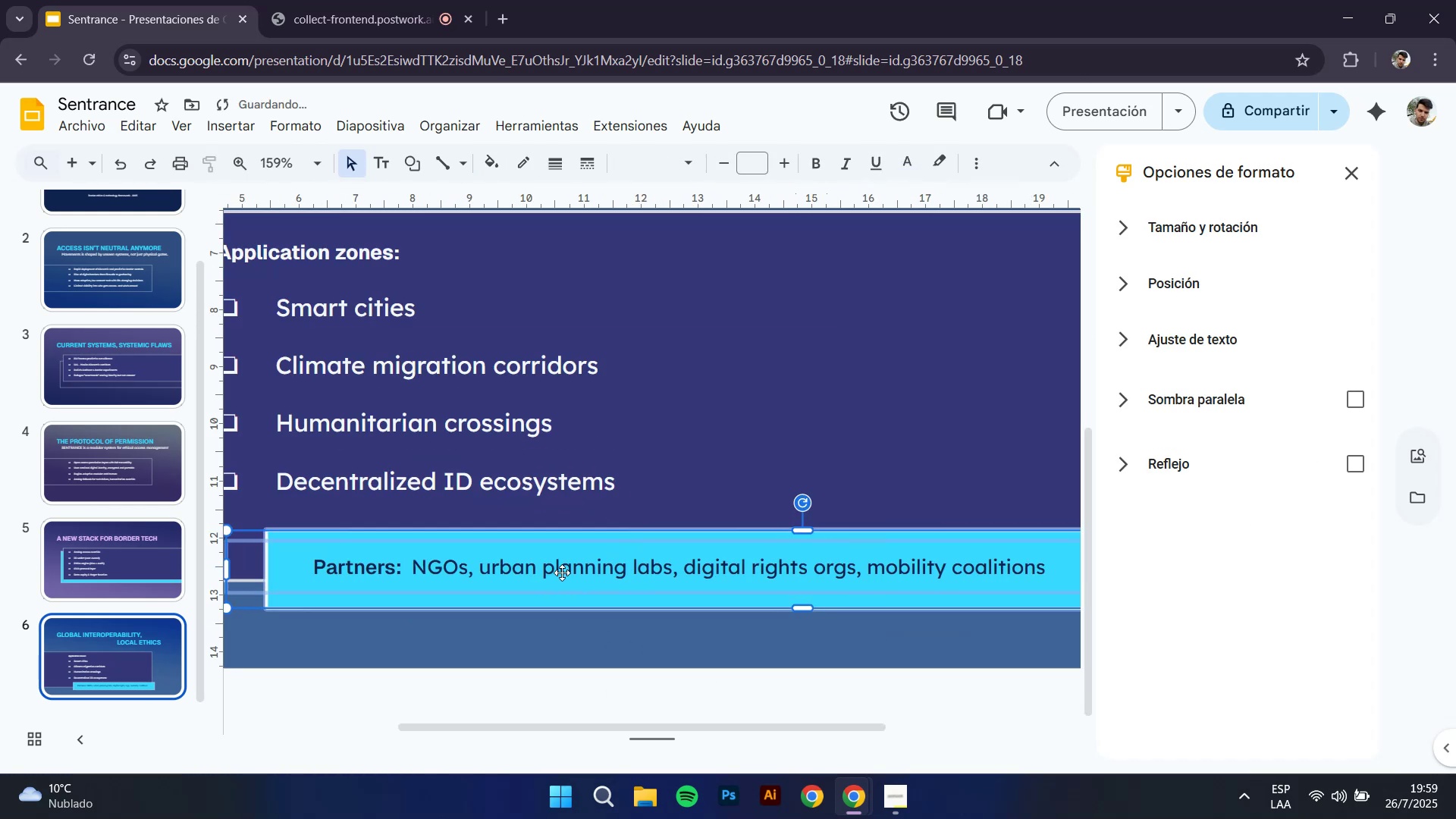 
key(ArrowRight)
 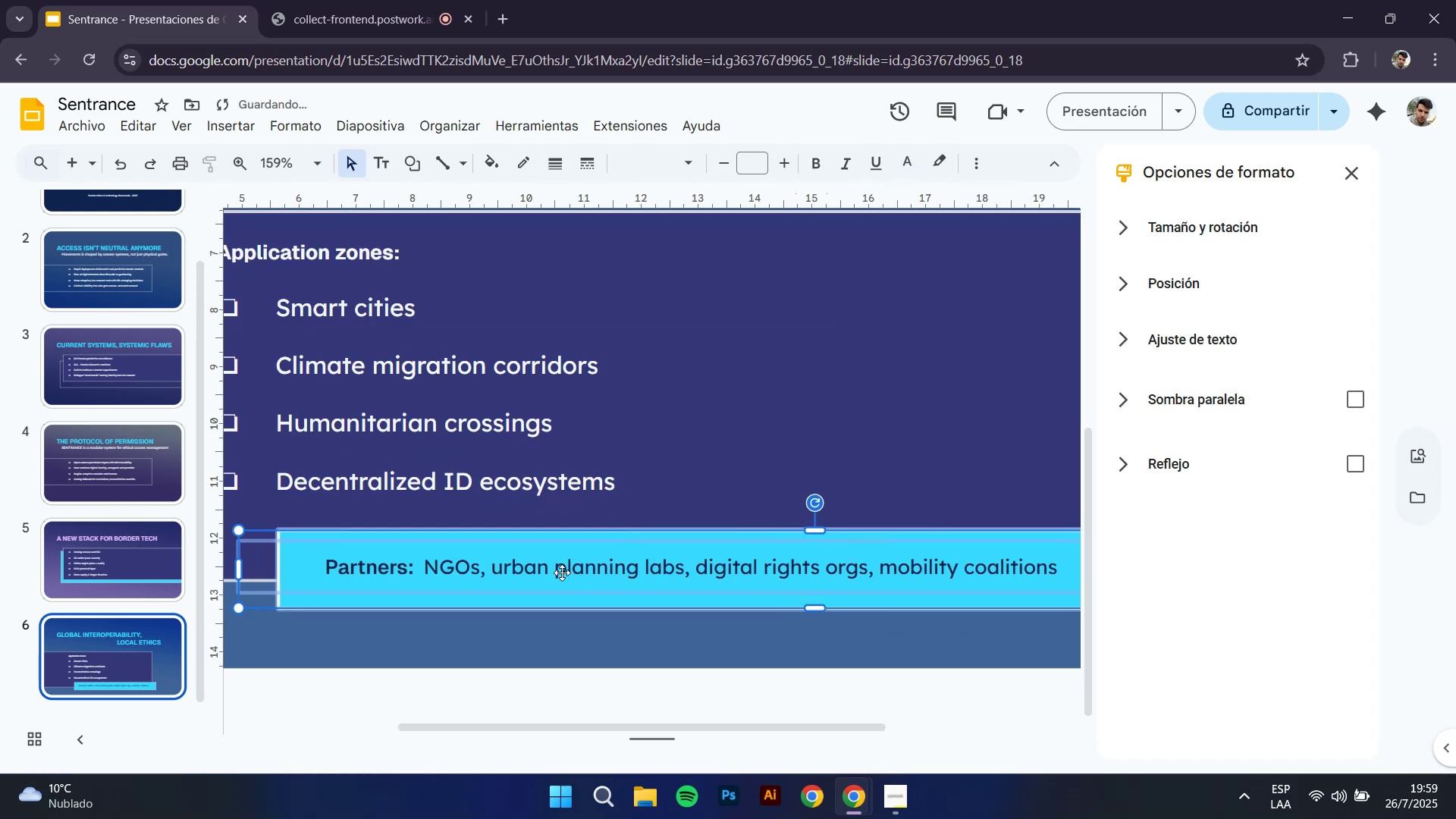 
hold_key(key=ControlLeft, duration=0.68)
scroll: coordinate [519, 541], scroll_direction: down, amount: 3.0
 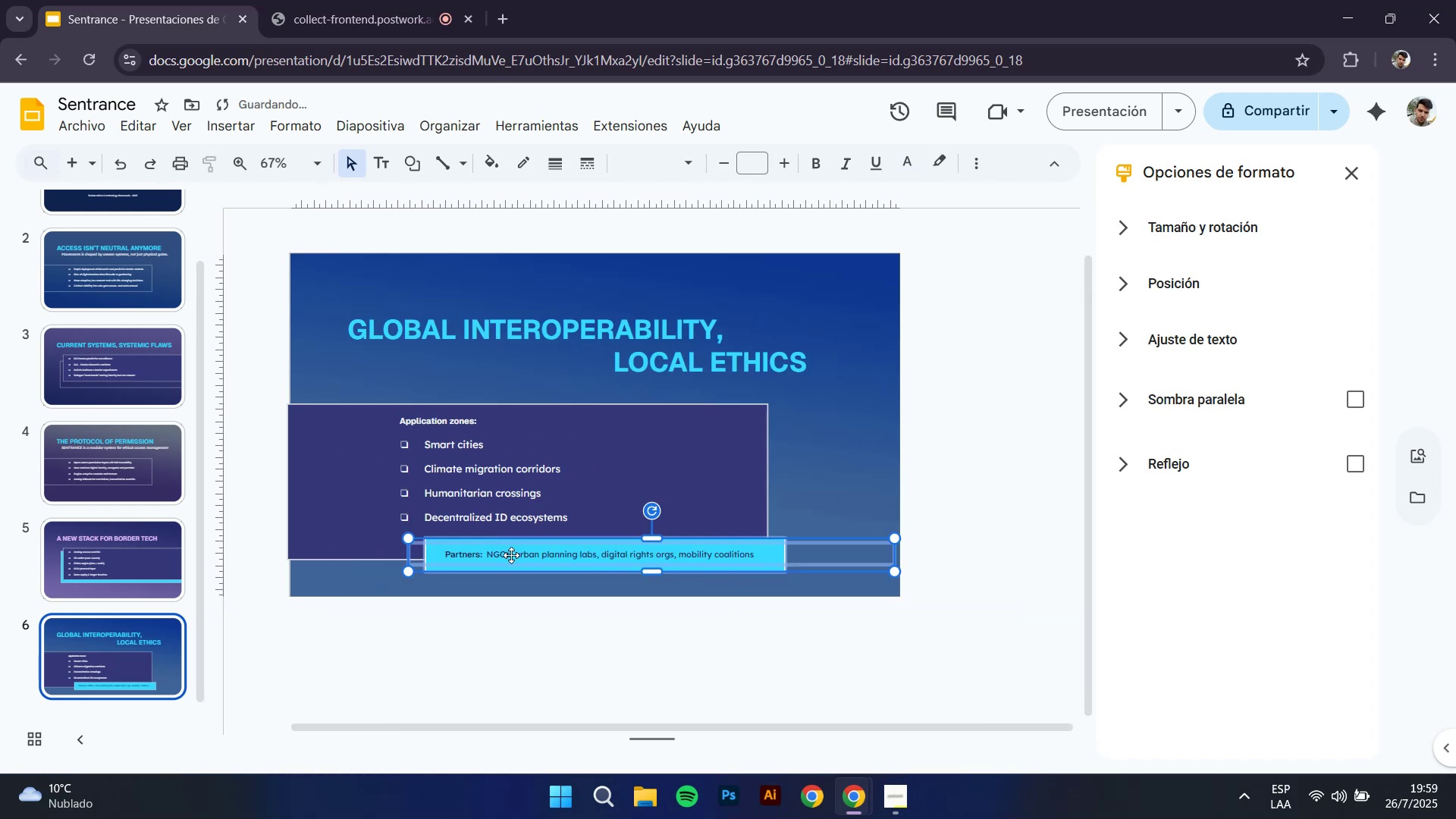 
left_click([503, 642])
 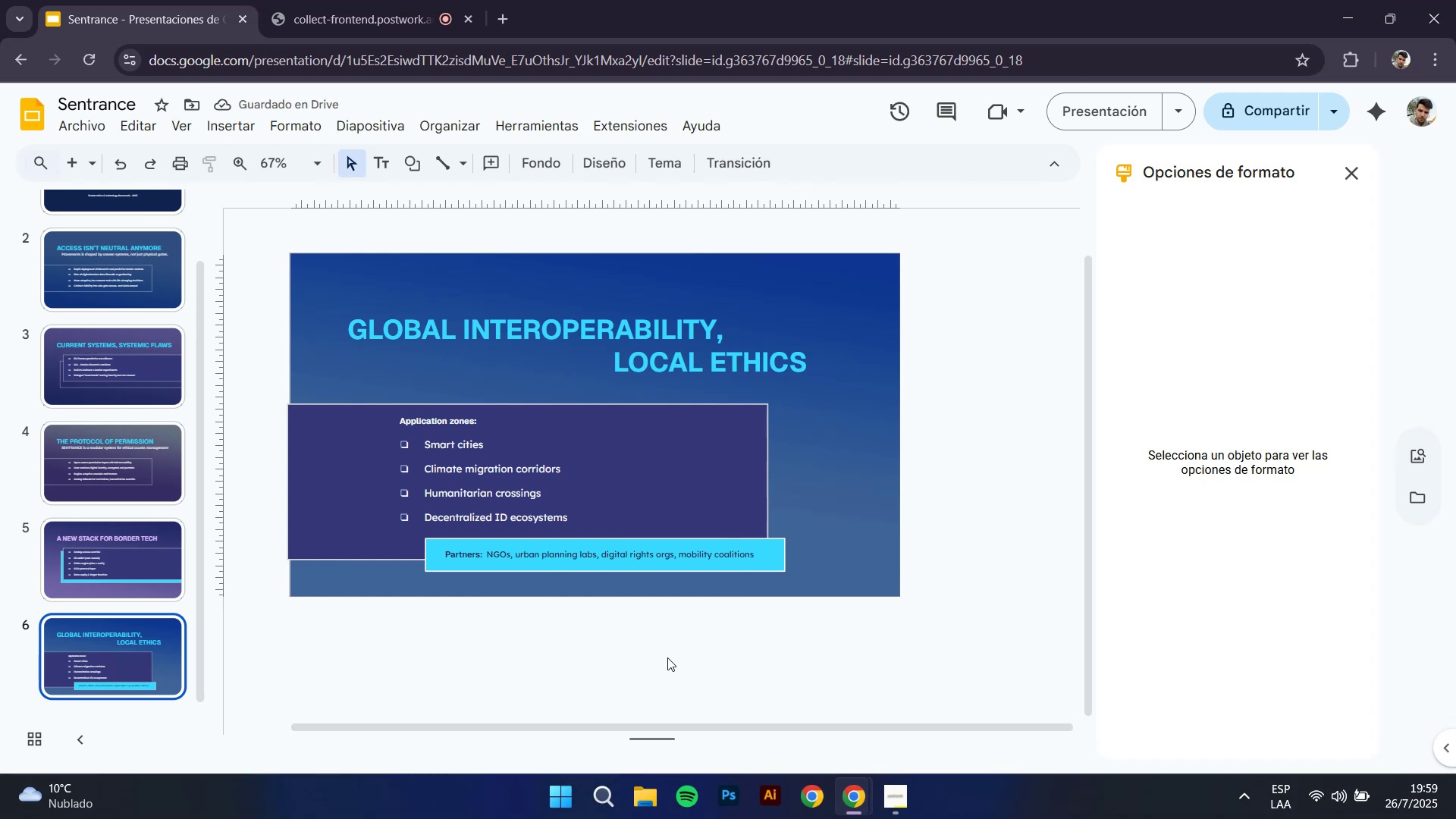 
key(Control+ControlLeft)
 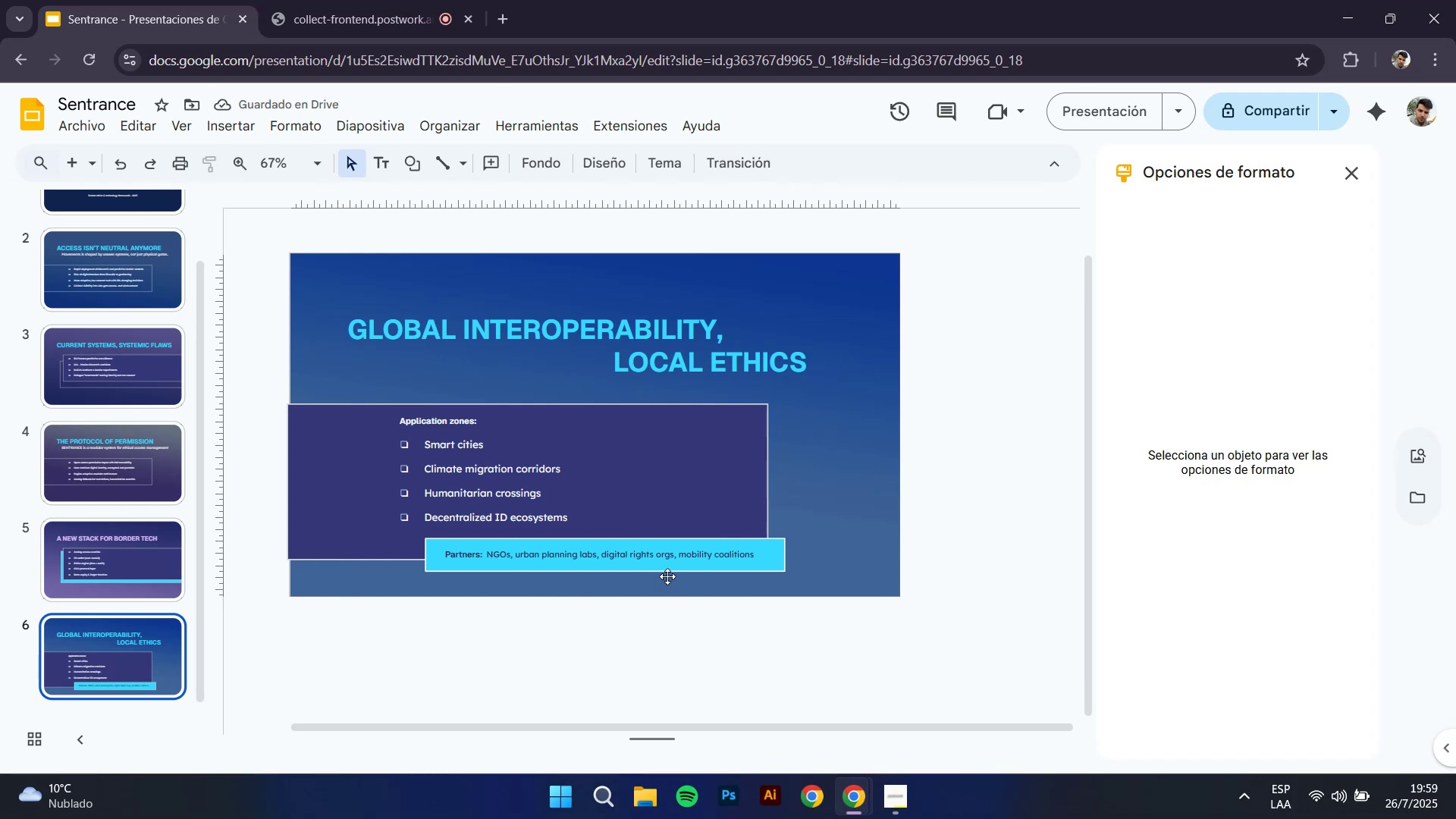 
scroll: coordinate [667, 577], scroll_direction: none, amount: 0.0
 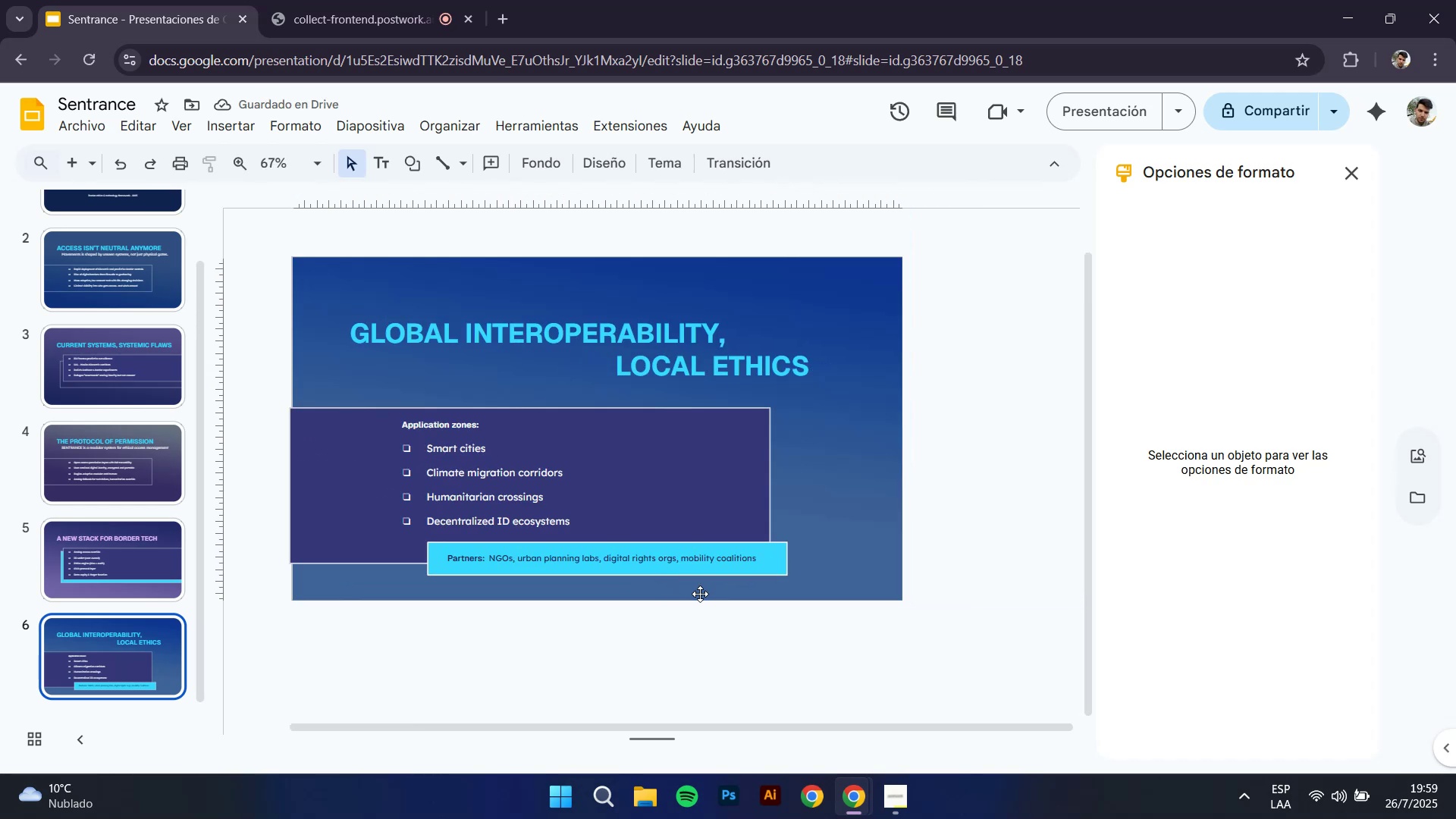 
hold_key(key=ControlLeft, duration=0.33)
 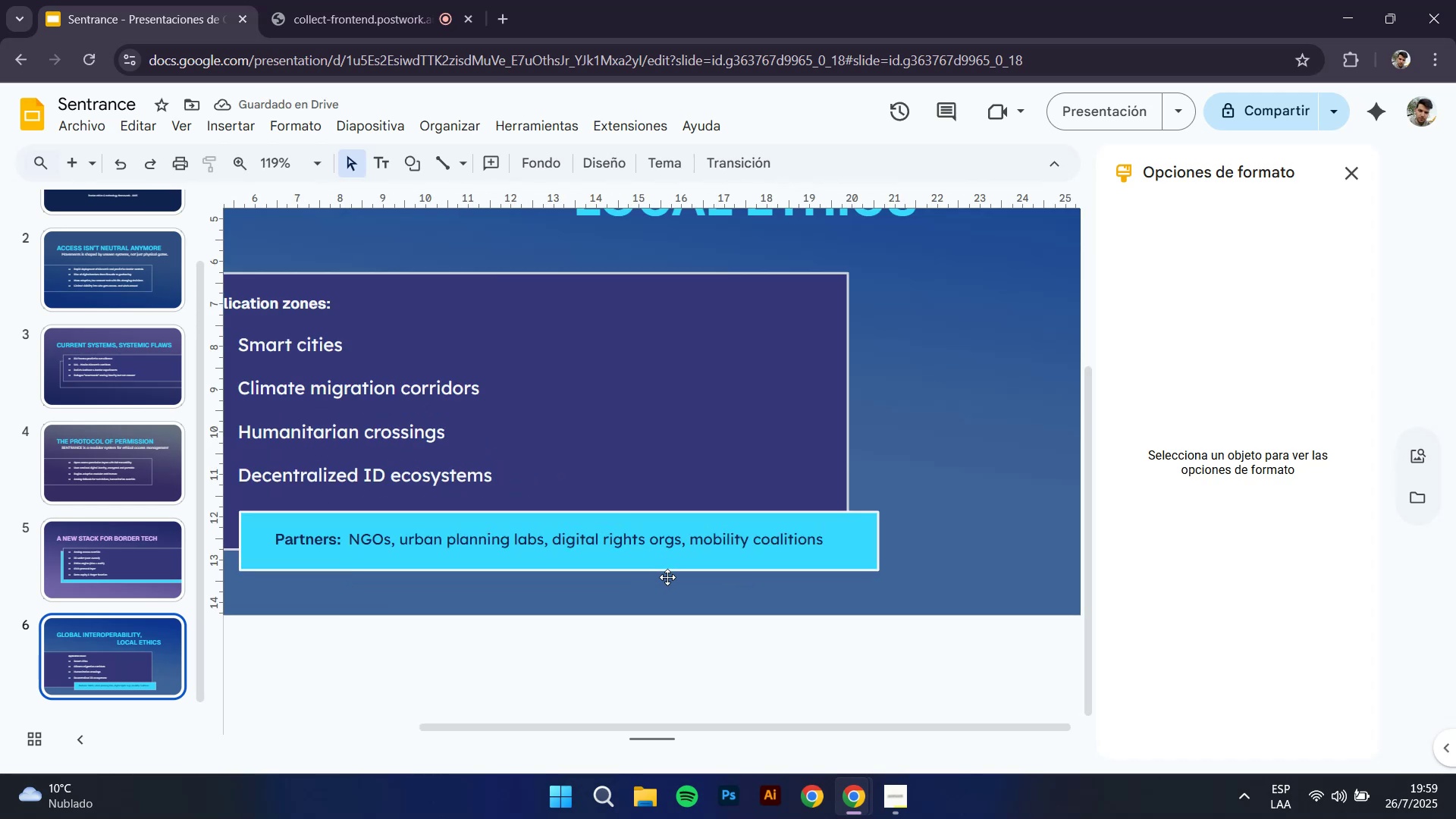 
hold_key(key=ControlLeft, duration=0.3)
 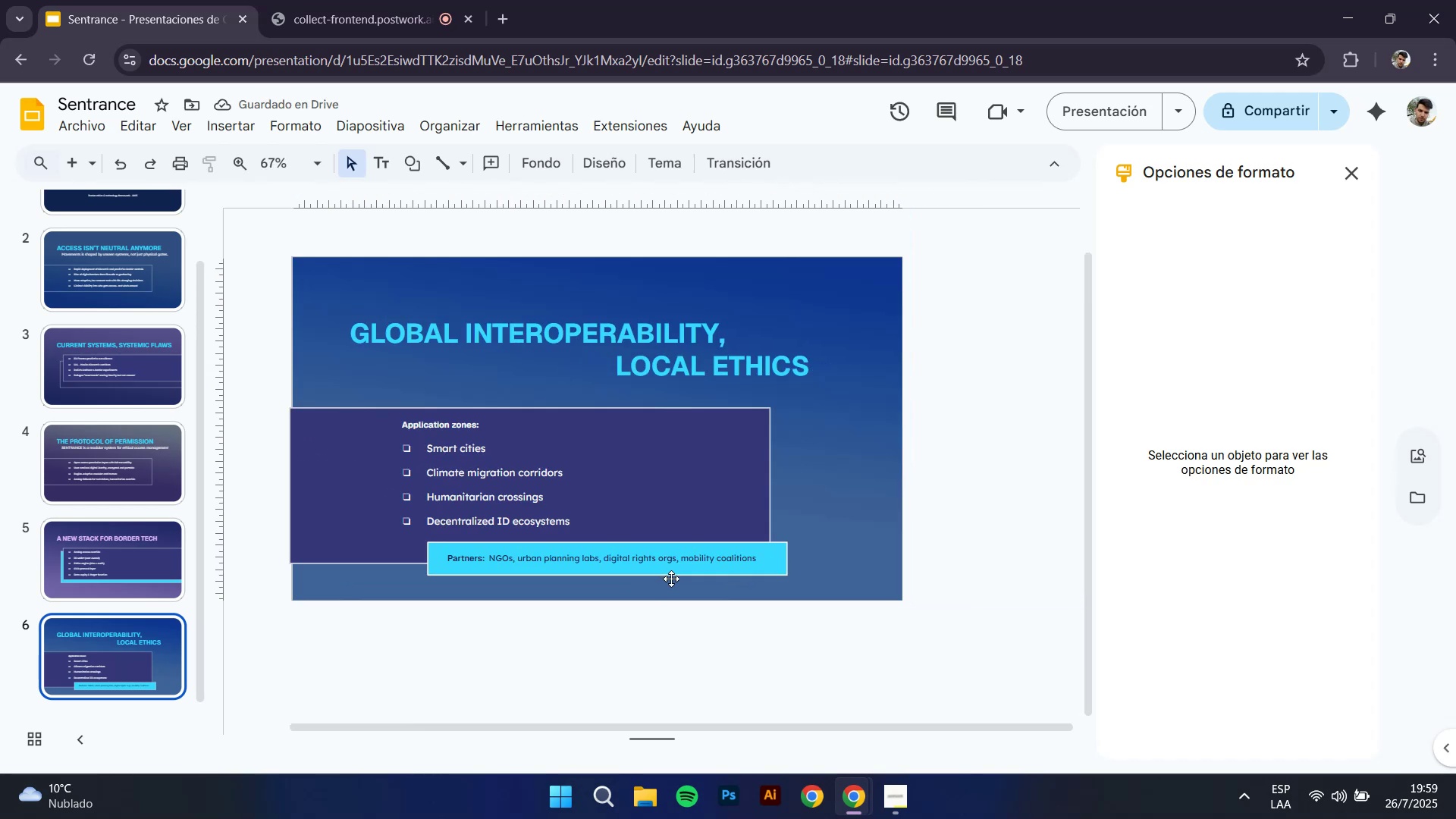 
key(Control+Z)
 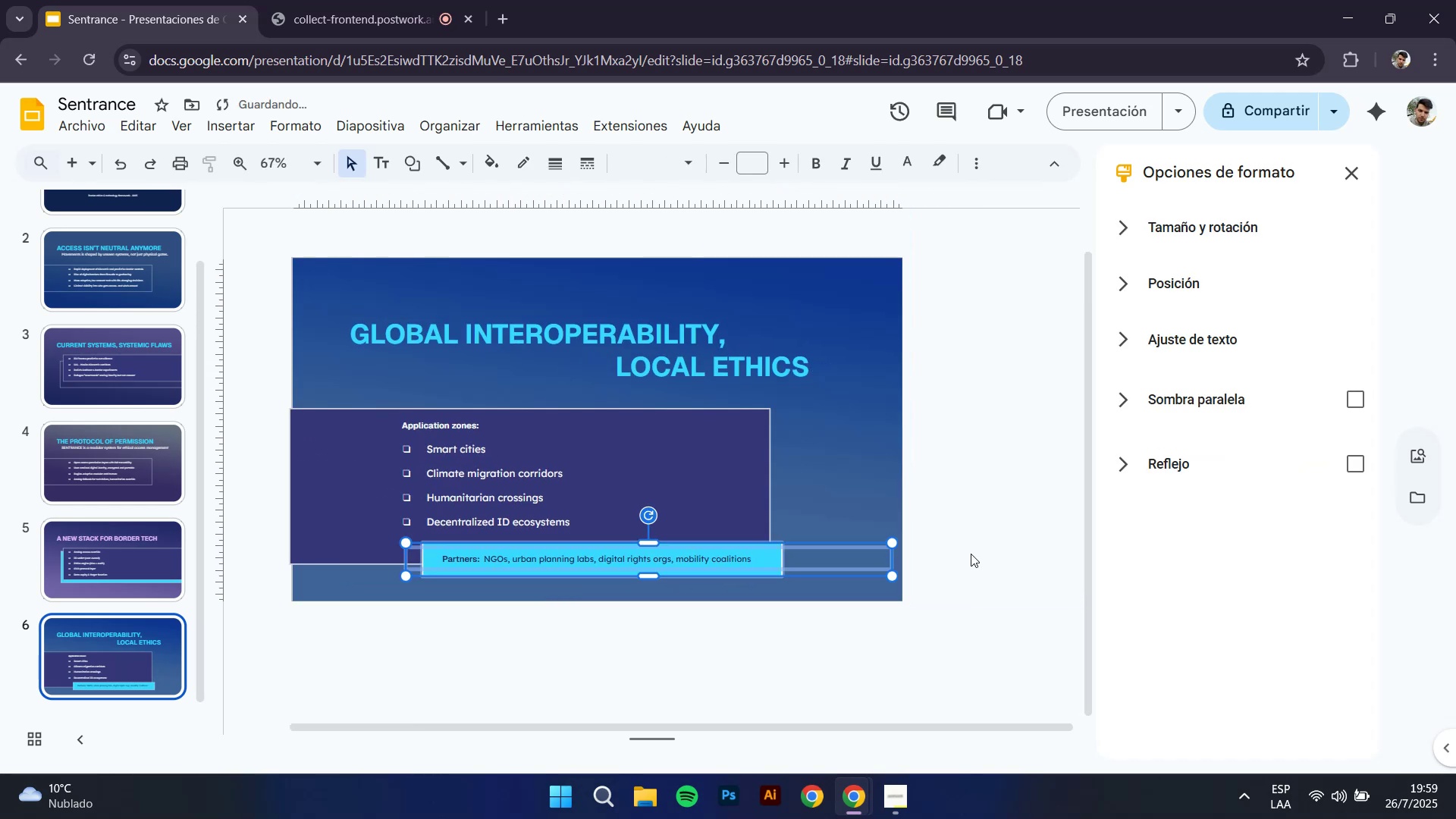 
key(Control+Z)
 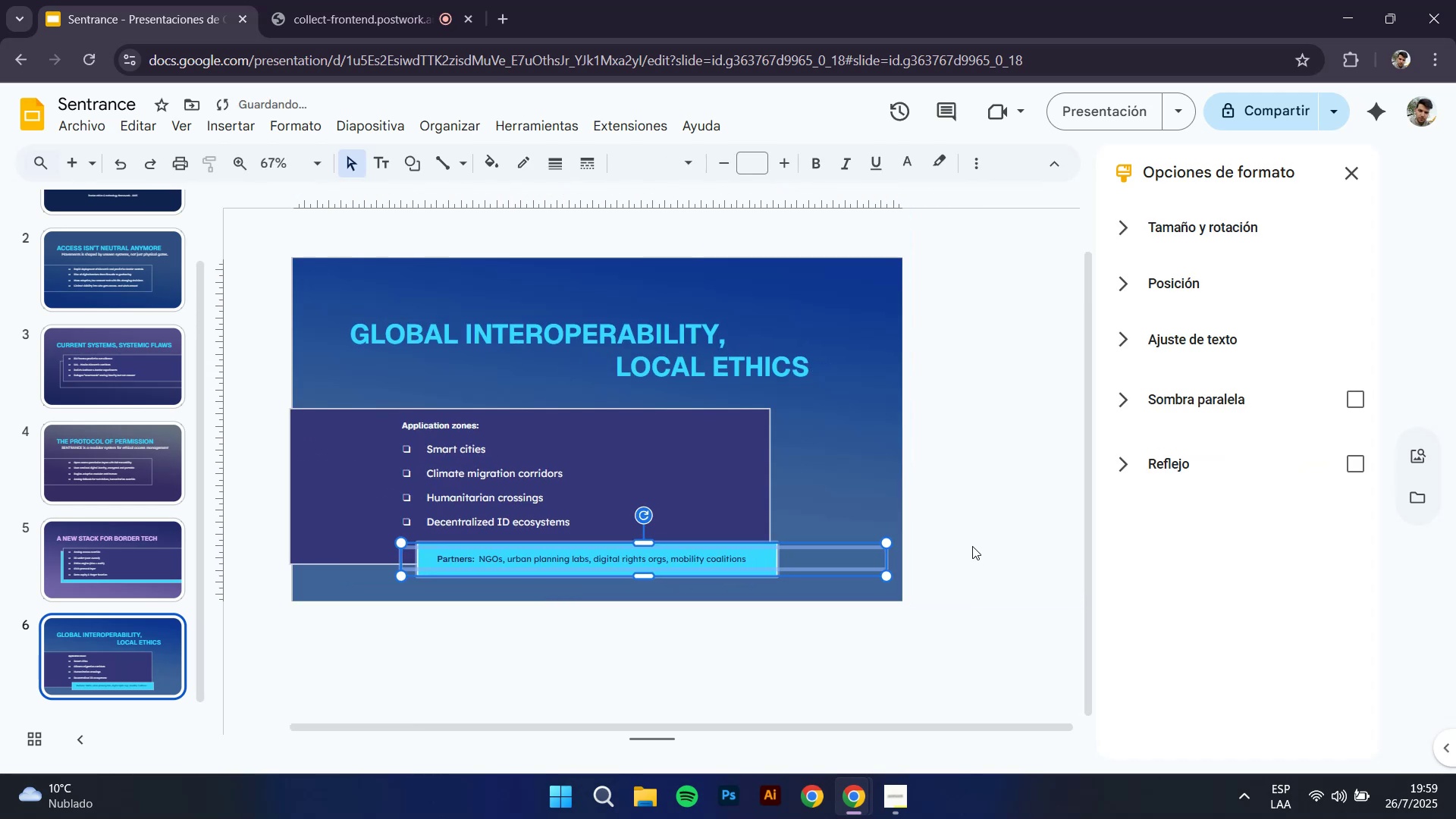 
key(Control+Z)
 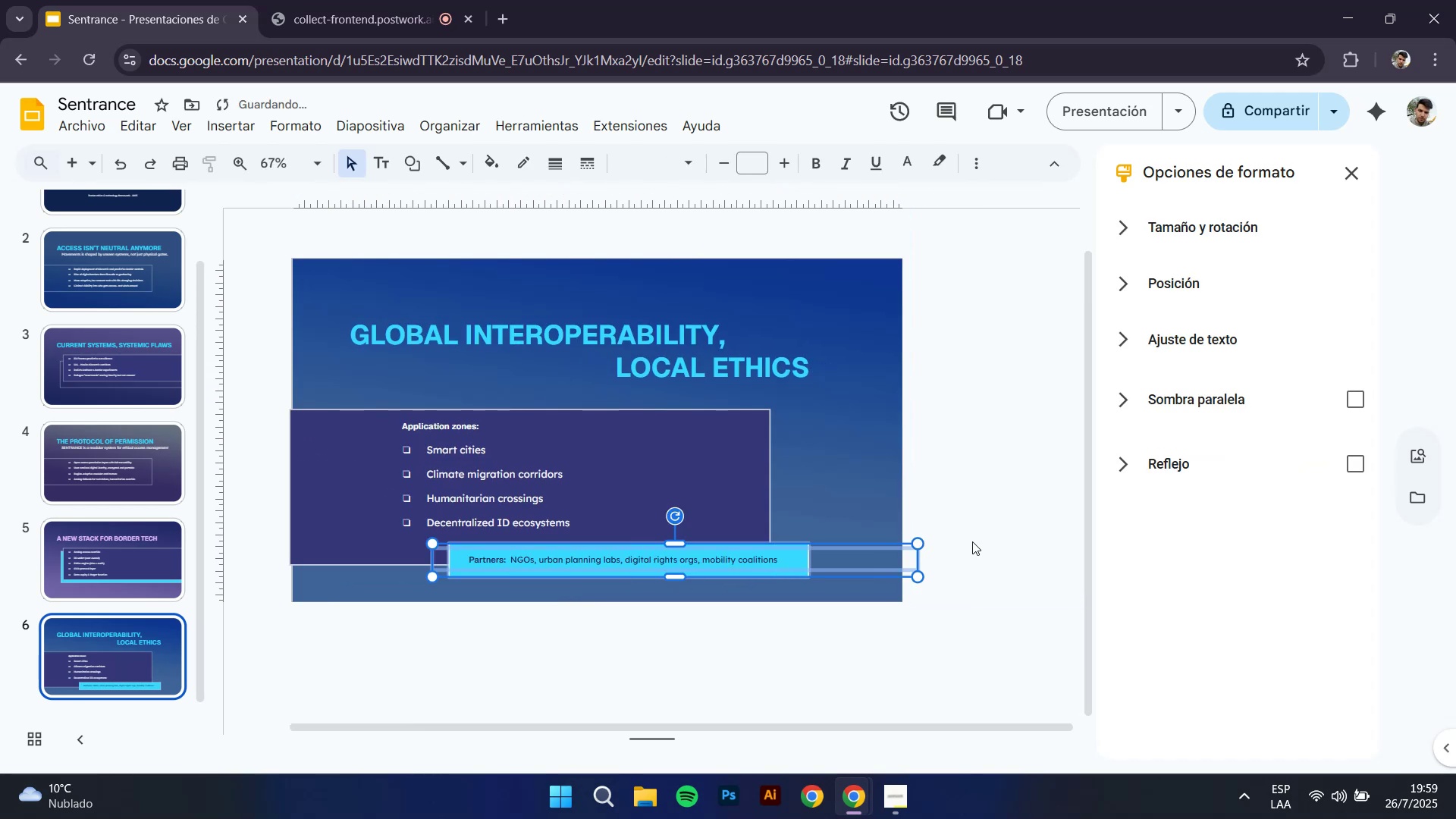 
left_click([955, 500])
 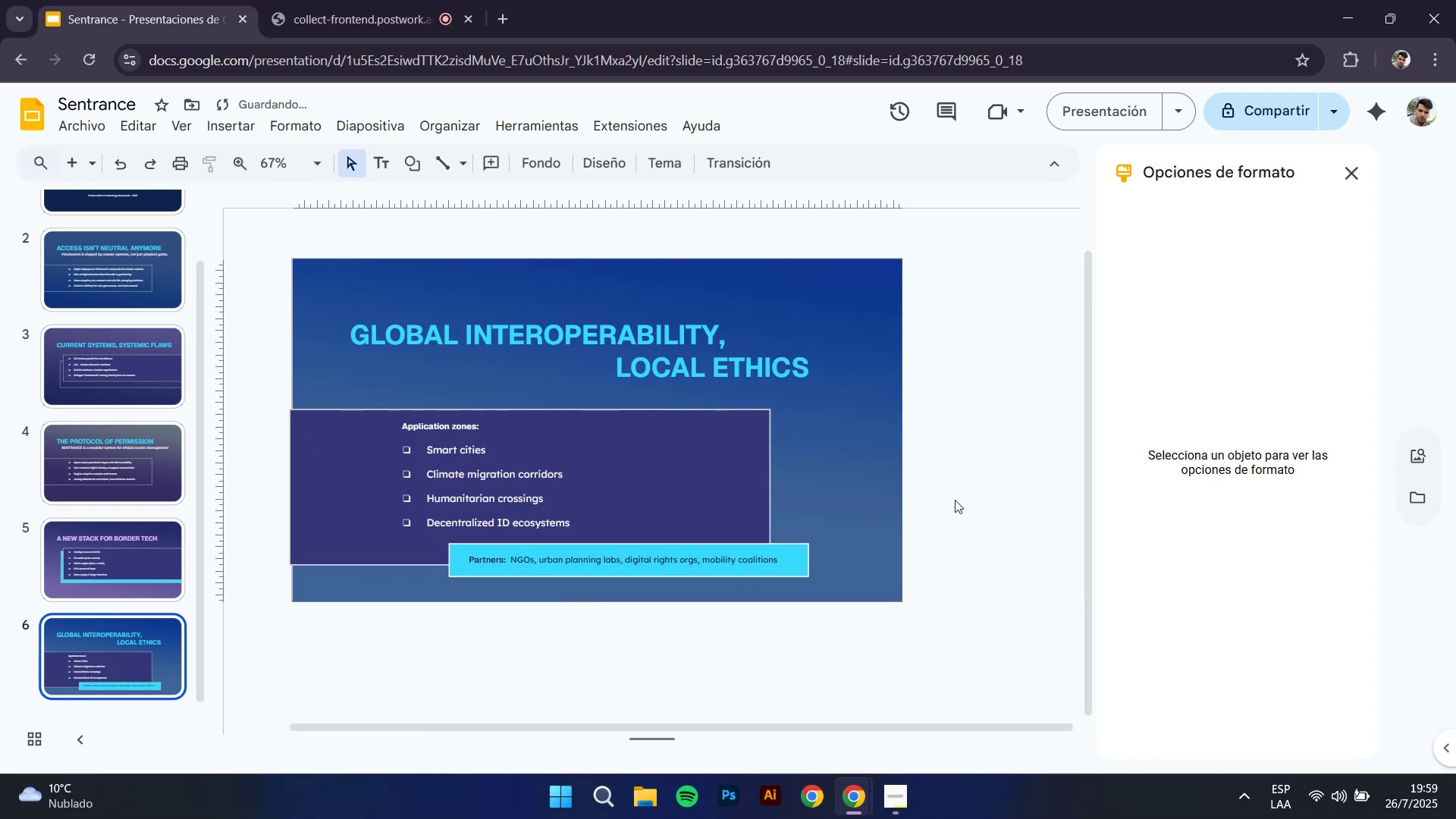 
key(Control+Shift+Z)
 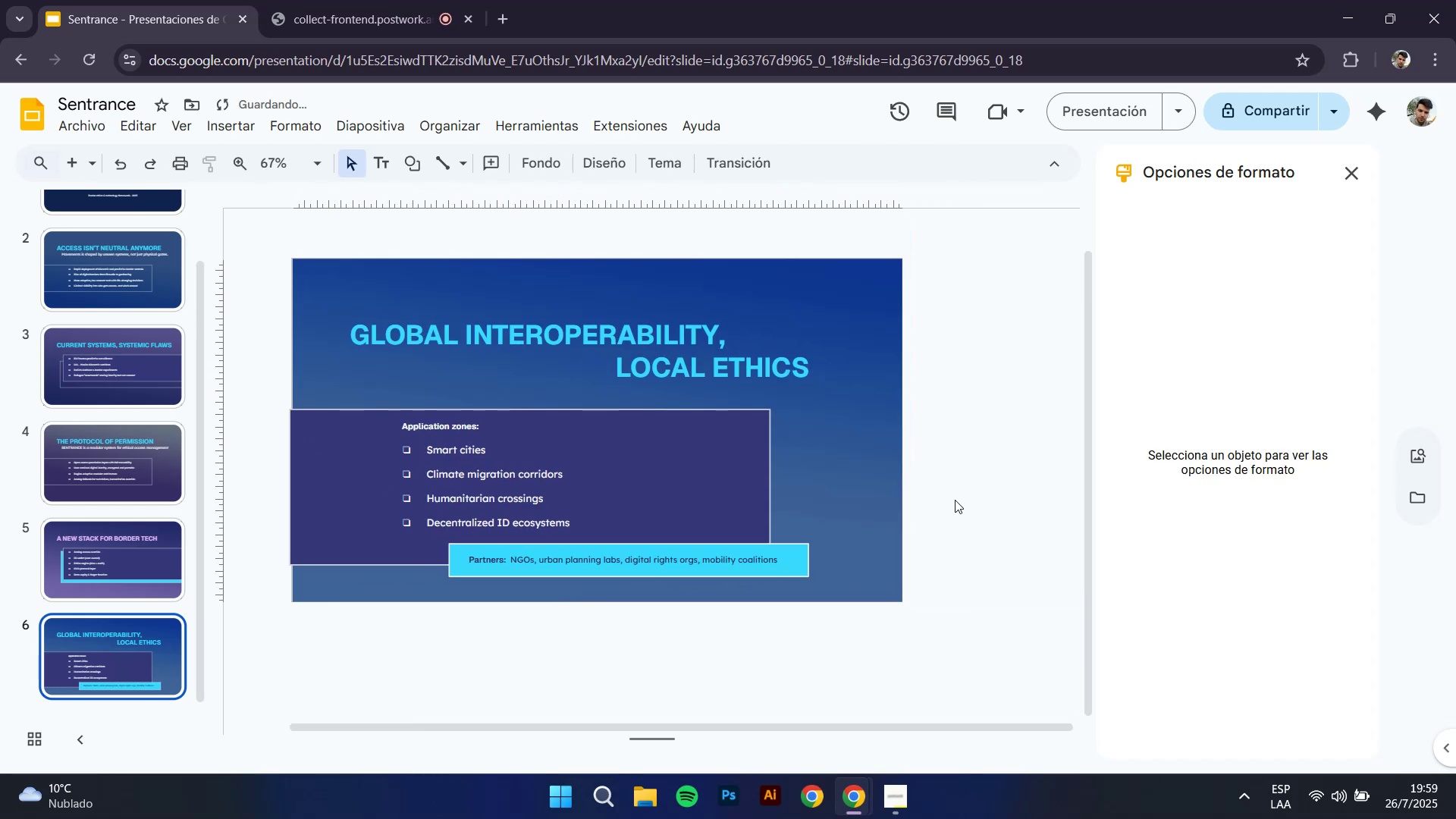 
key(Control+Shift+Z)
 